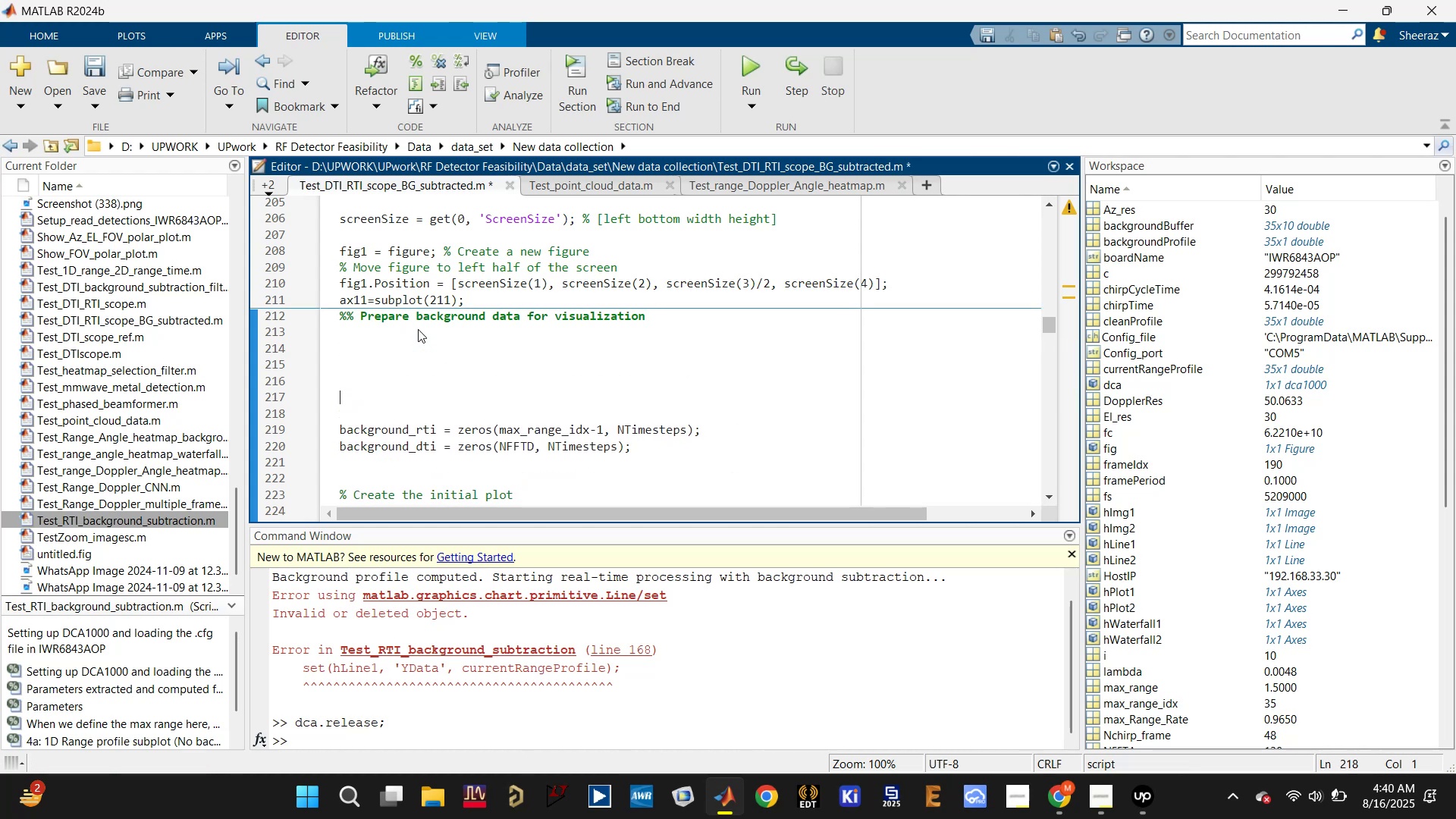 
key(ArrowDown)
 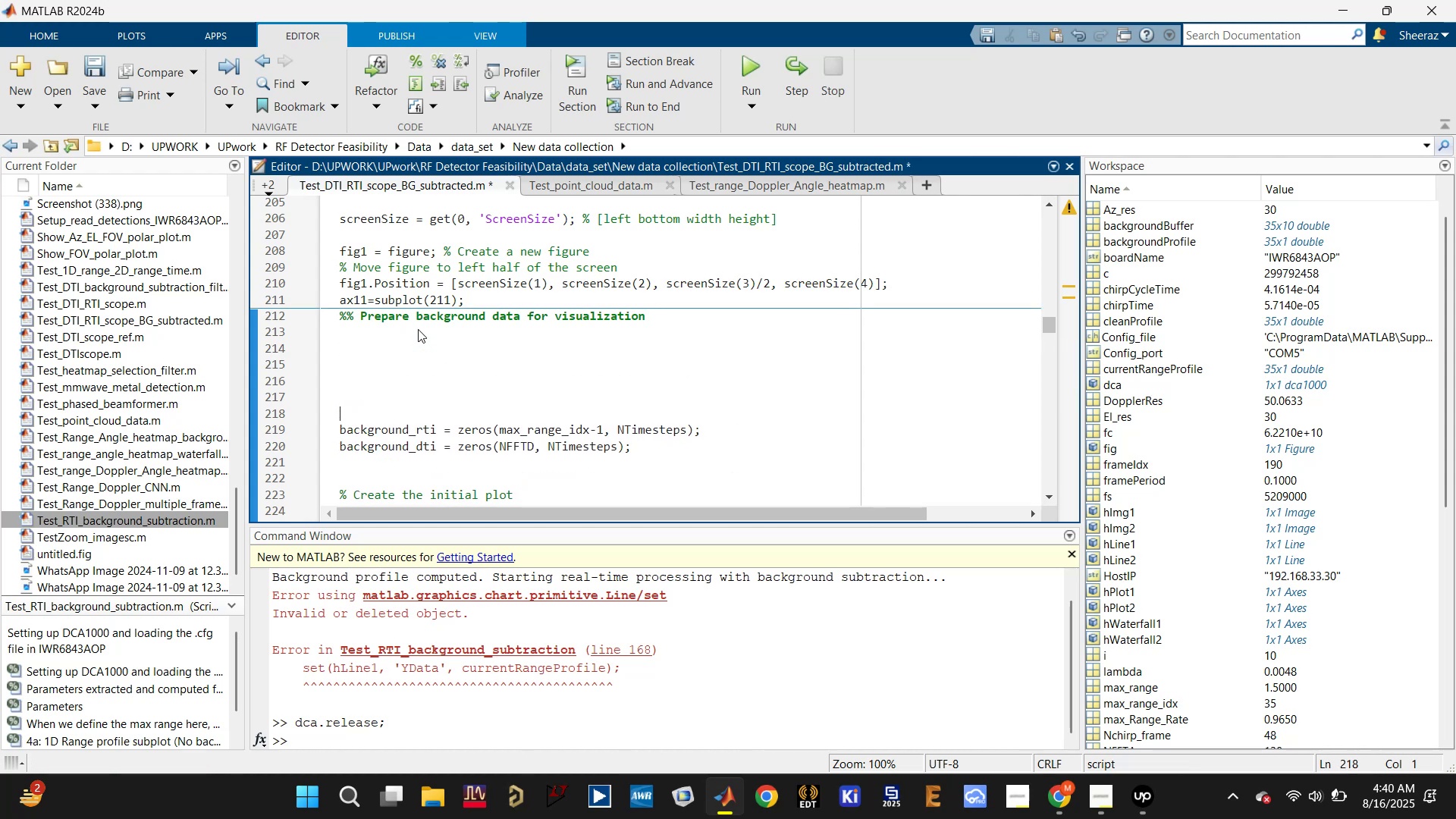 
hold_key(key=ShiftLeft, duration=0.69)
 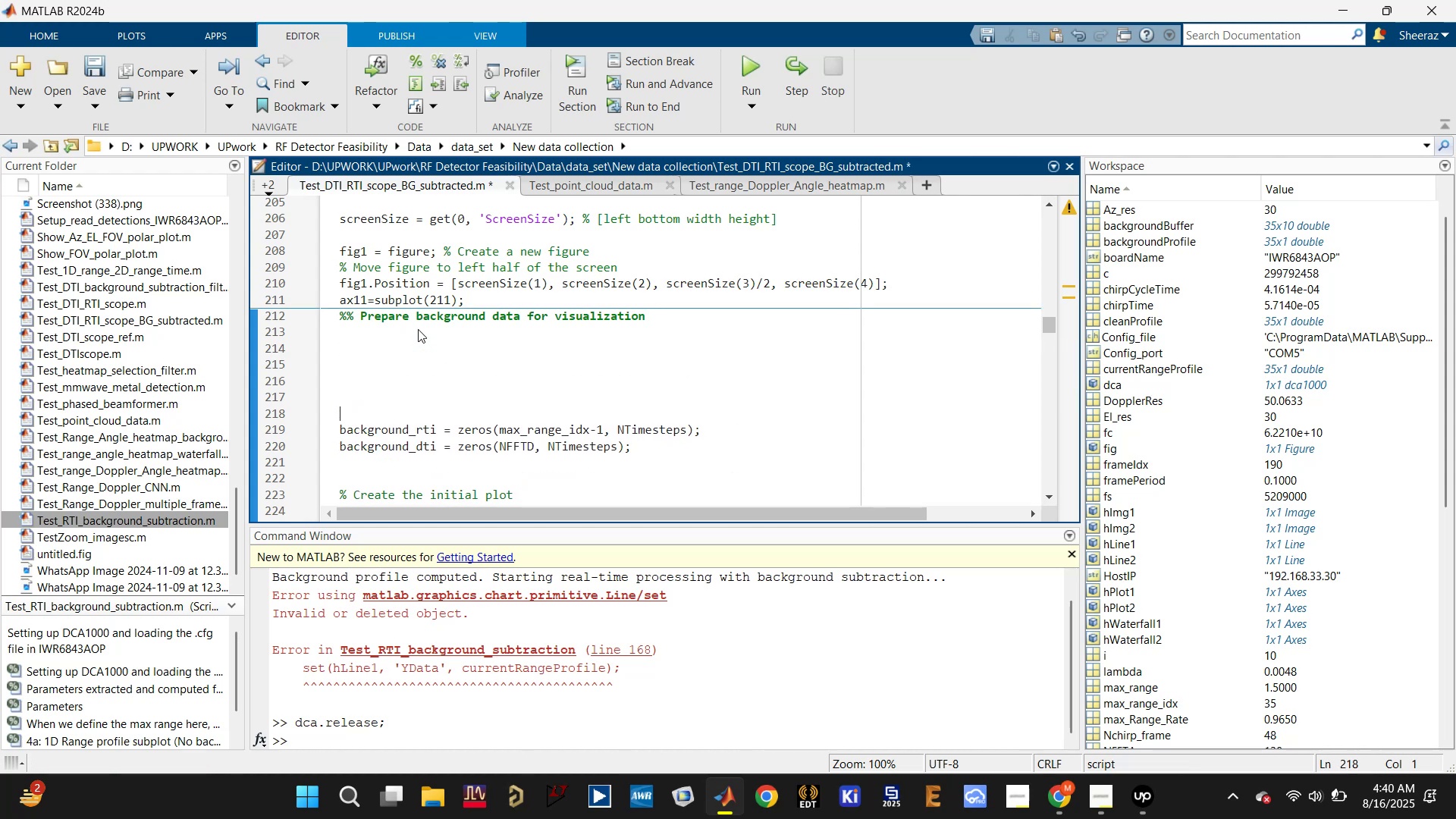 
key(Control+R)
 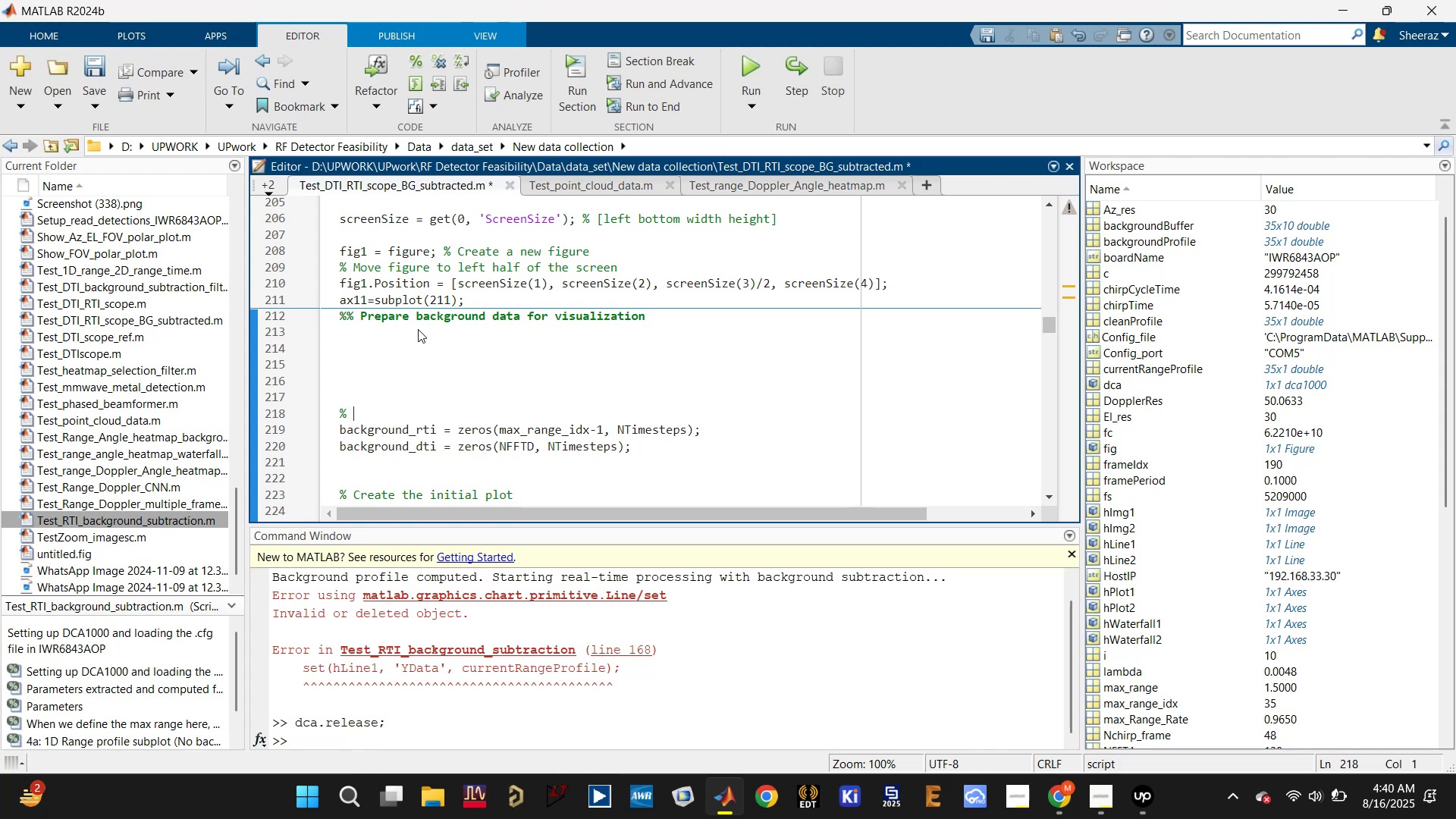 
key(Control+R)
 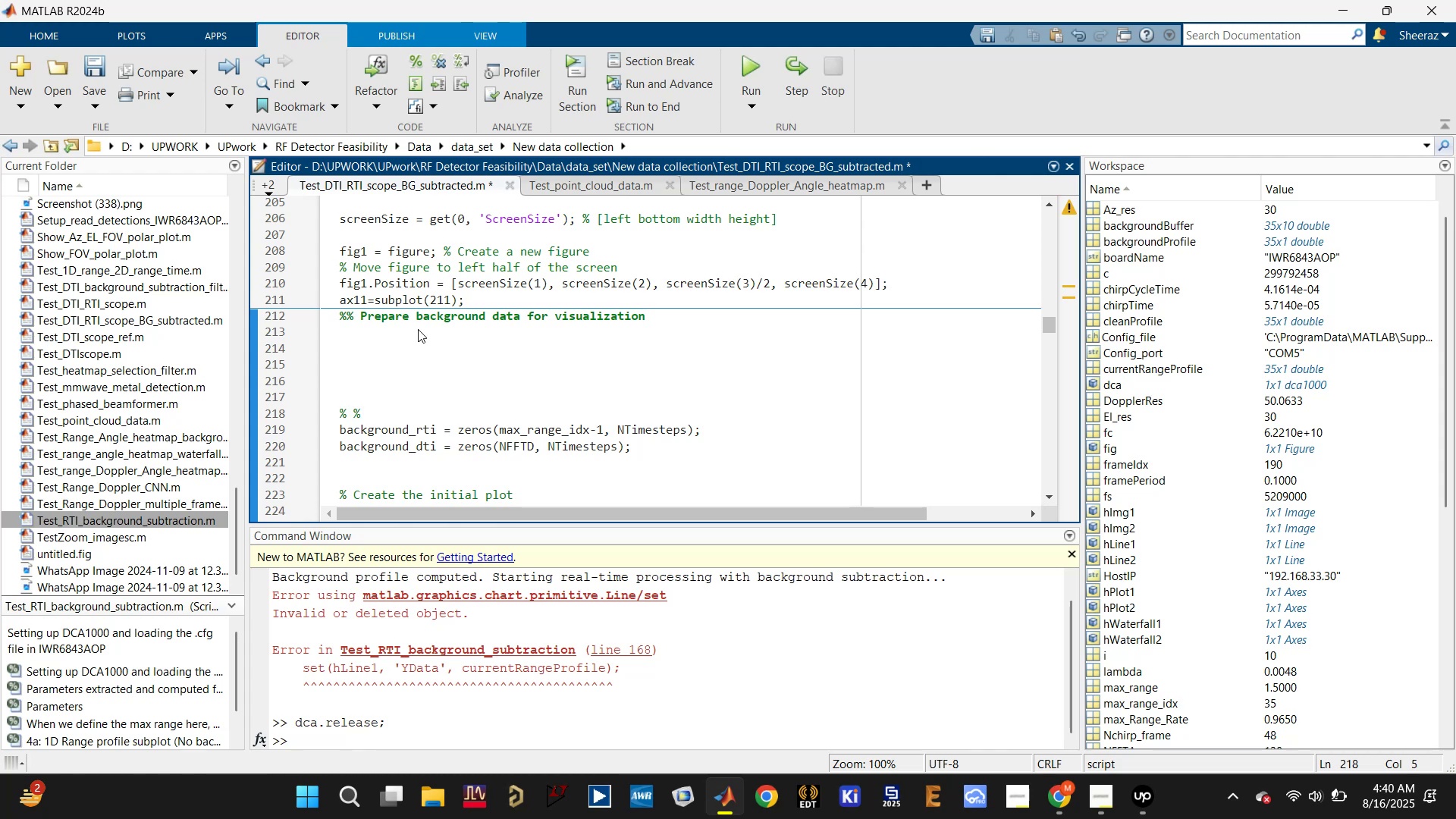 
key(Backspace)
 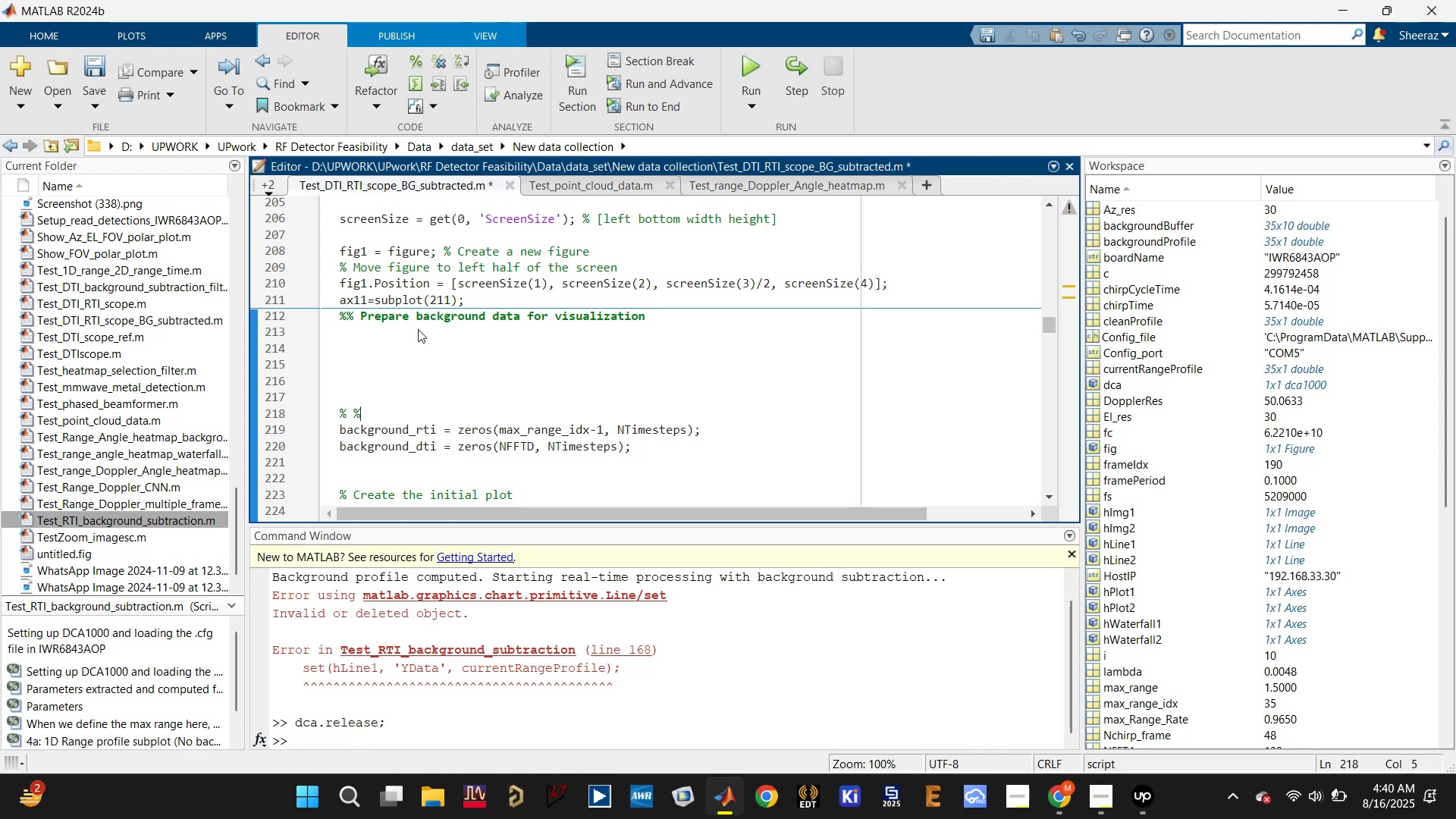 
key(Backspace)
 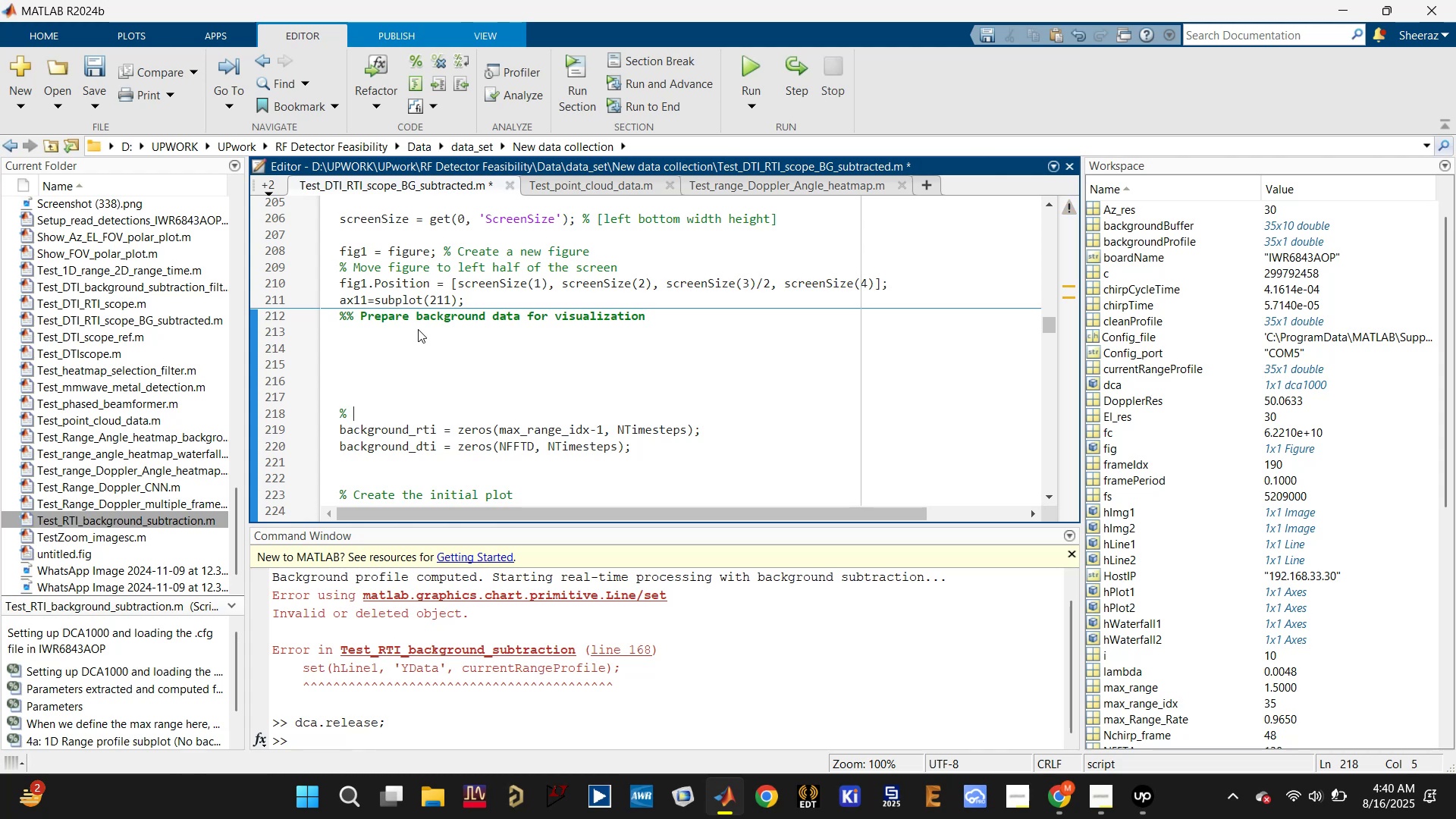 
key(Backspace)
 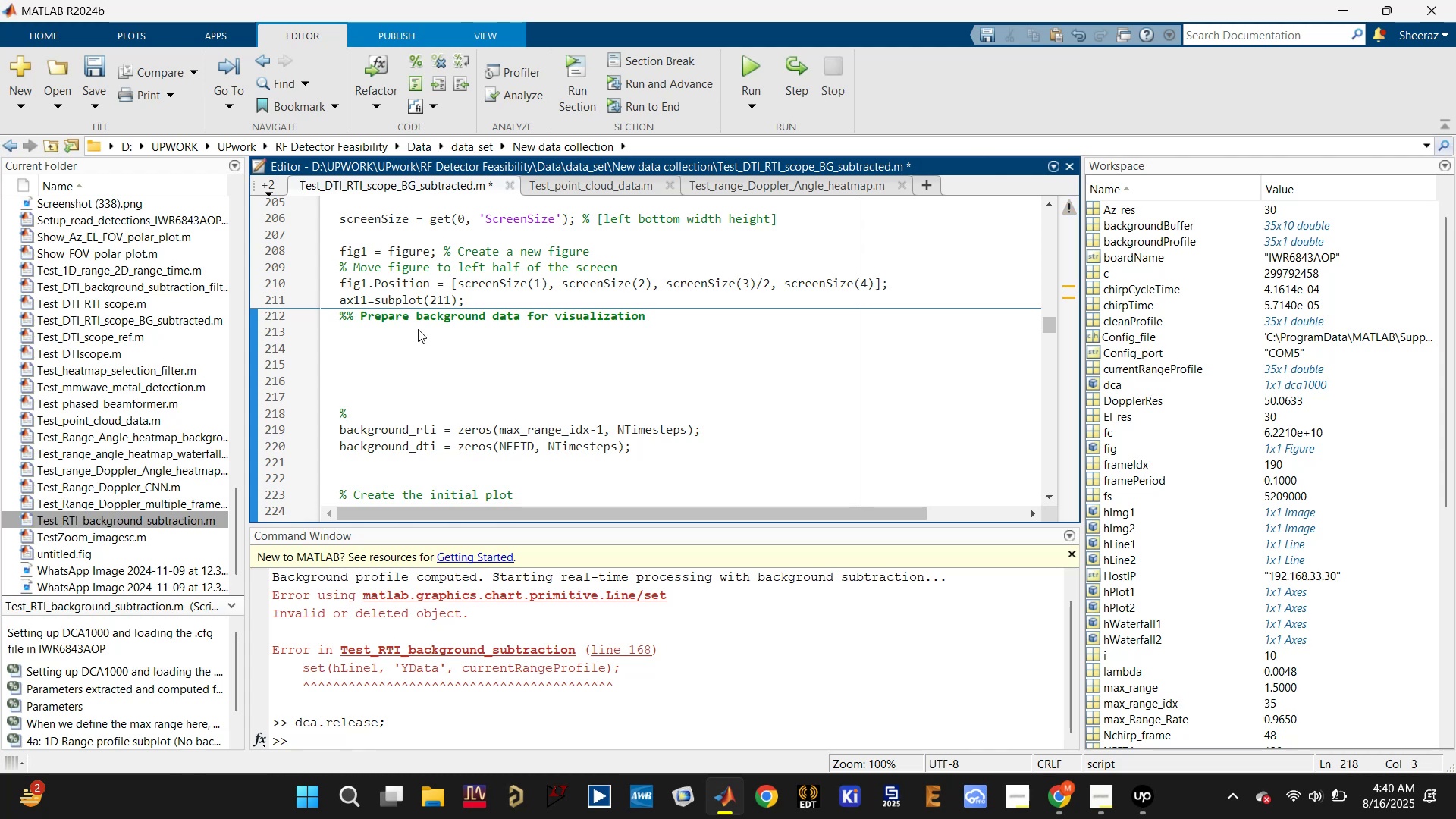 
key(Shift+5)
 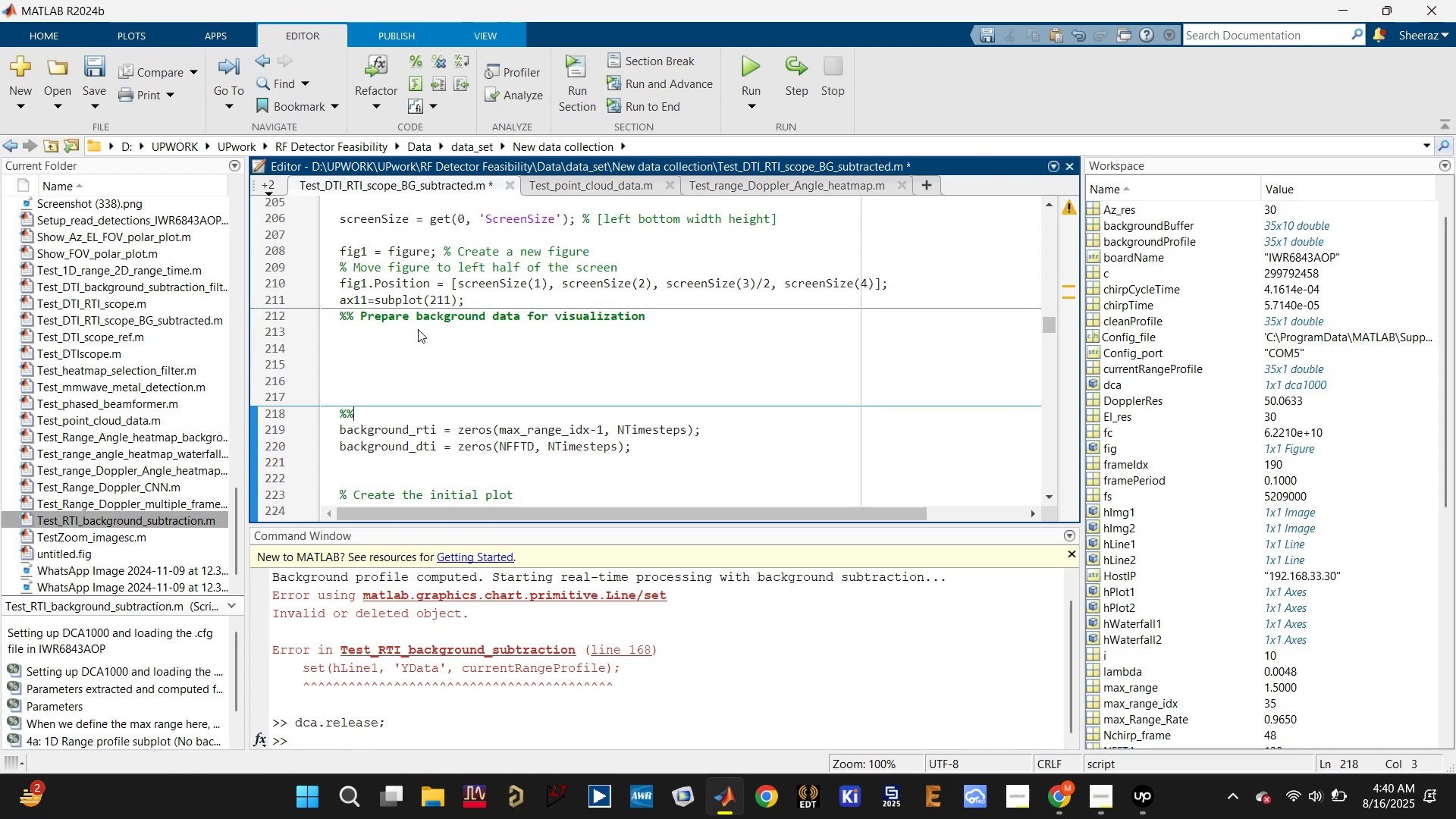 
left_click([418, 329])
 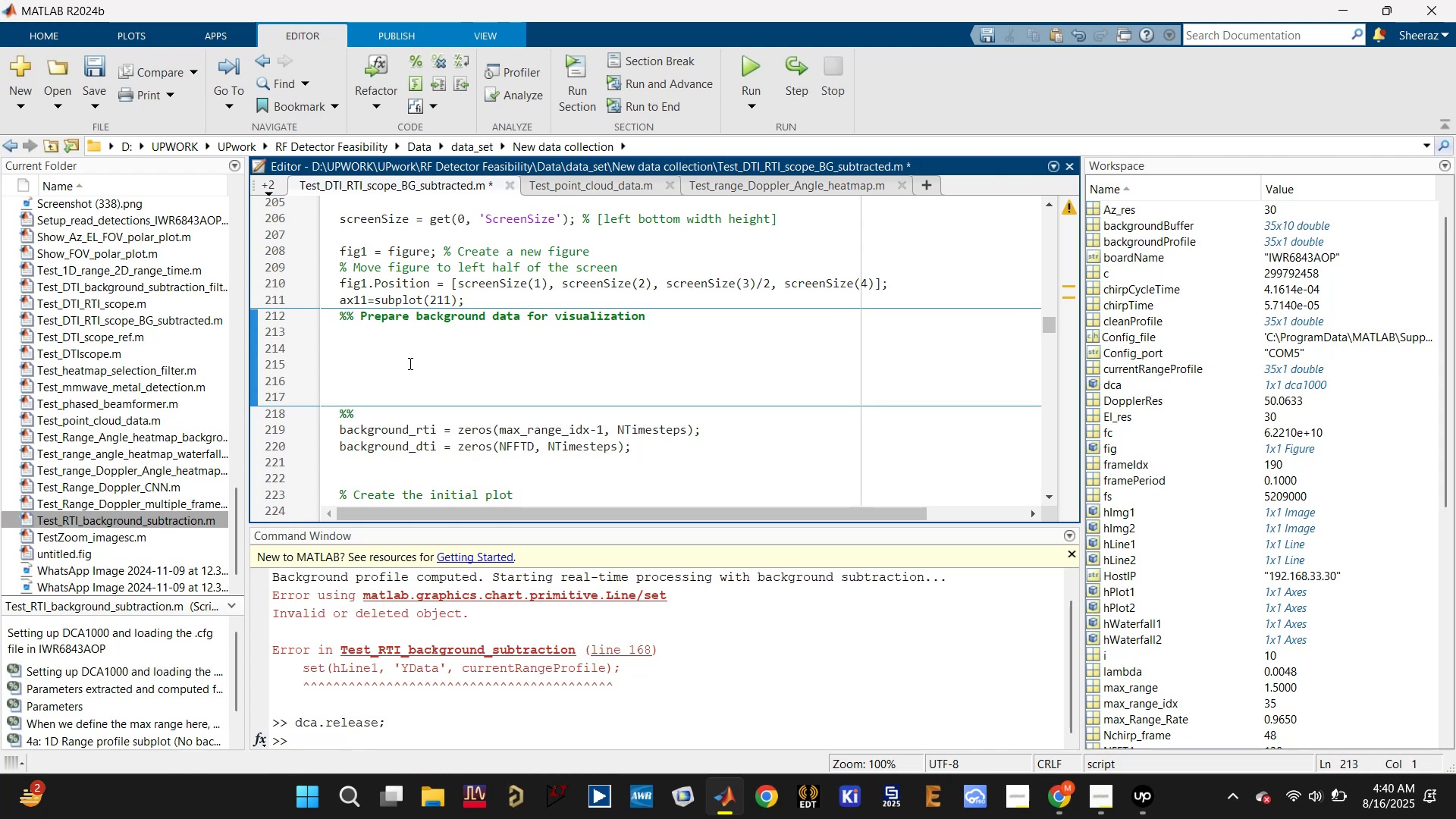 
left_click([415, 352])
 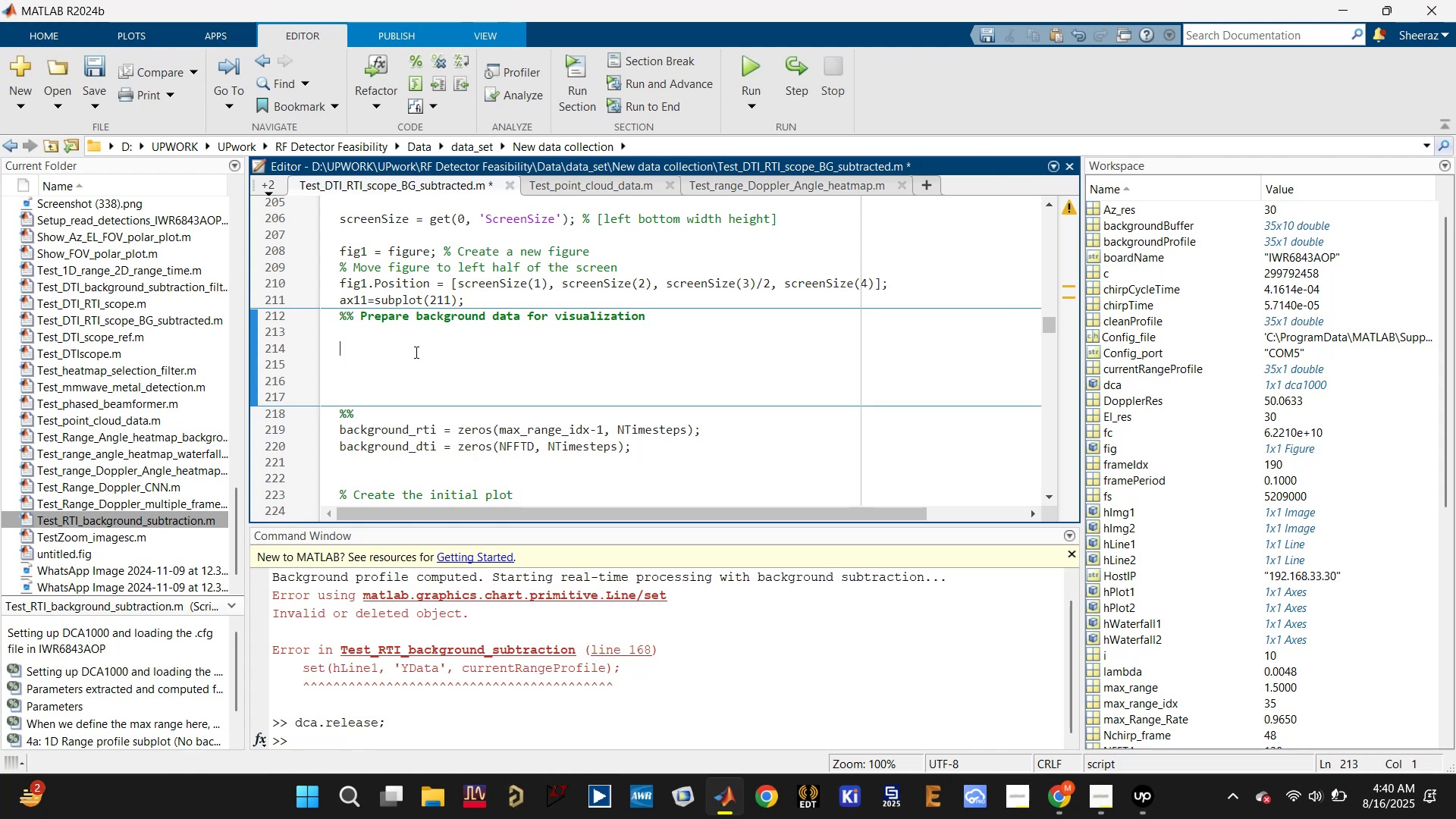 
key(Control+V)
 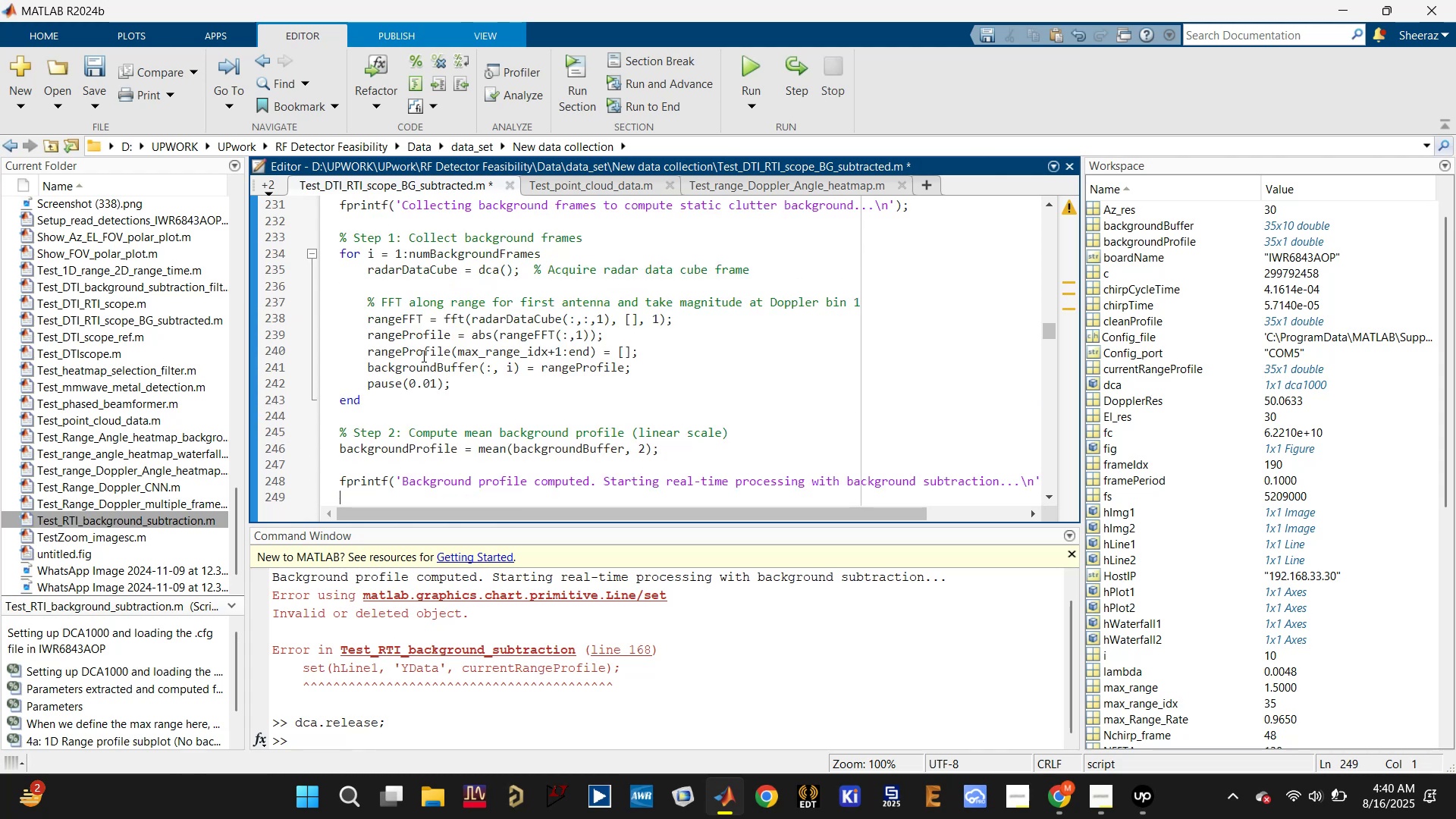 
scroll: coordinate [422, 356], scroll_direction: up, amount: 4.0
 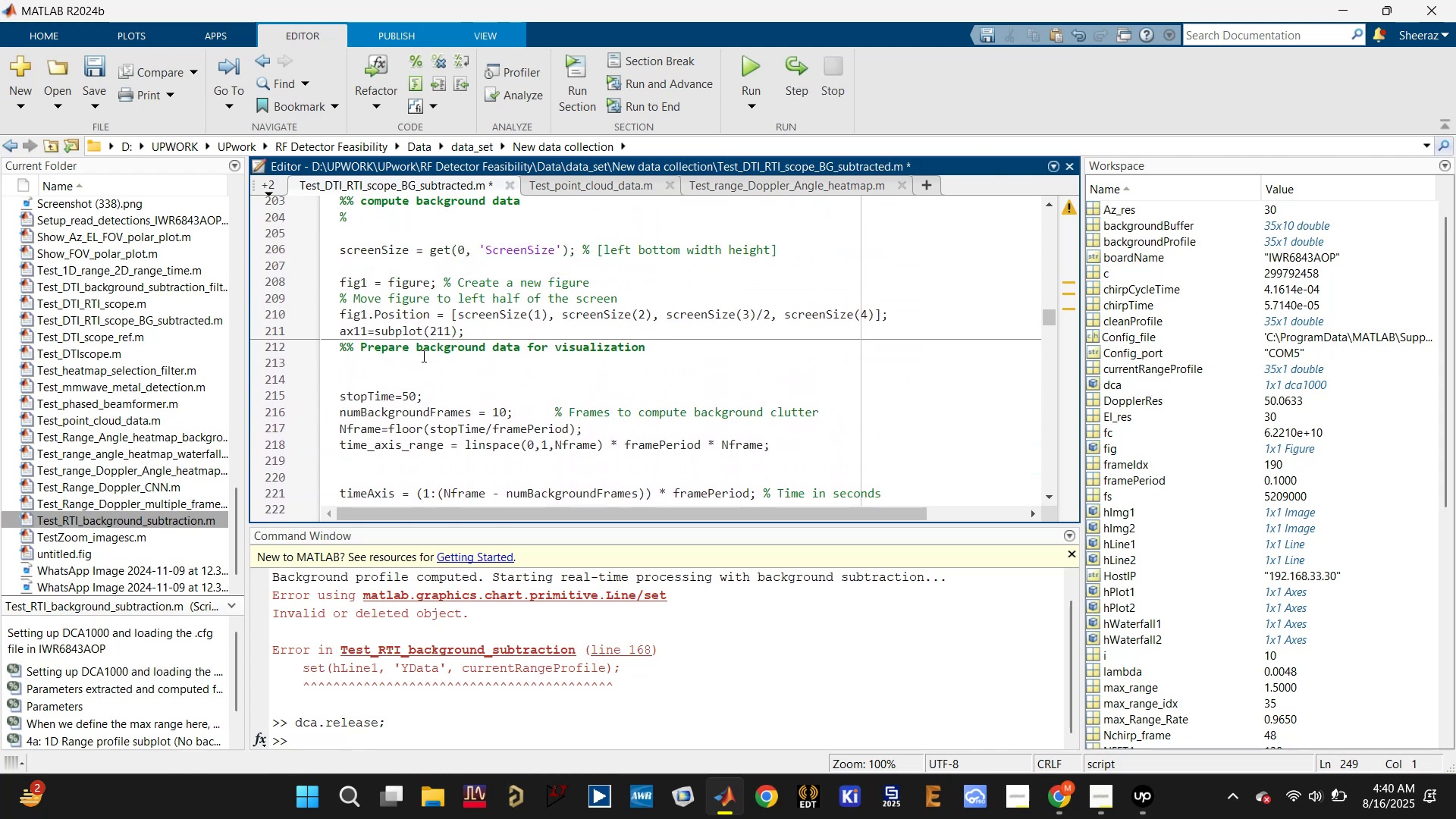 
key(Control+S)
 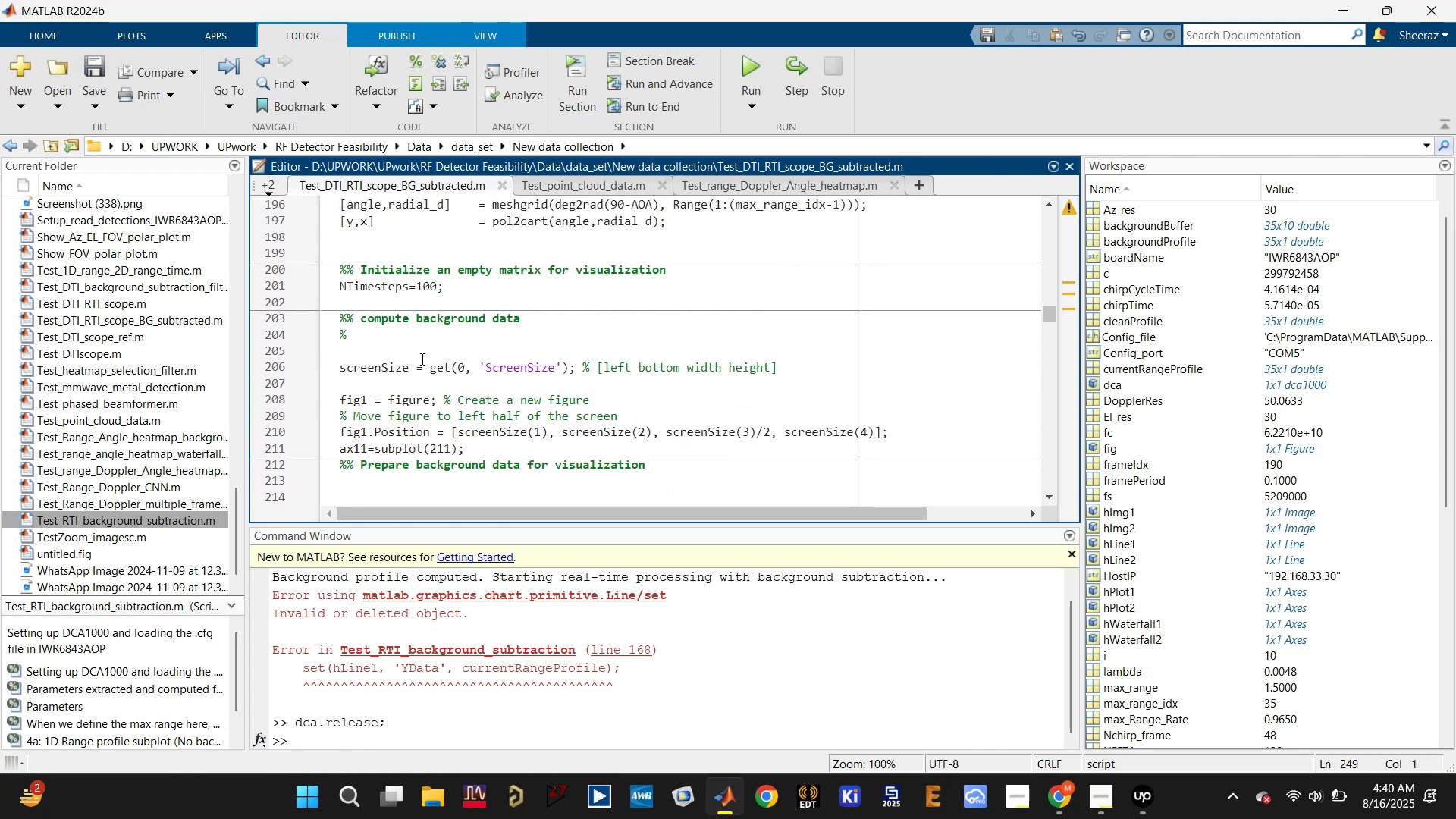 
left_click([403, 369])
 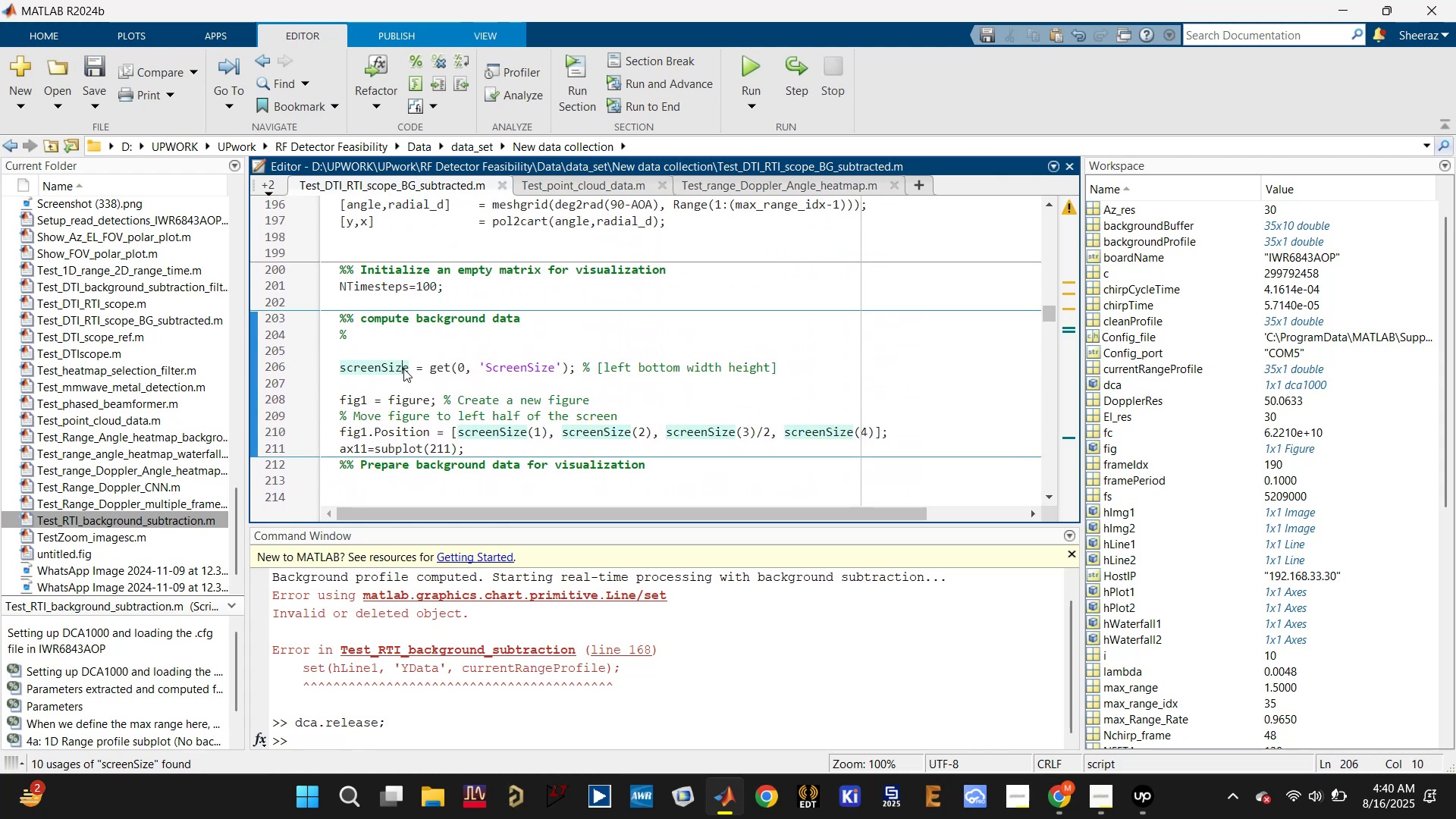 
scroll: coordinate [403, 369], scroll_direction: up, amount: 2.0
 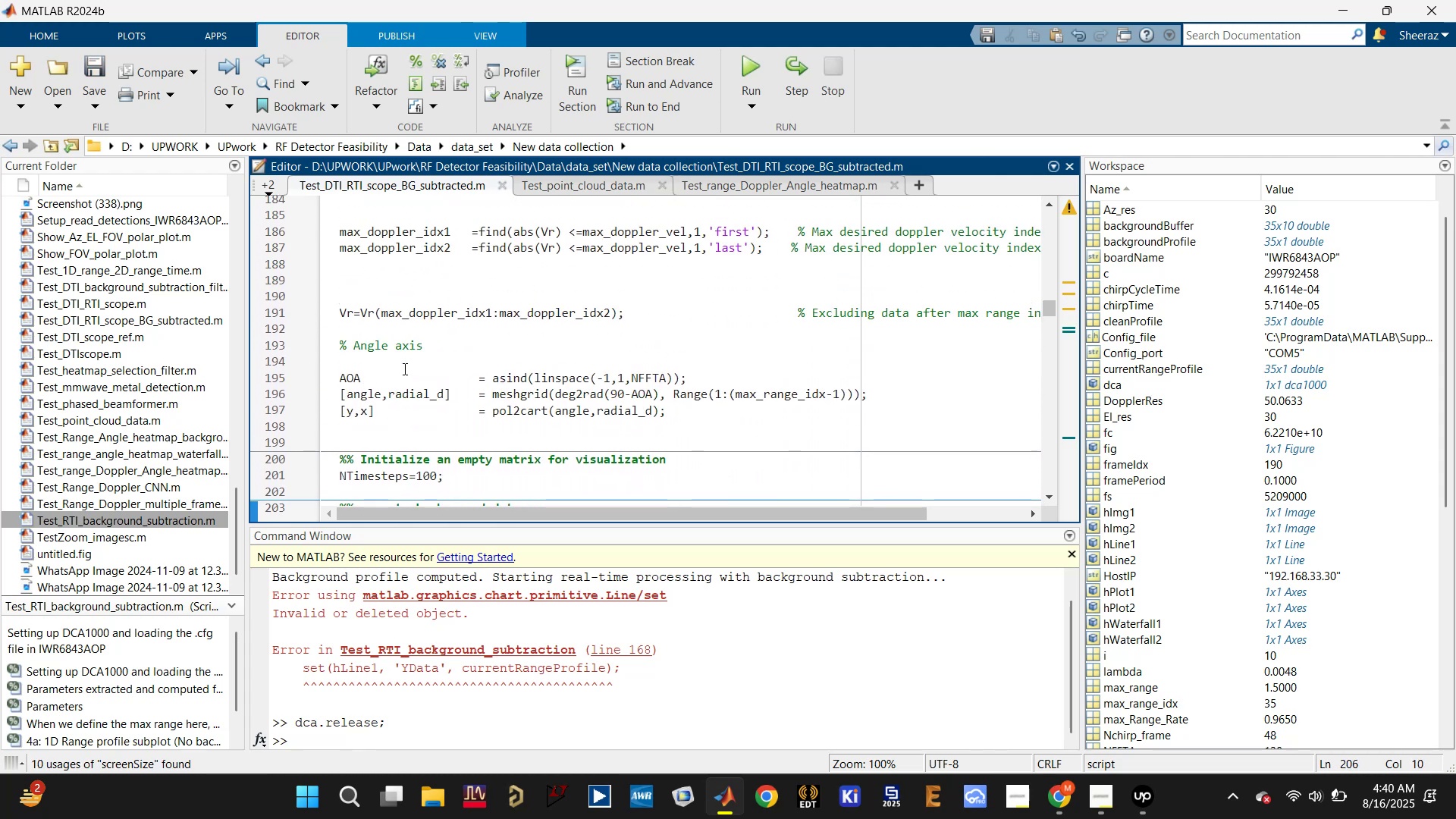 
scroll: coordinate [453, 315], scroll_direction: down, amount: 4.0
 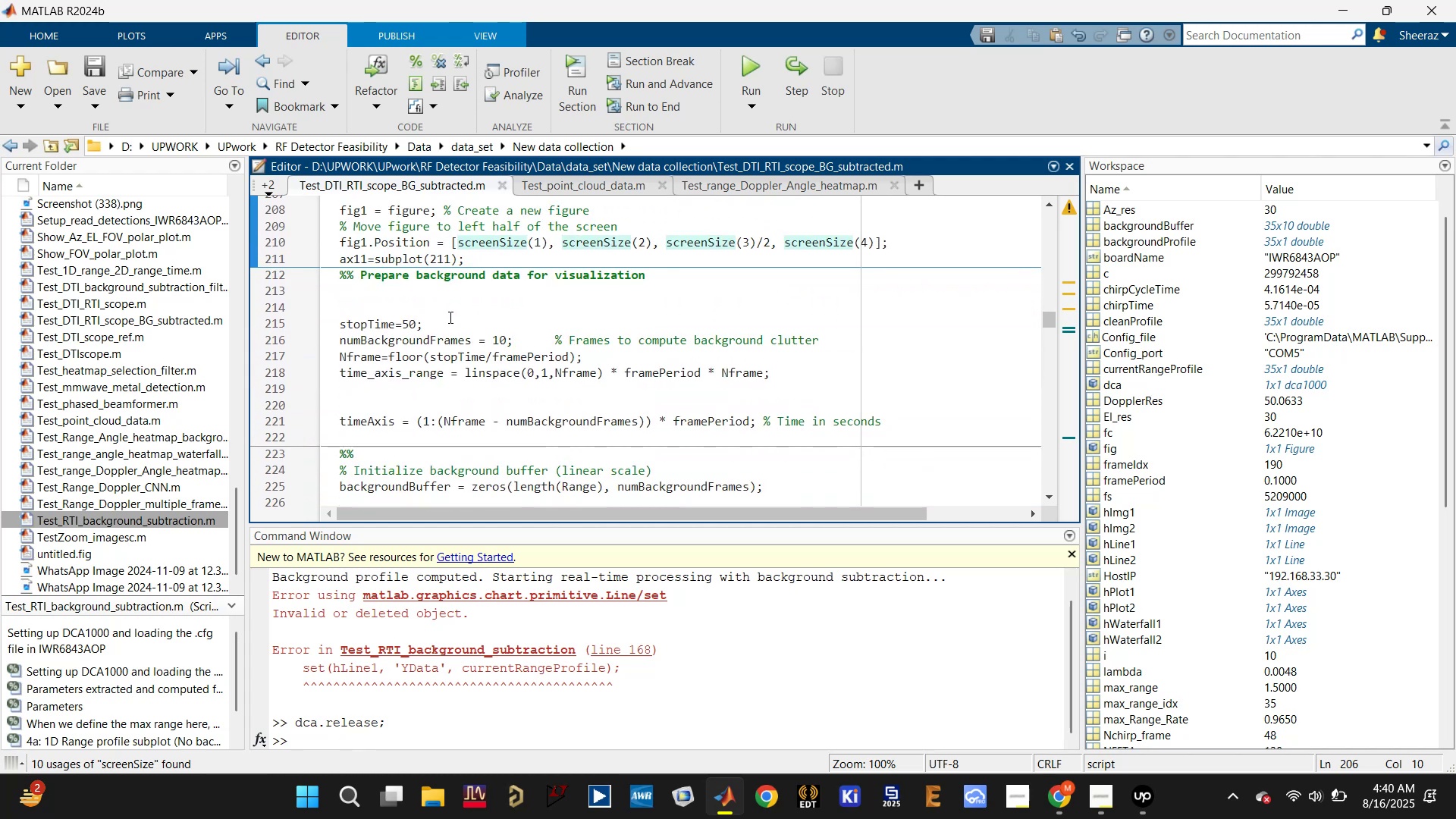 
left_click([450, 314])
 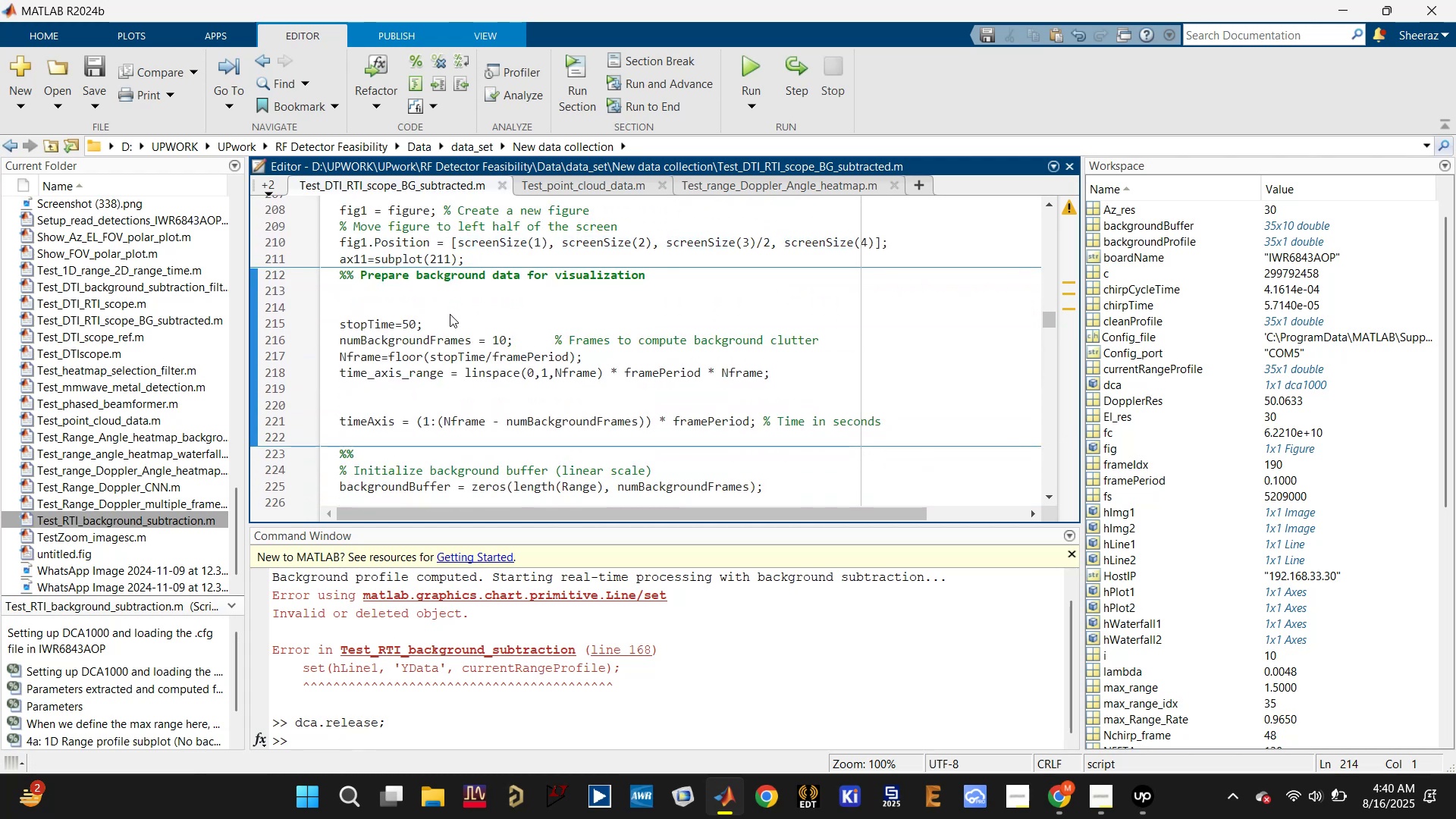 
key(Backspace)
 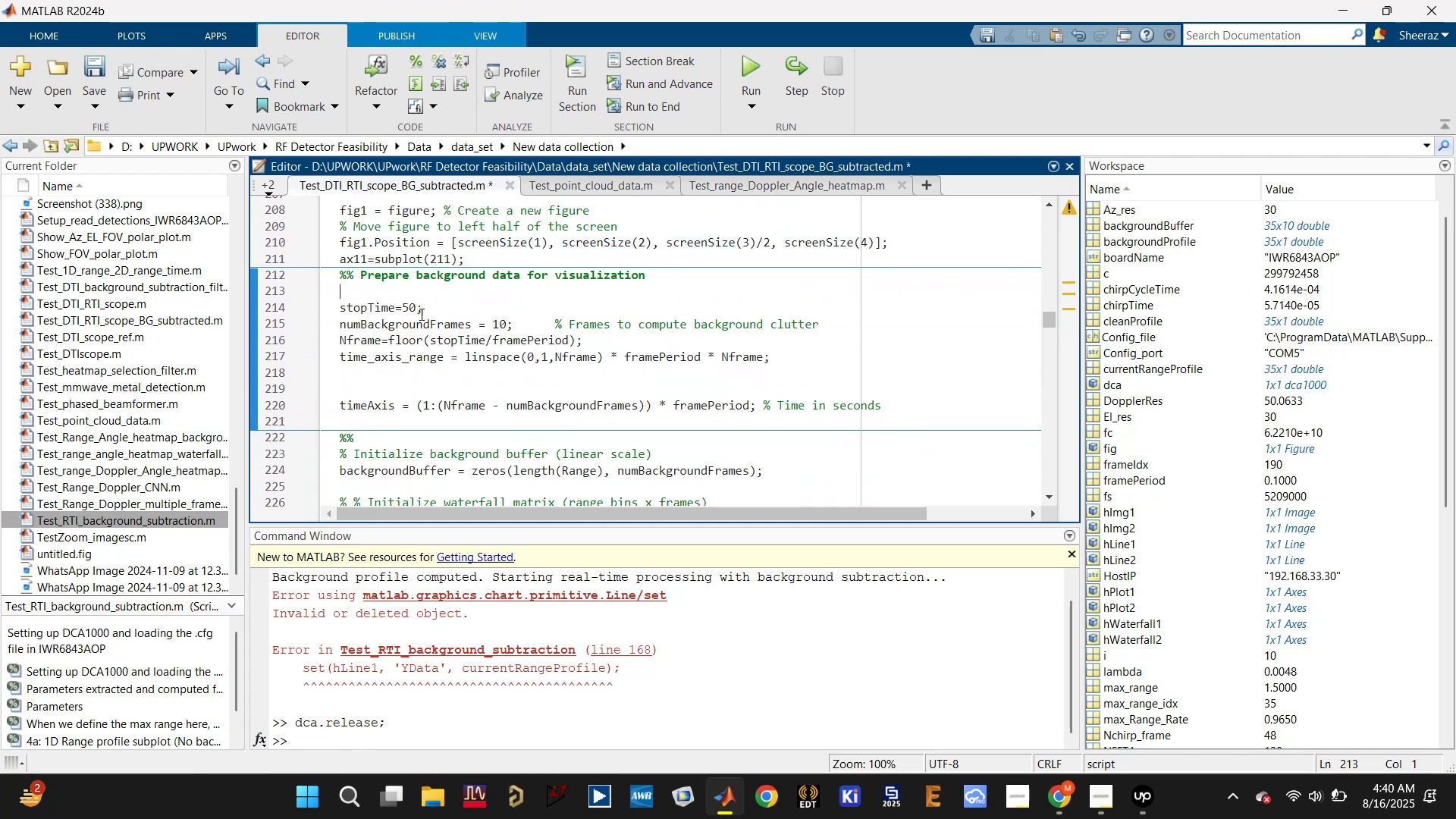 
left_click([353, 308])
 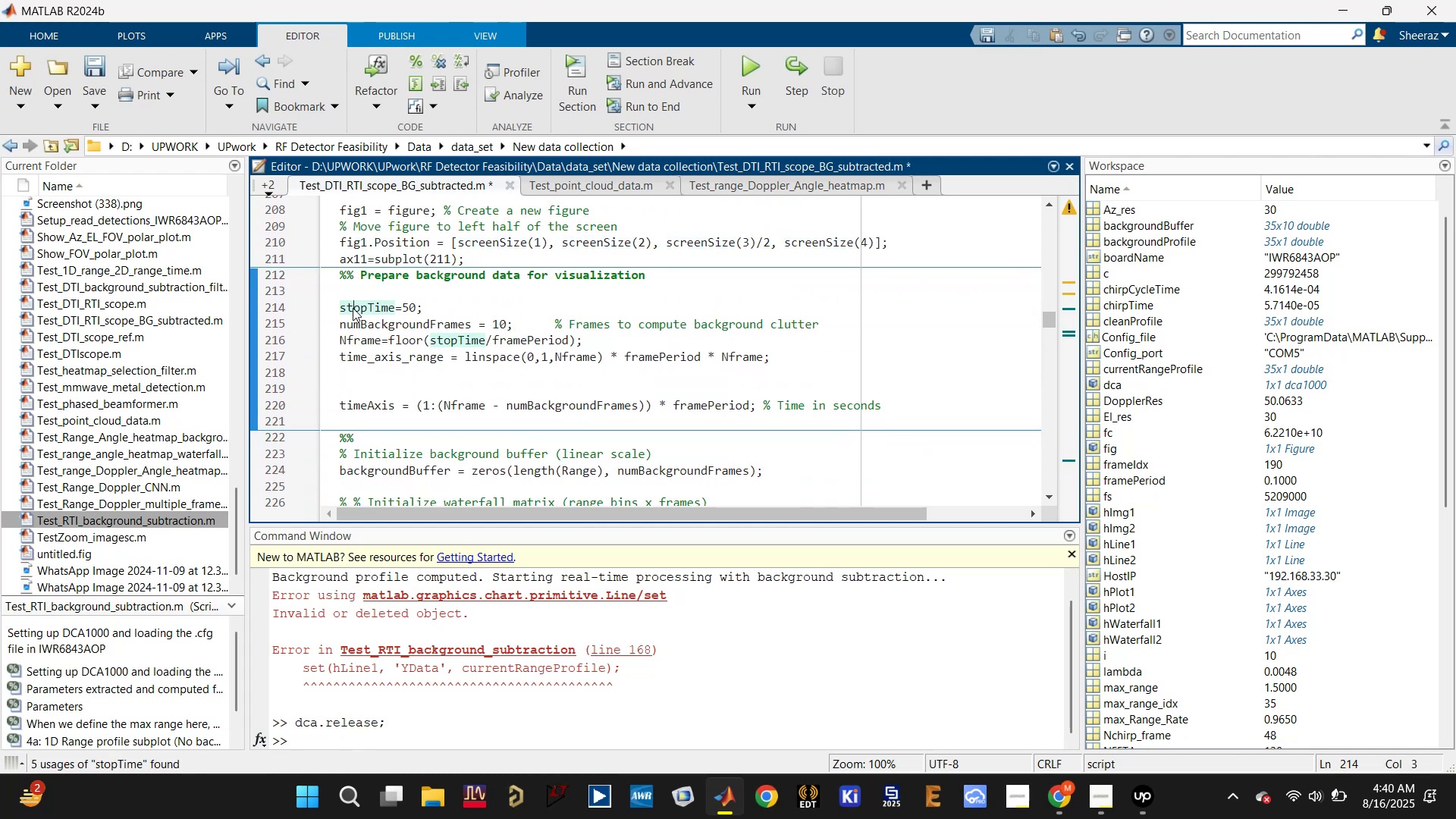 
scroll: coordinate [359, 318], scroll_direction: up, amount: 6.0
 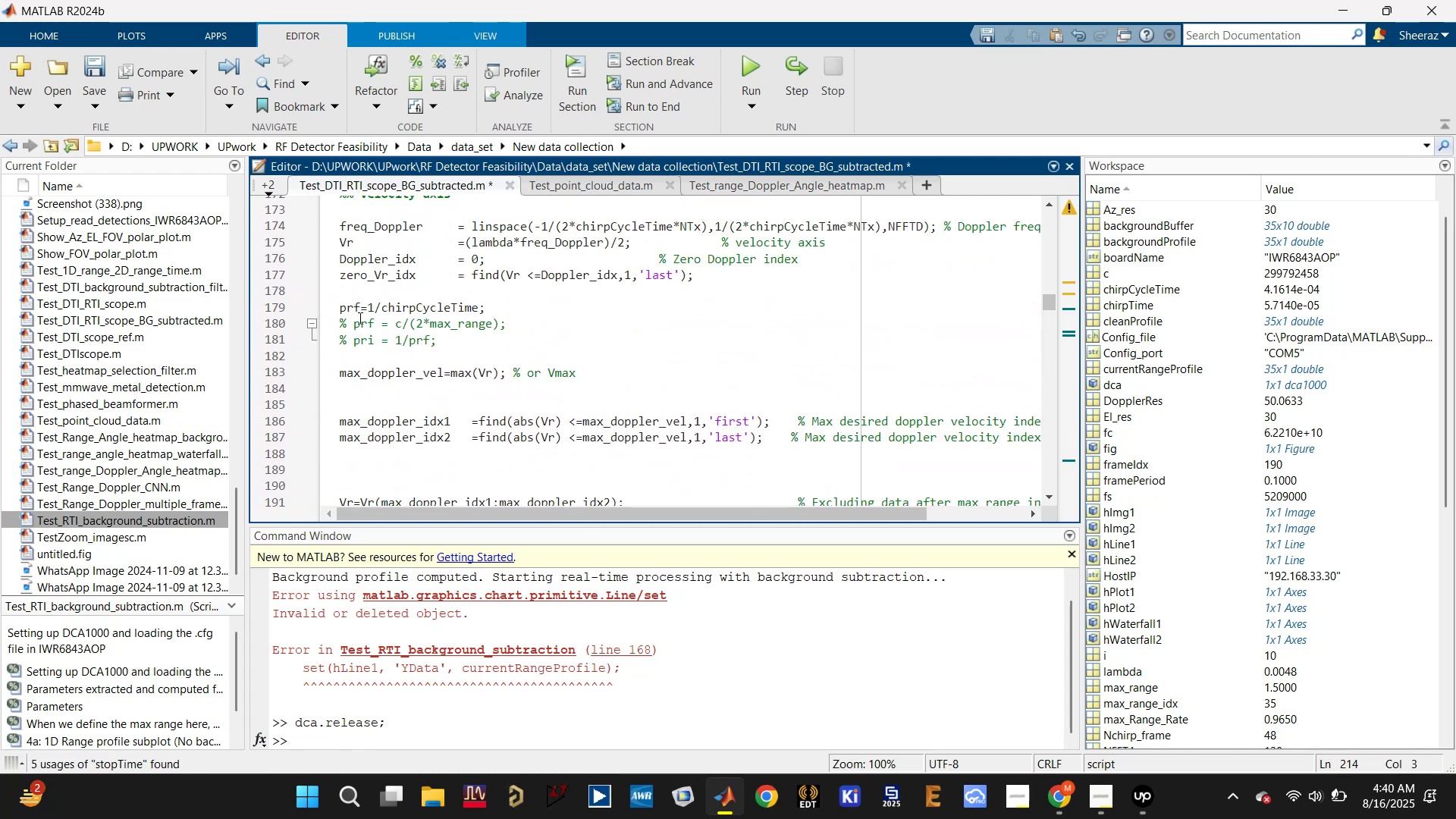 
scroll: coordinate [359, 318], scroll_direction: down, amount: 6.0
 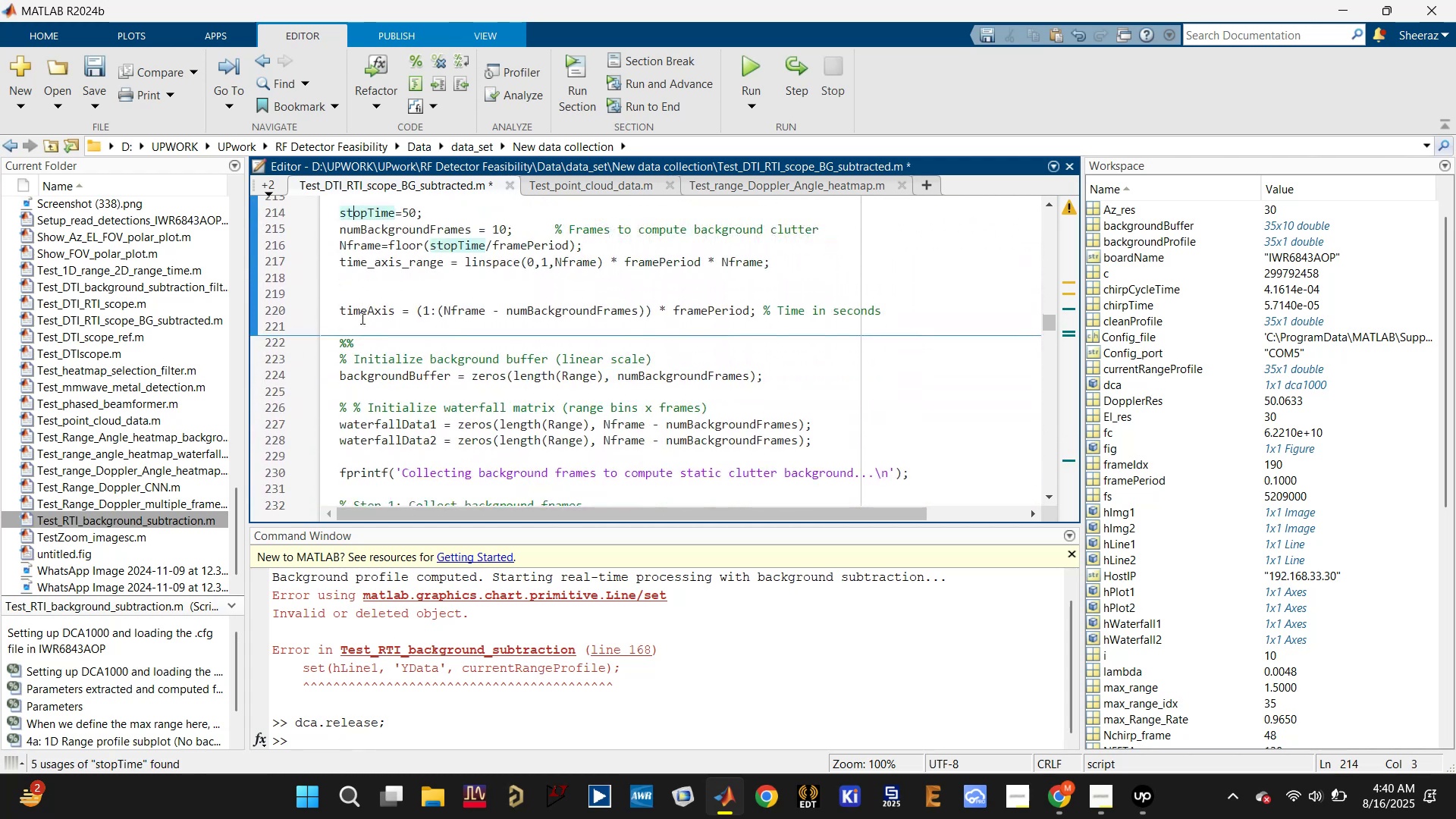 
left_click([364, 314])
 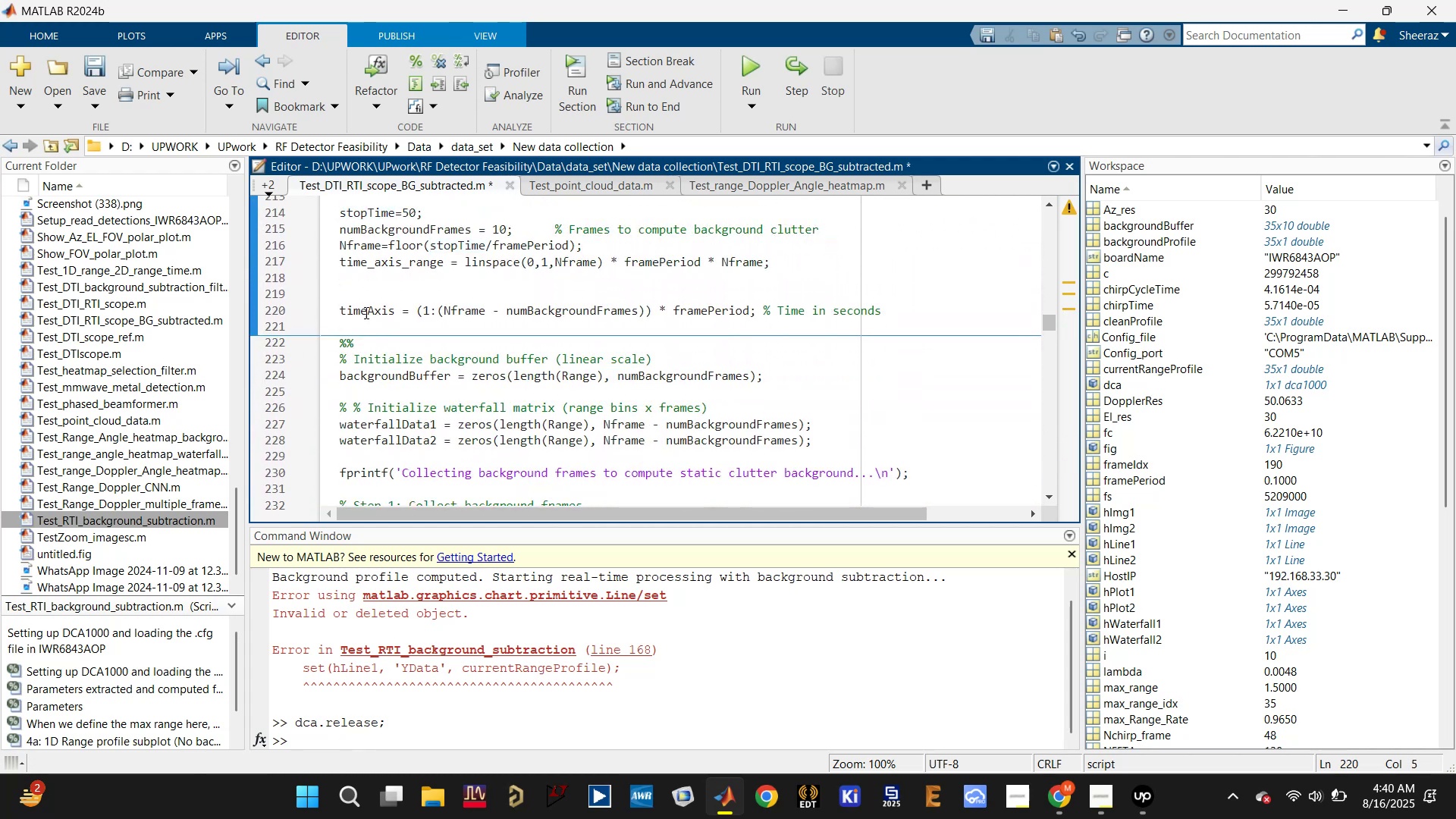 
left_click([367, 310])
 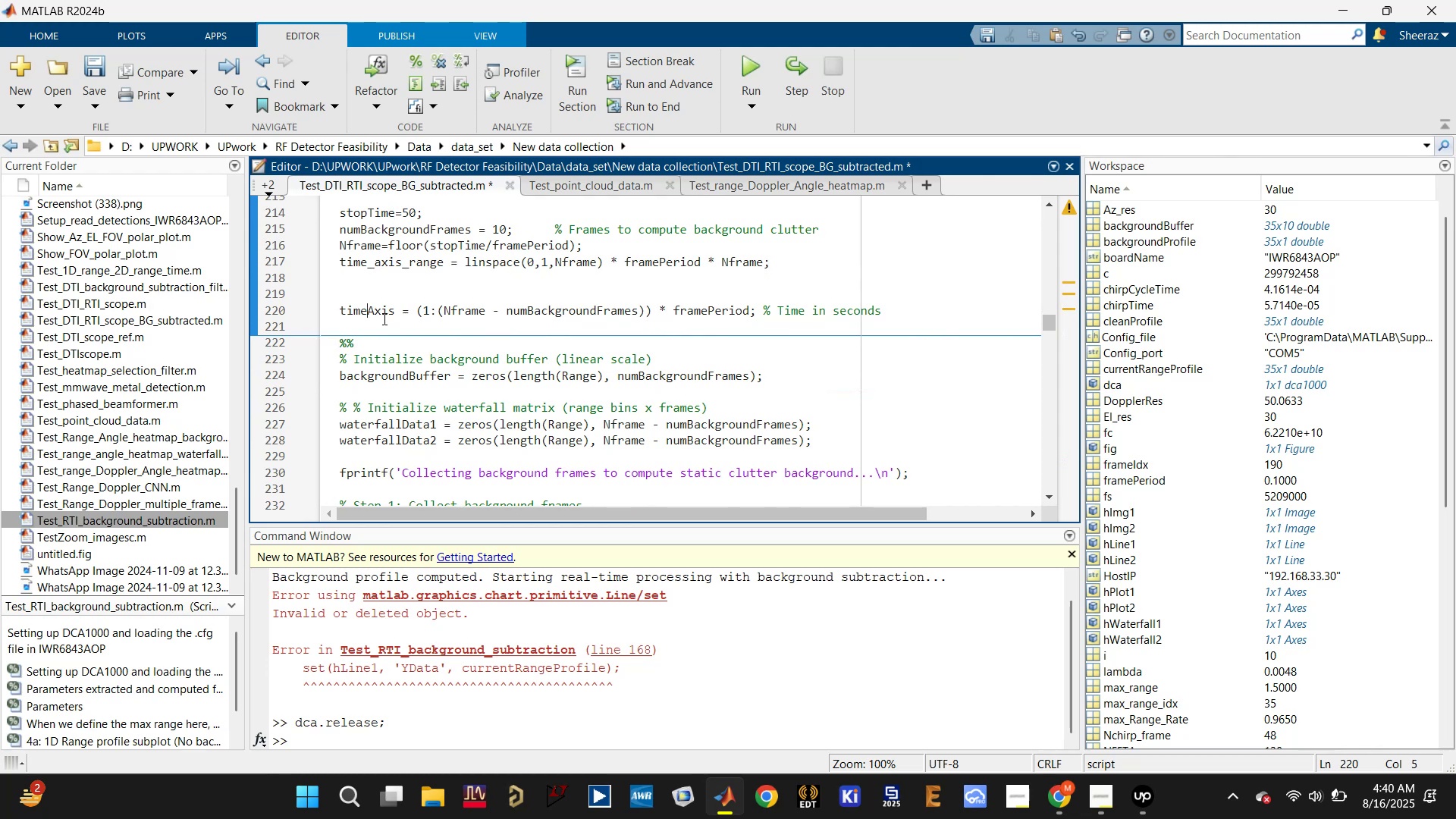 
left_click([363, 259])
 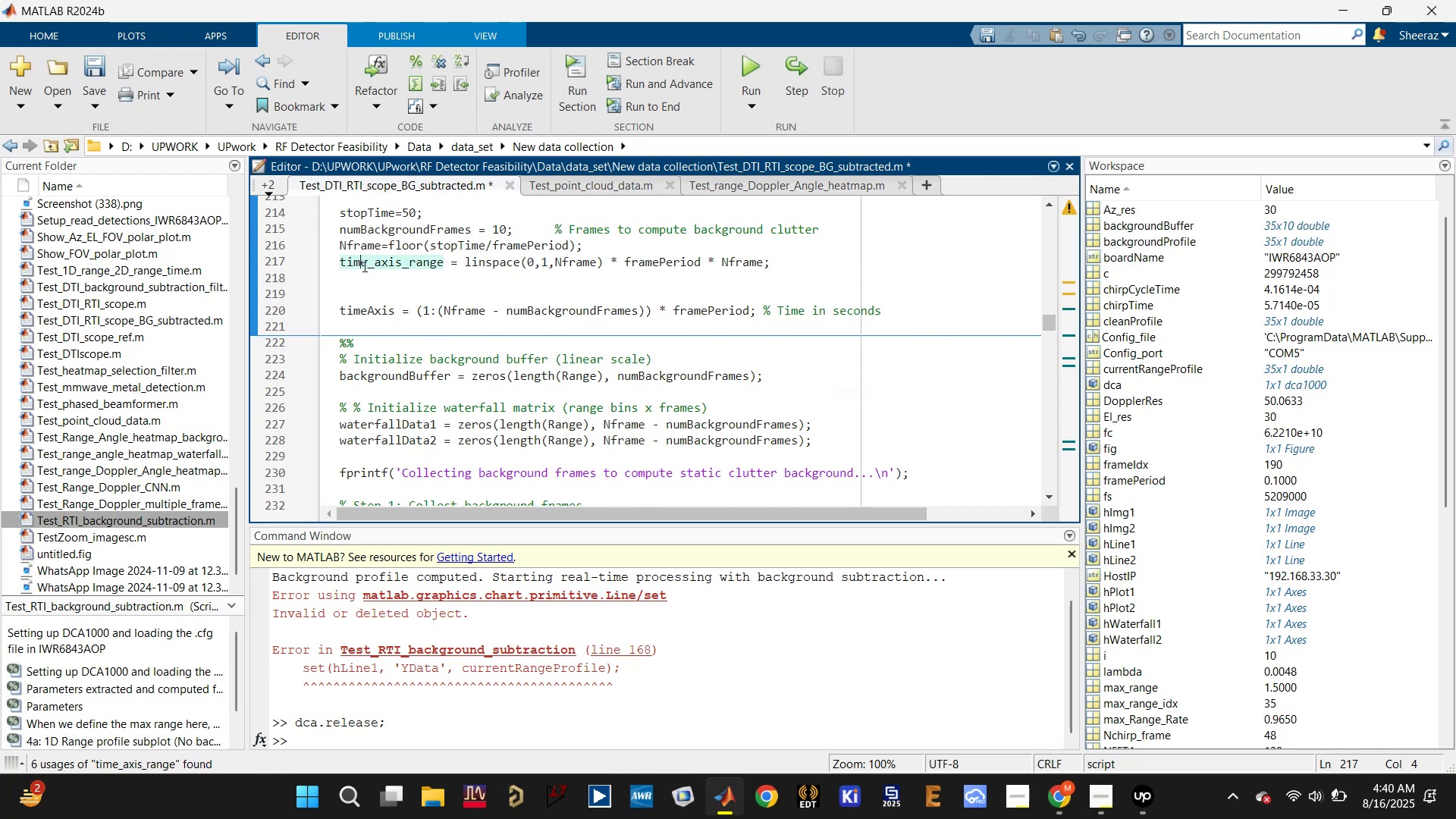 
scroll: coordinate [364, 280], scroll_direction: up, amount: 10.0
 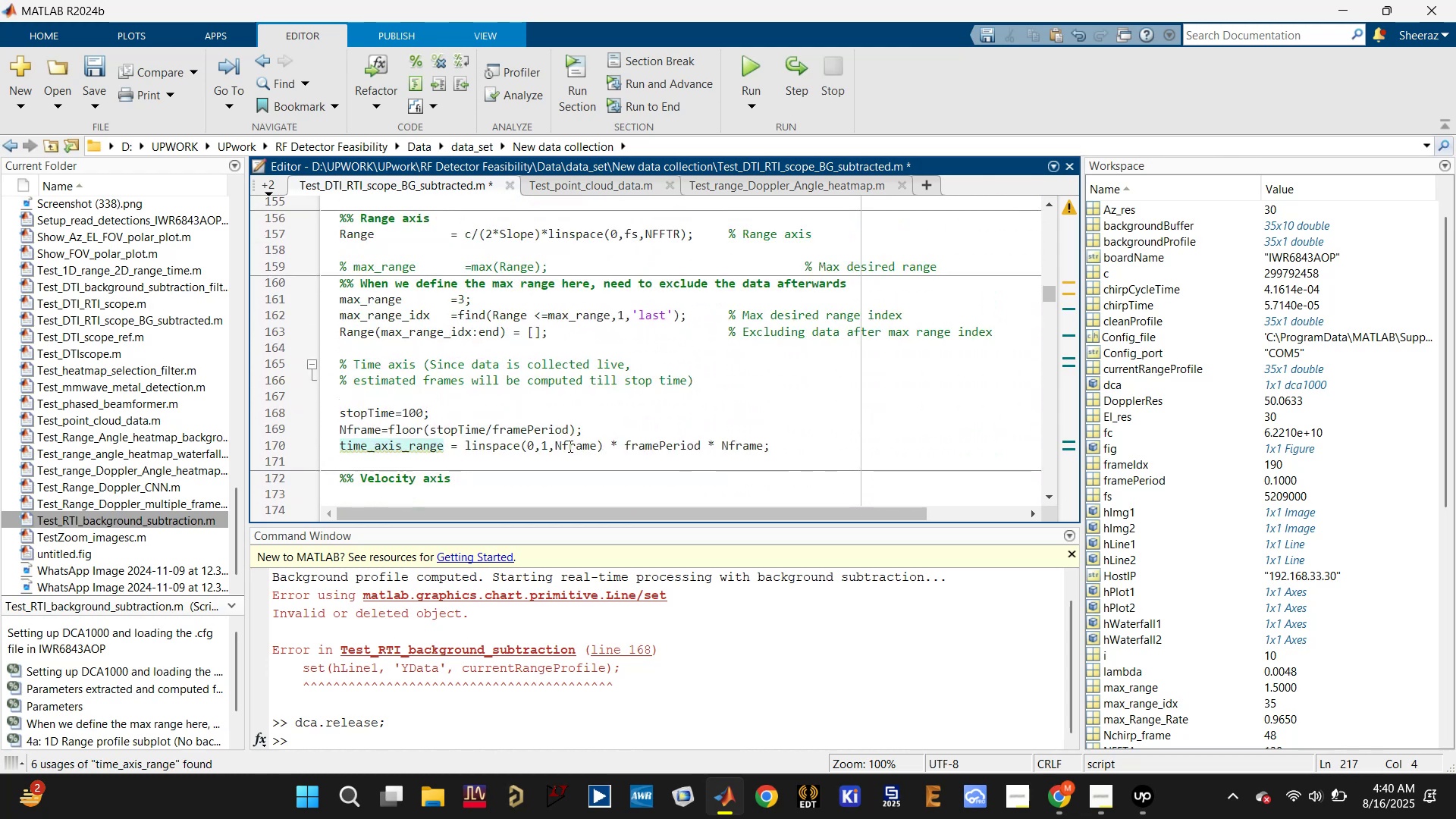 
left_click([576, 439])
 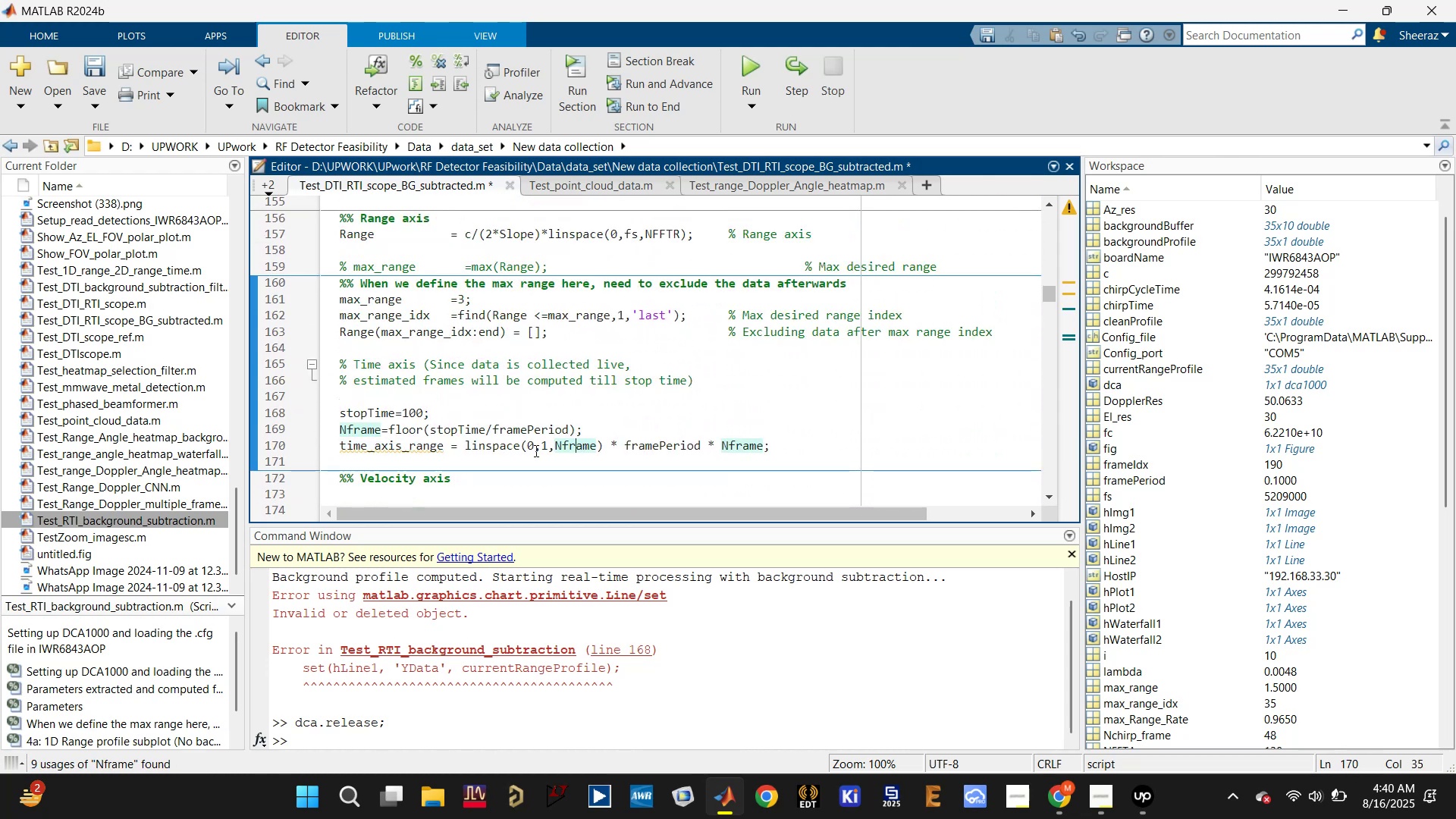 
left_click([395, 450])
 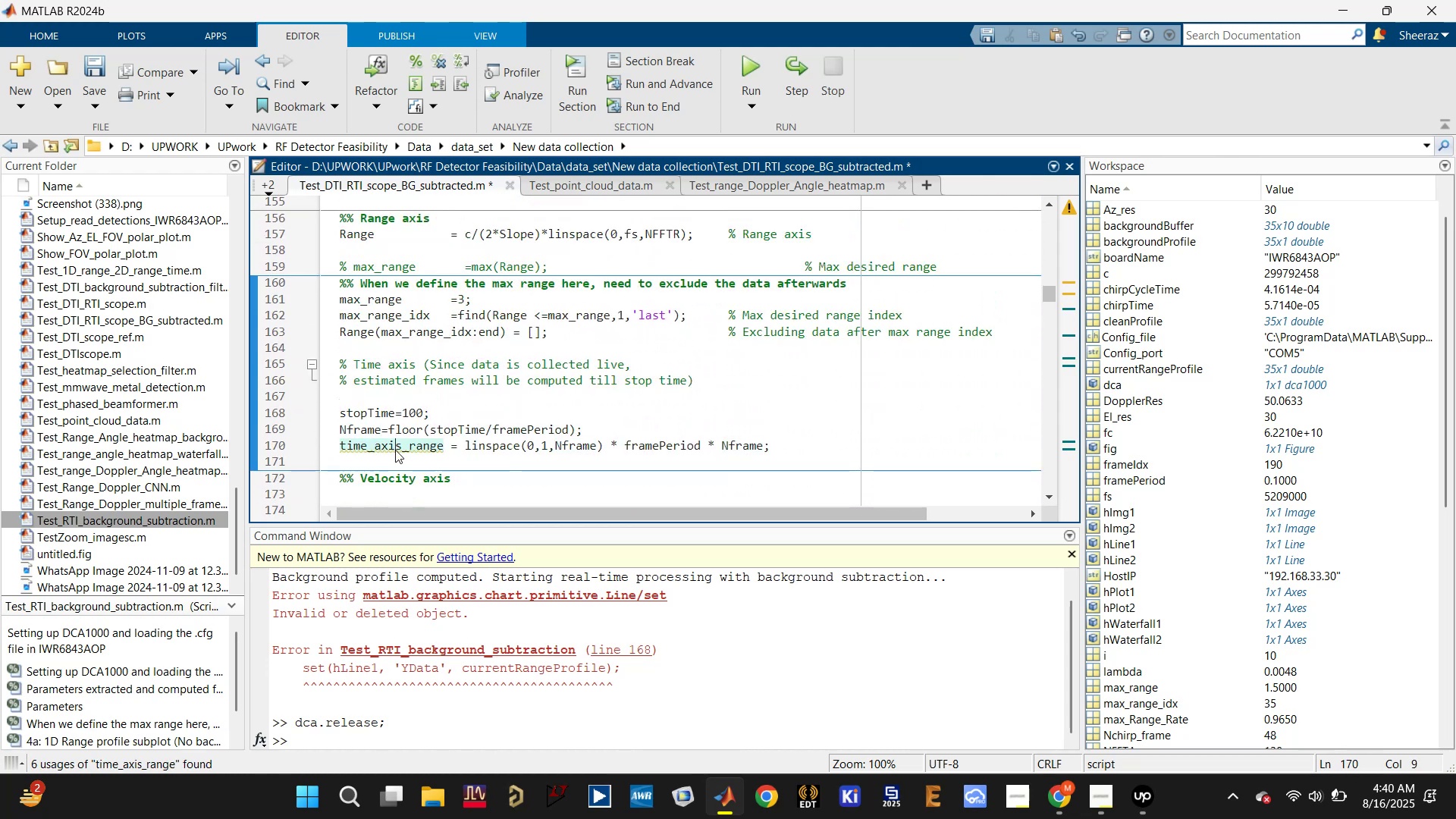 
scroll: coordinate [395, 450], scroll_direction: down, amount: 8.0
 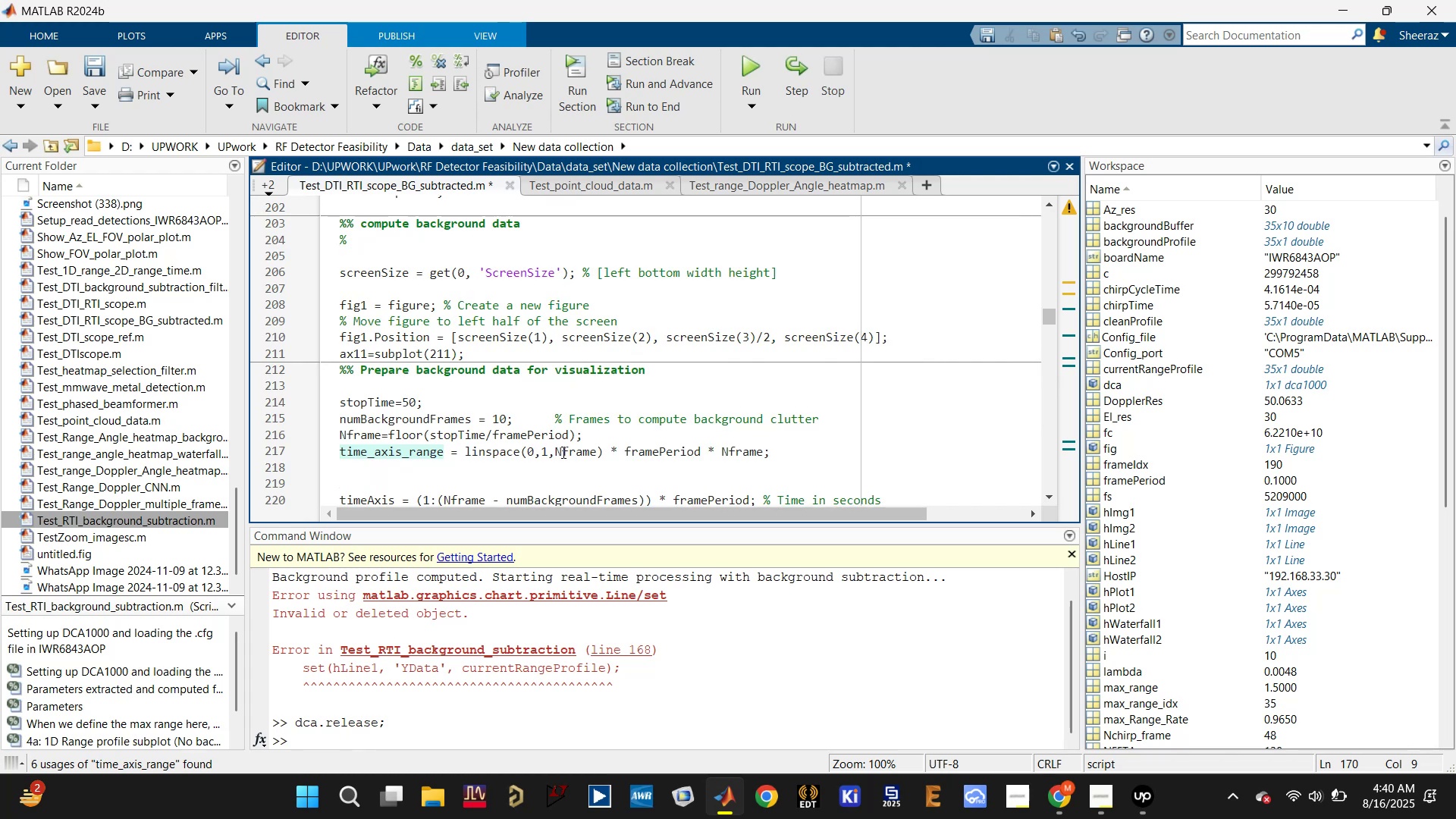 
left_click([660, 453])
 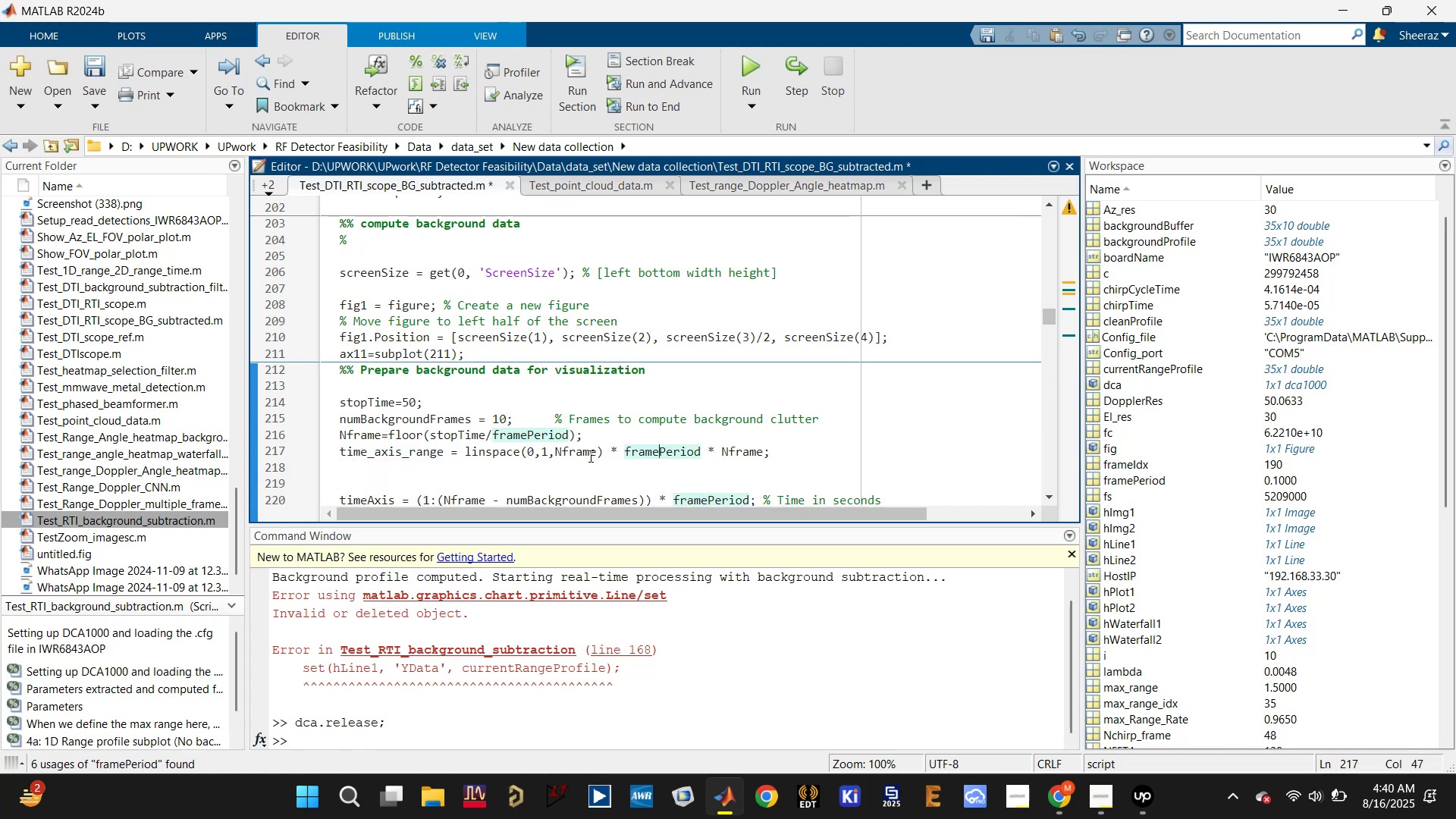 
left_click([571, 453])
 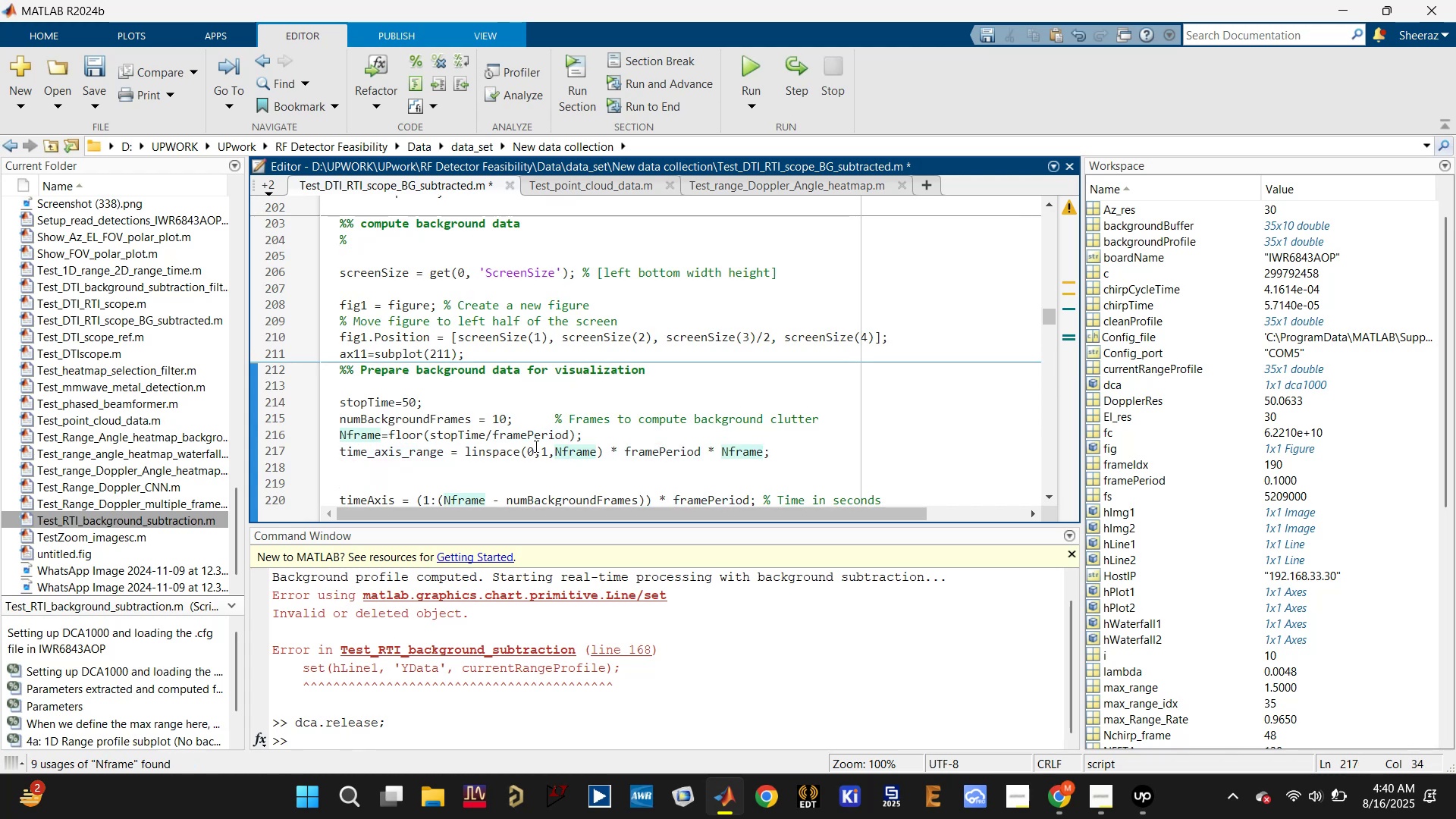 
left_click([537, 435])
 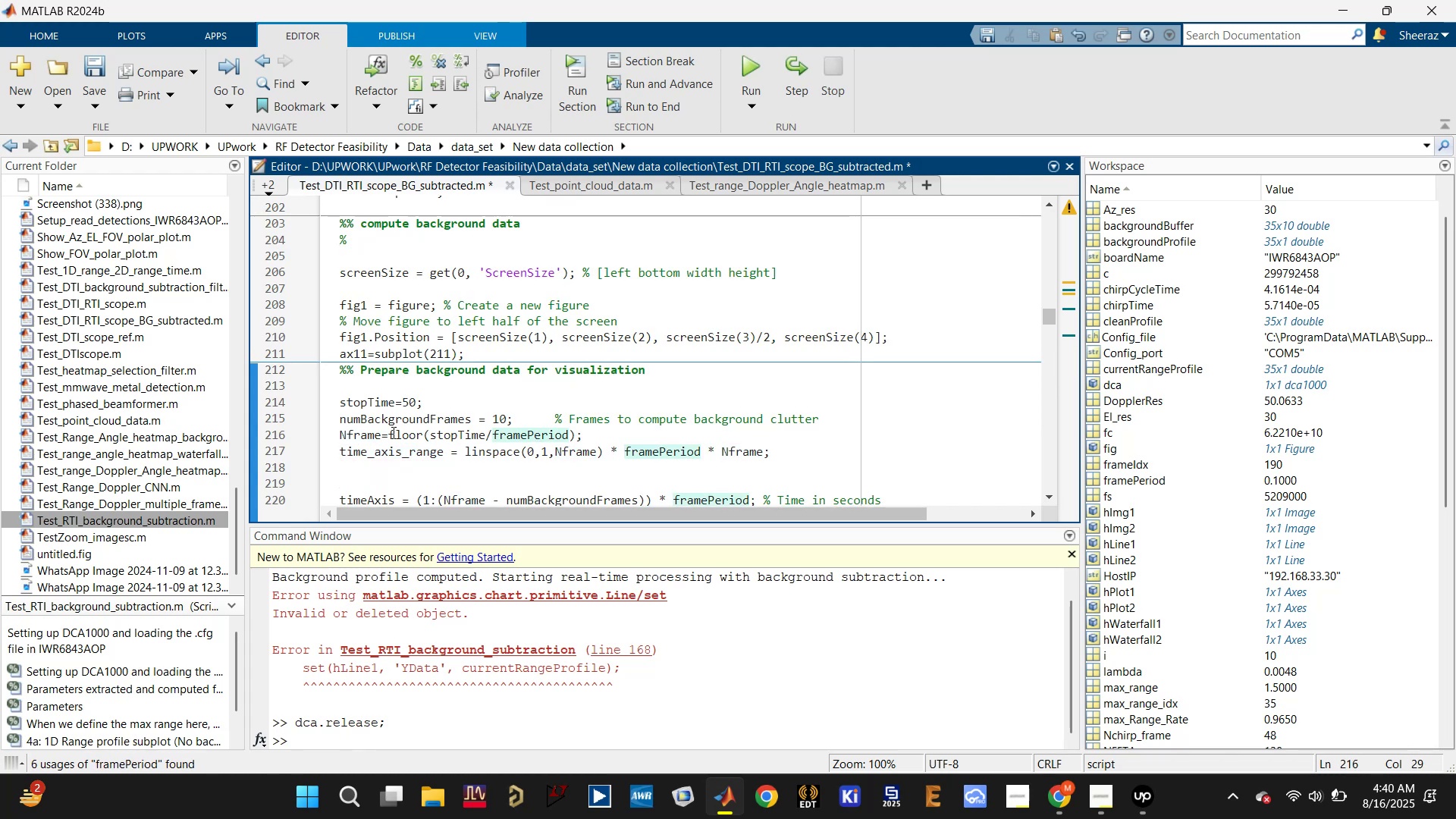 
left_click([370, 438])
 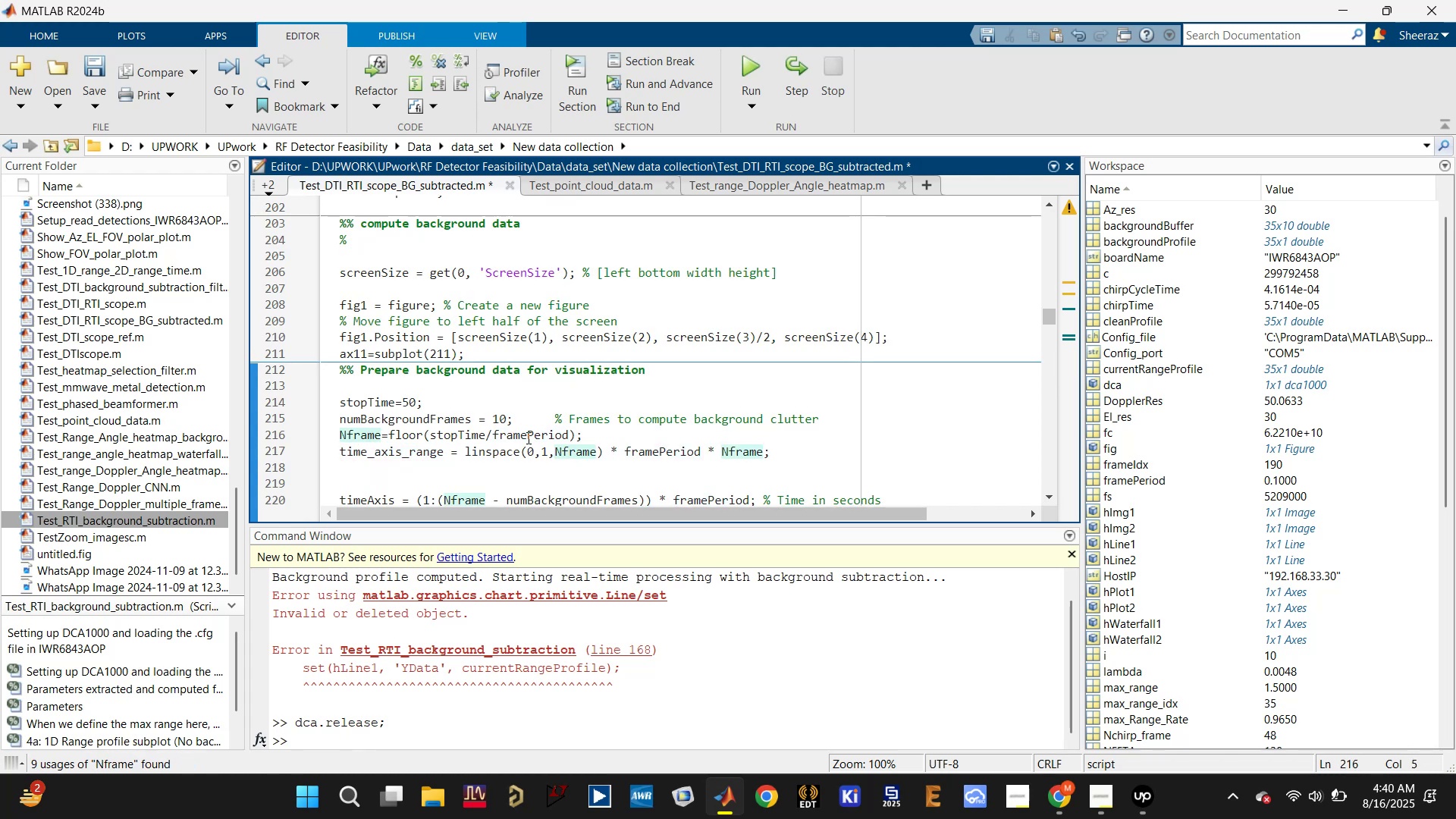 
left_click([527, 438])
 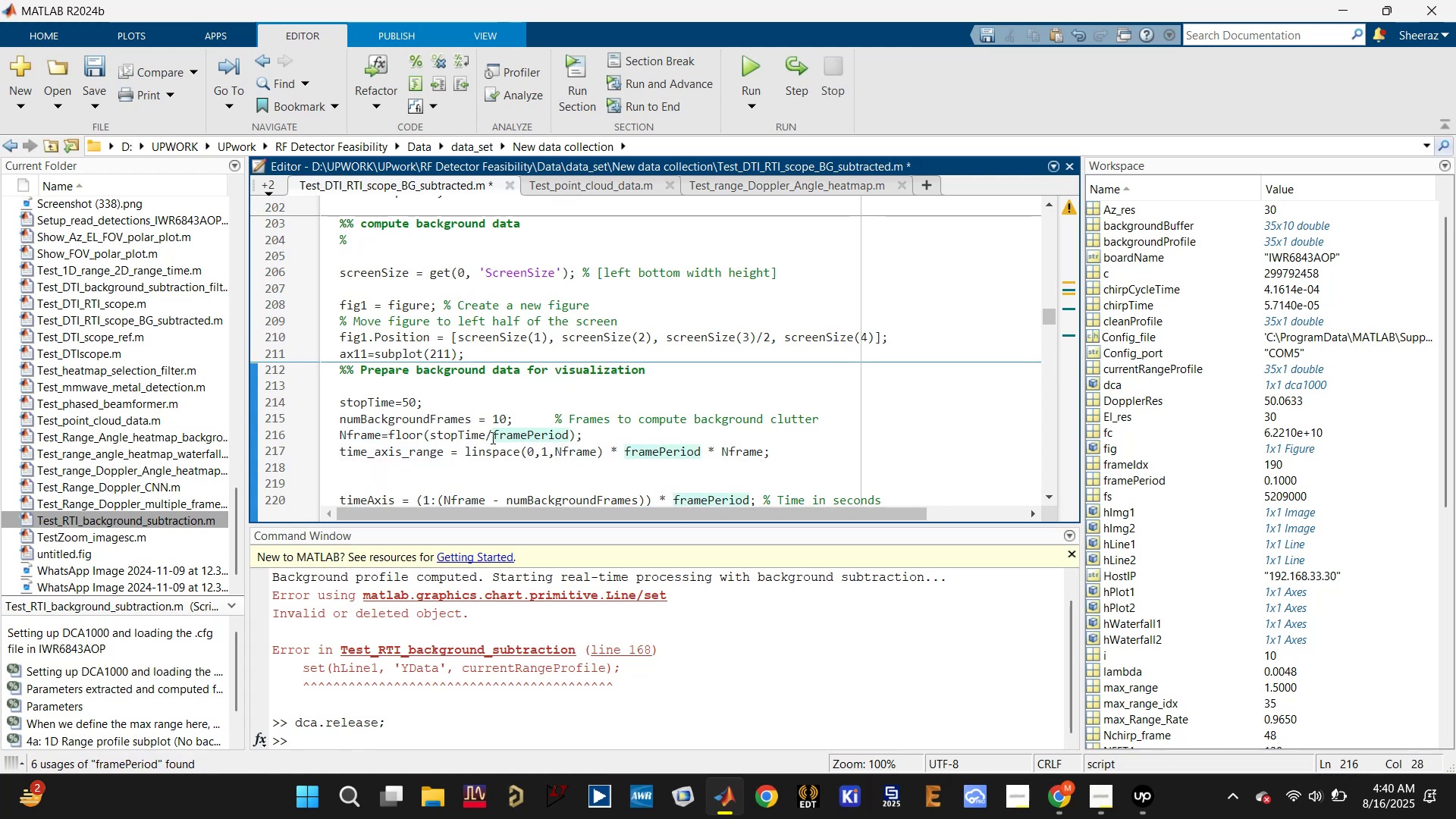 
left_click([466, 438])
 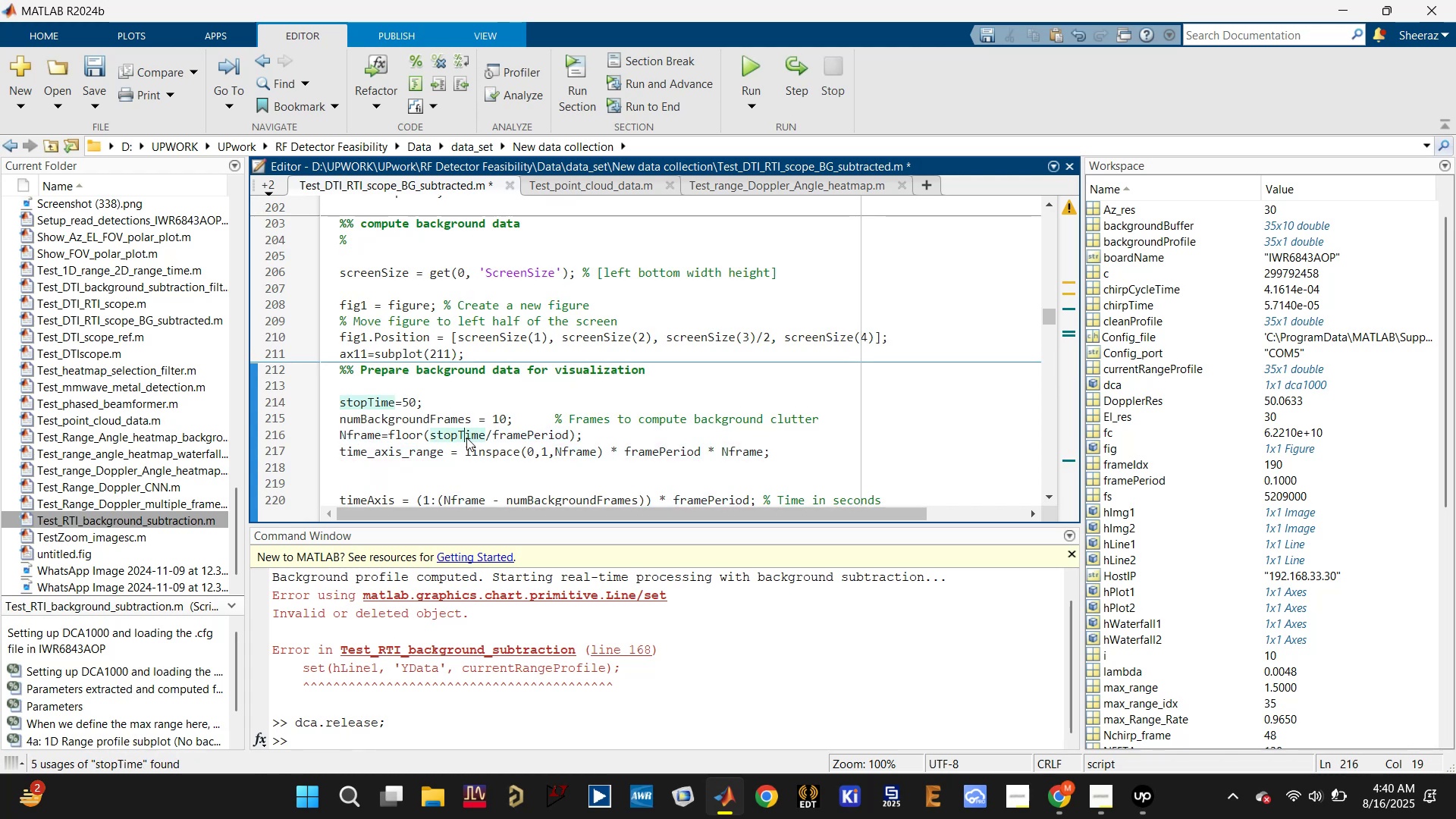 
scroll: coordinate [466, 438], scroll_direction: up, amount: 7.0
 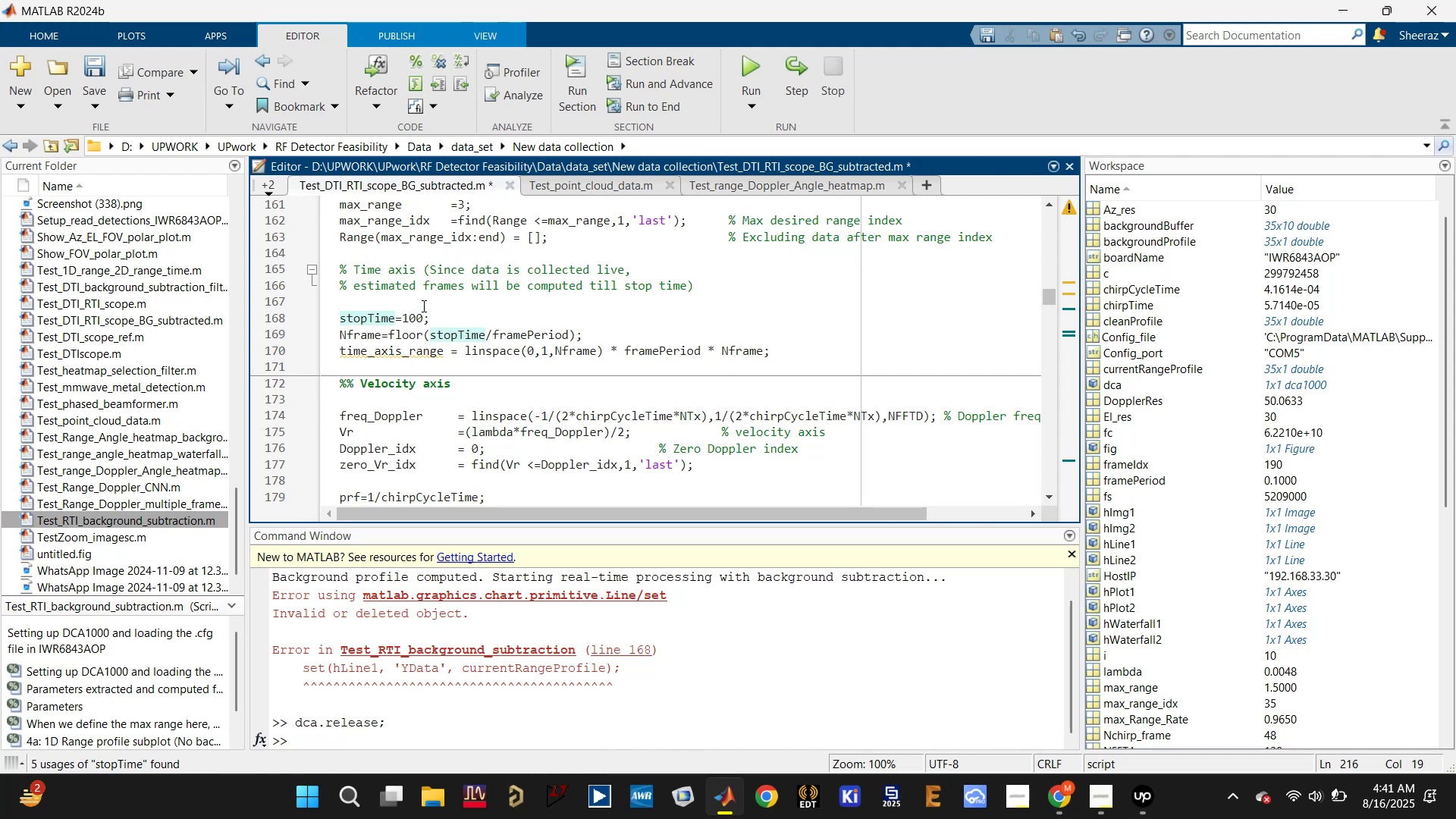 
type(%% Stop Time for the dat )
key(Backspace)
type(a acqT)
key(Backspace)
key(Backspace)
key(Backspace)
key(Backspace)
key(Backspace)
type(TOP TIME for data da)
key(Backspace)
key(Backspace)
type(acquisition)
 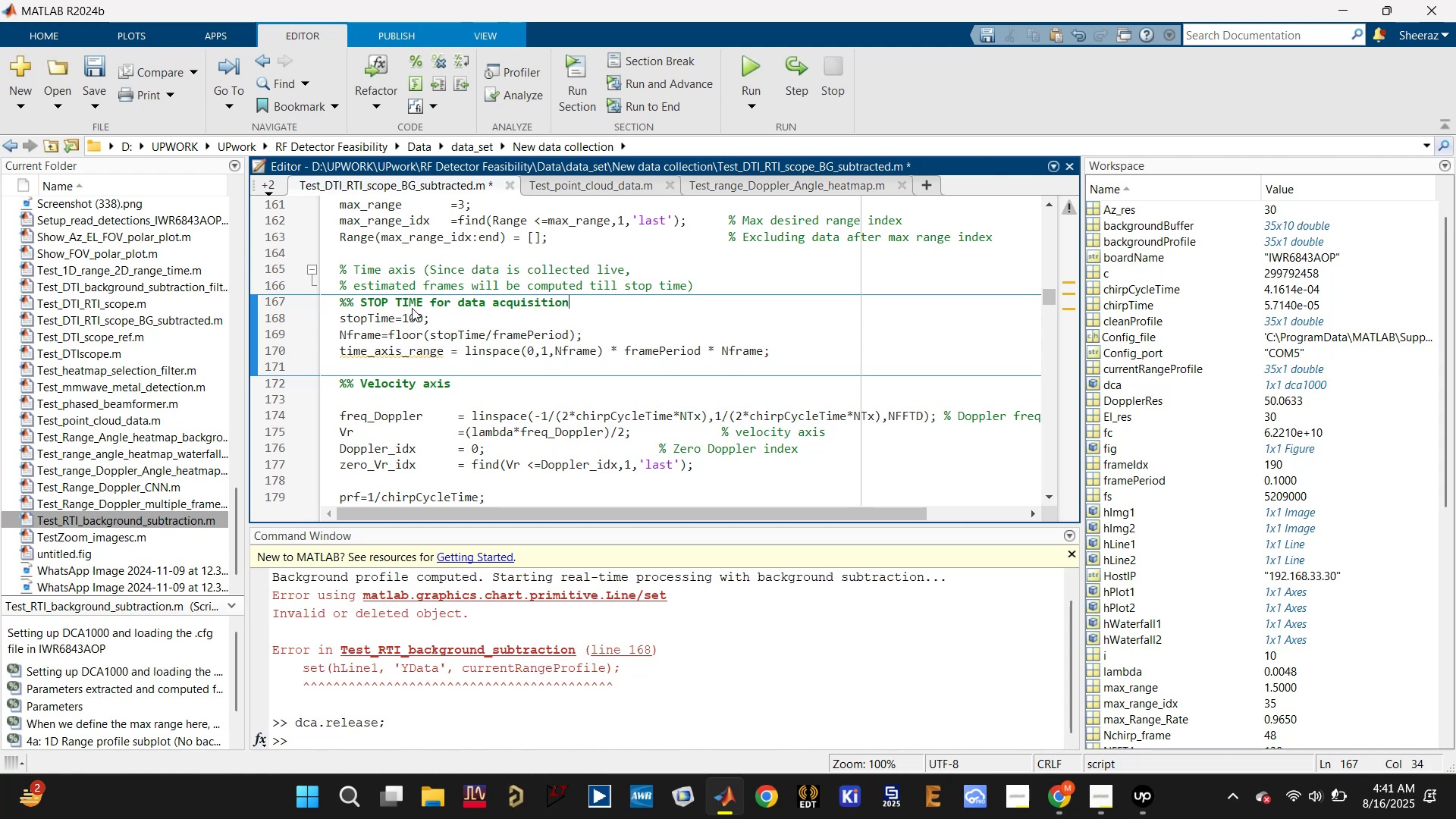 
key(Control+ControlLeft)
 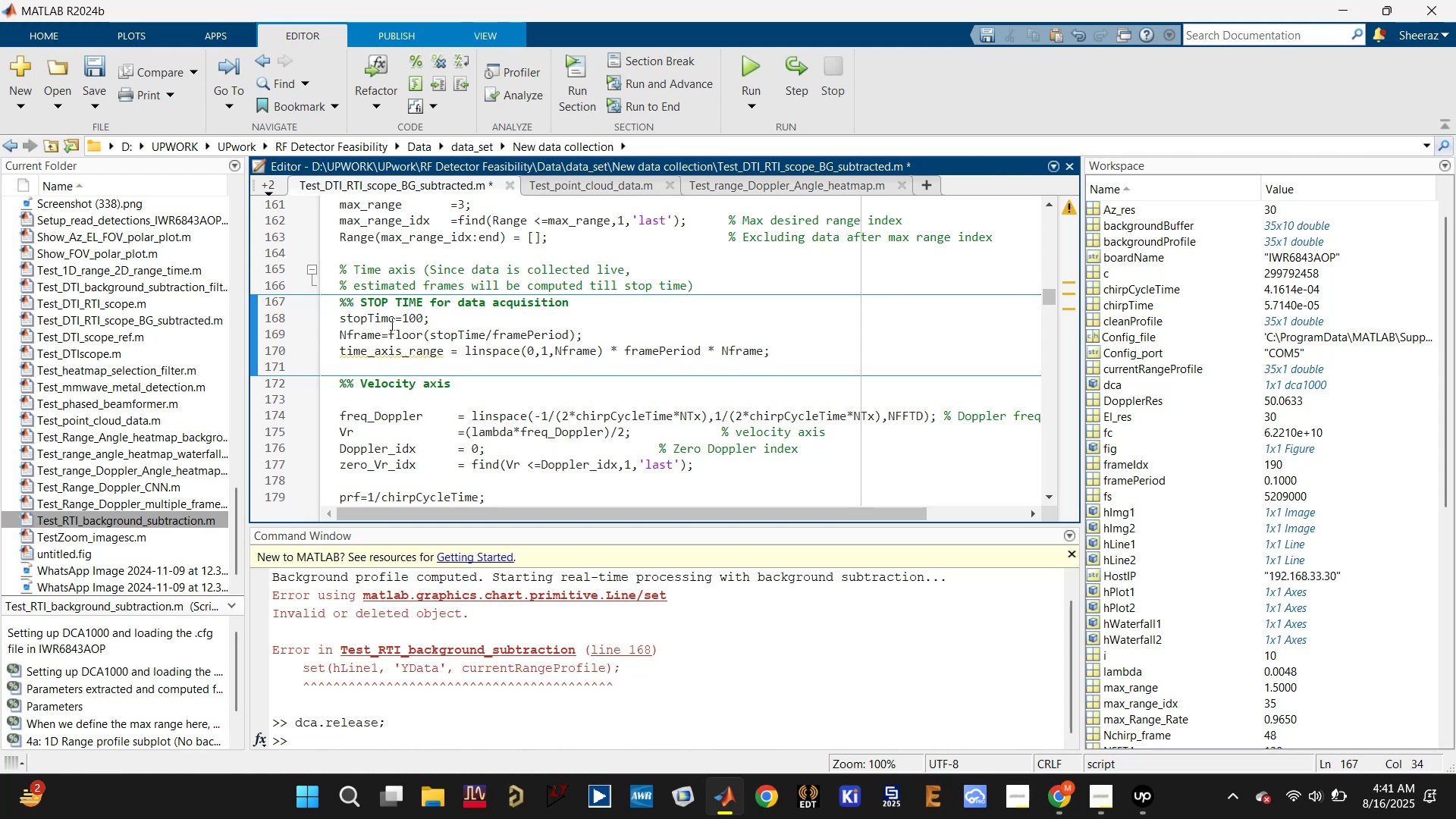 
key(Control+S)
 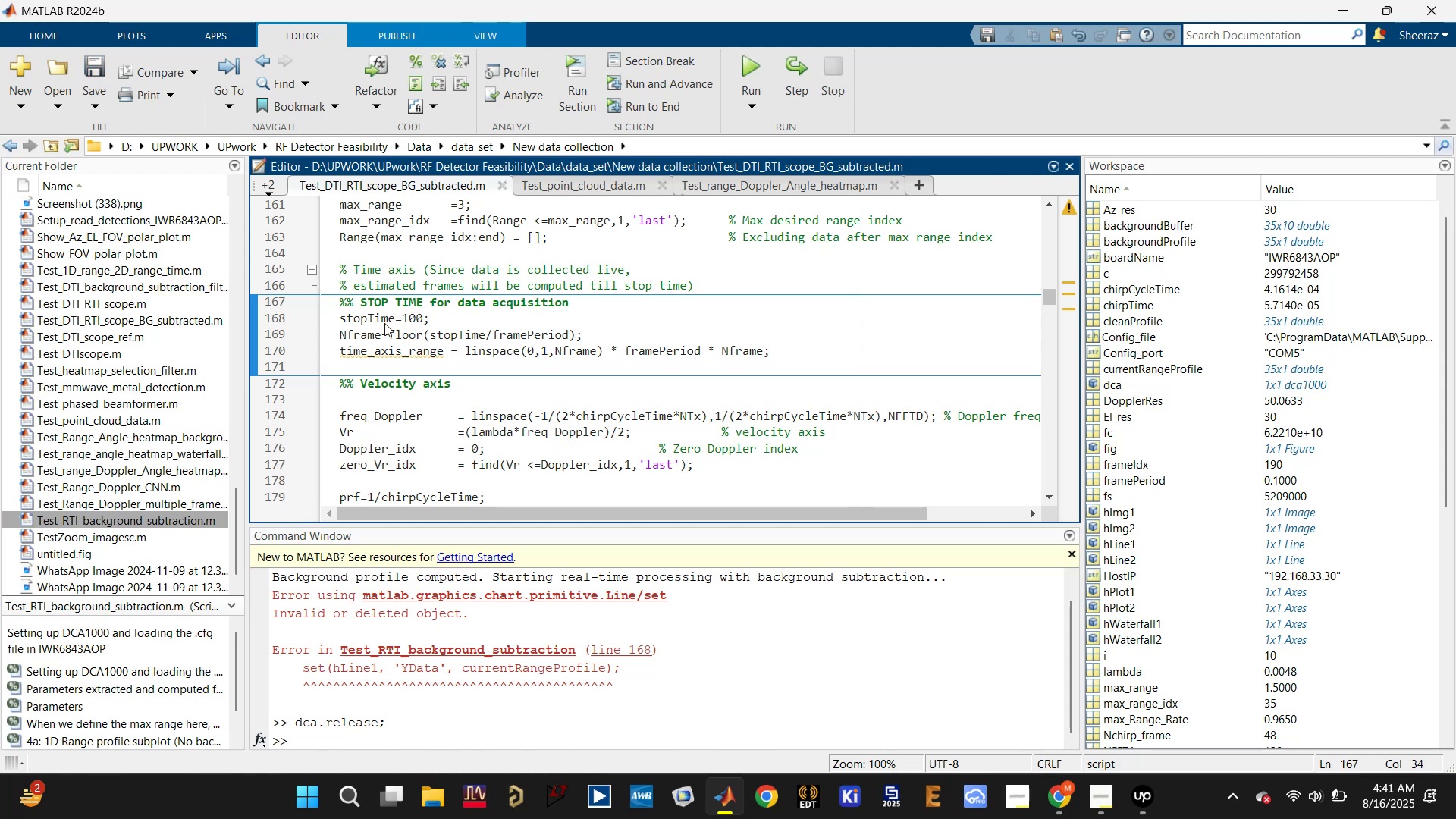 
left_click([382, 309])
 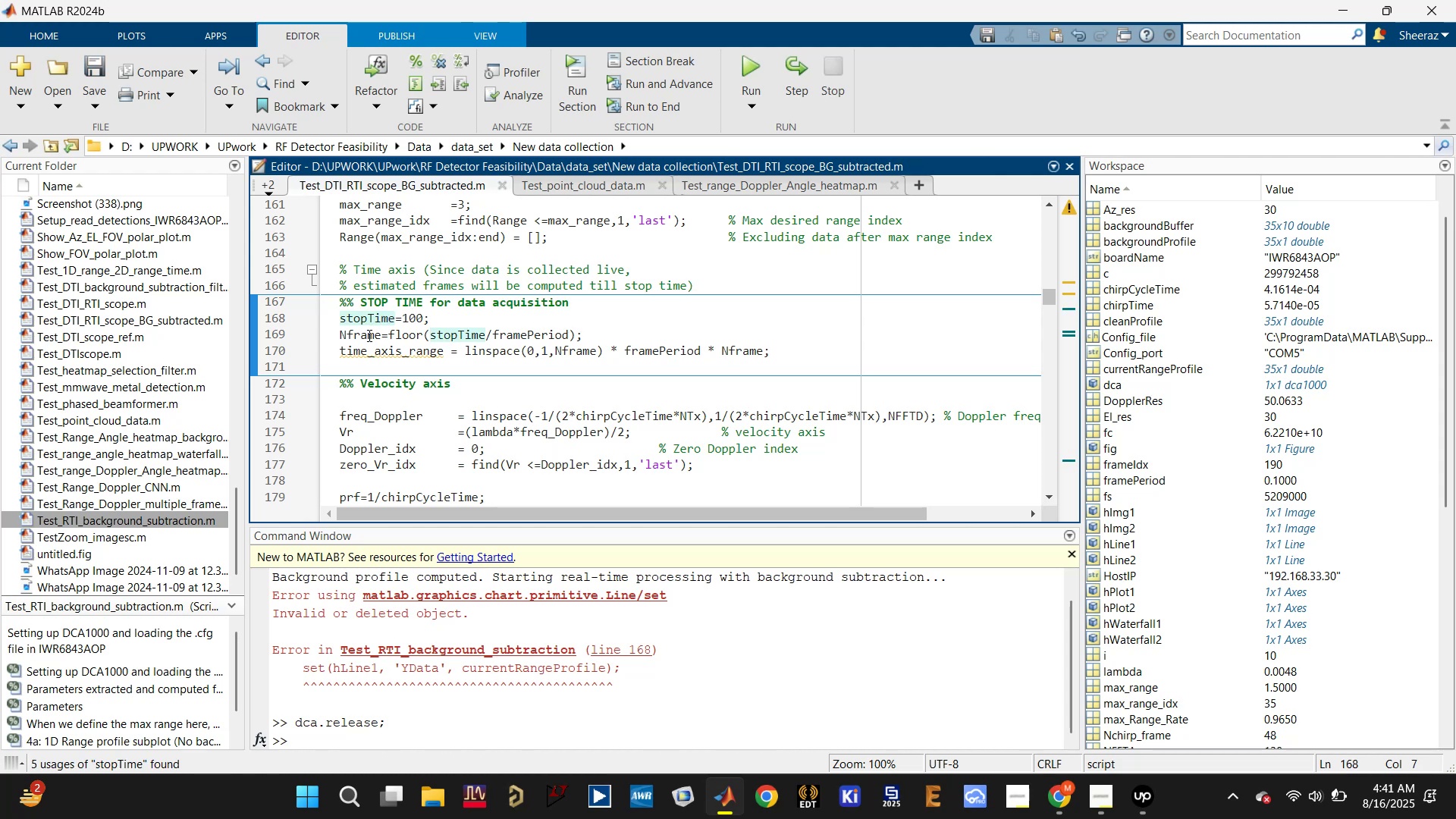 
scroll: coordinate [353, 319], scroll_direction: down, amount: 9.0
 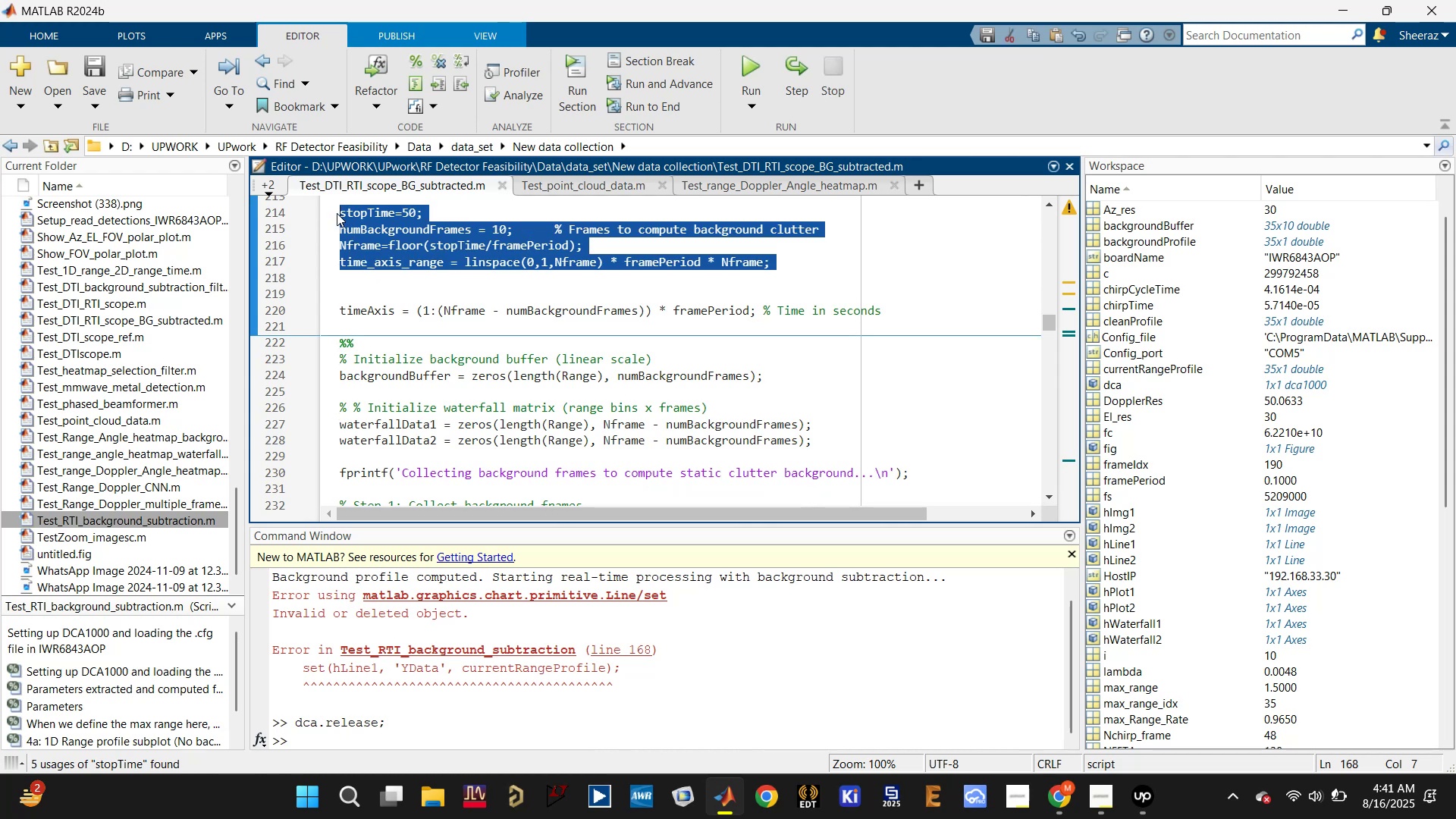 
left_click([343, 245])
 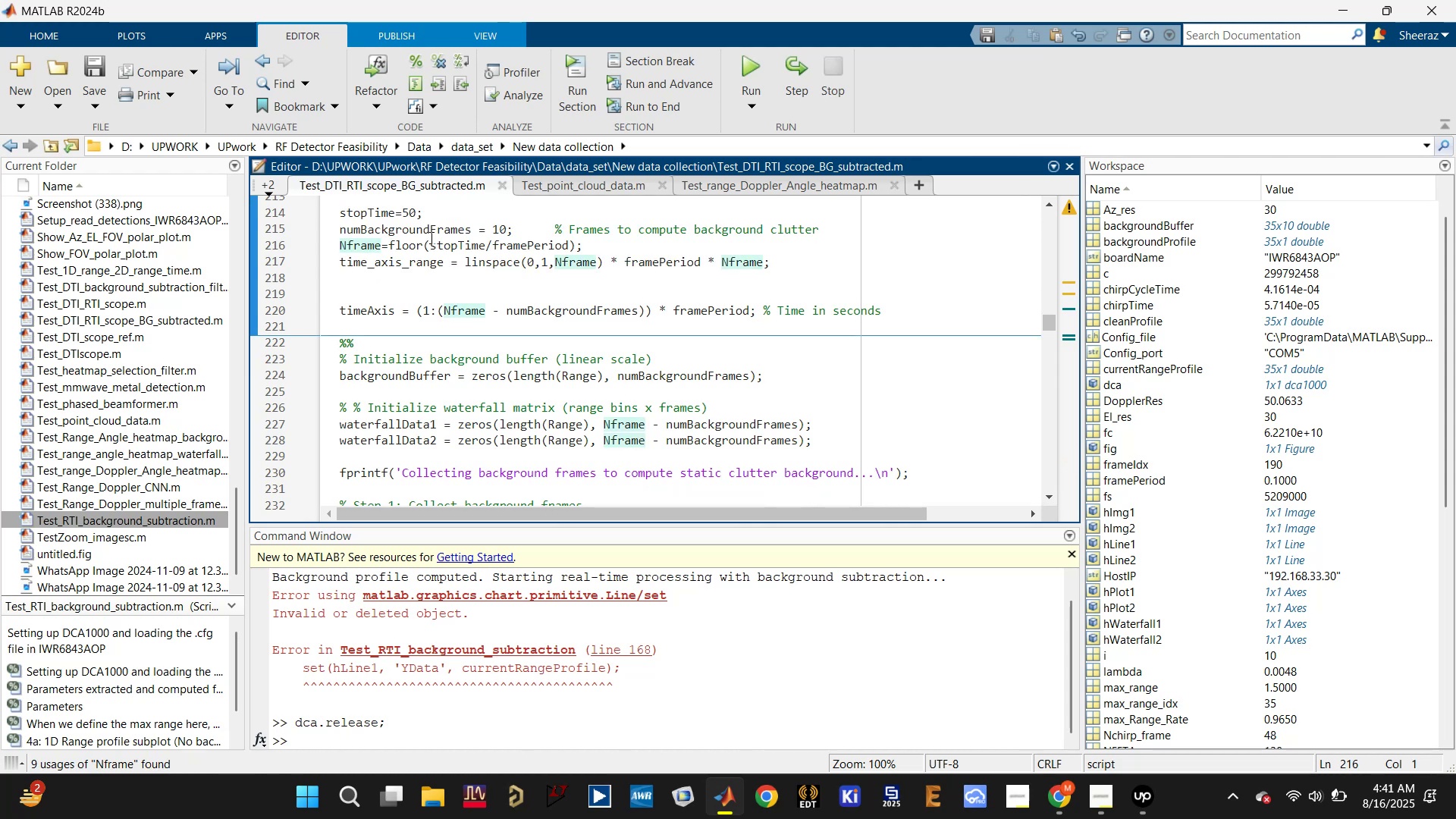 
left_click([431, 231])
 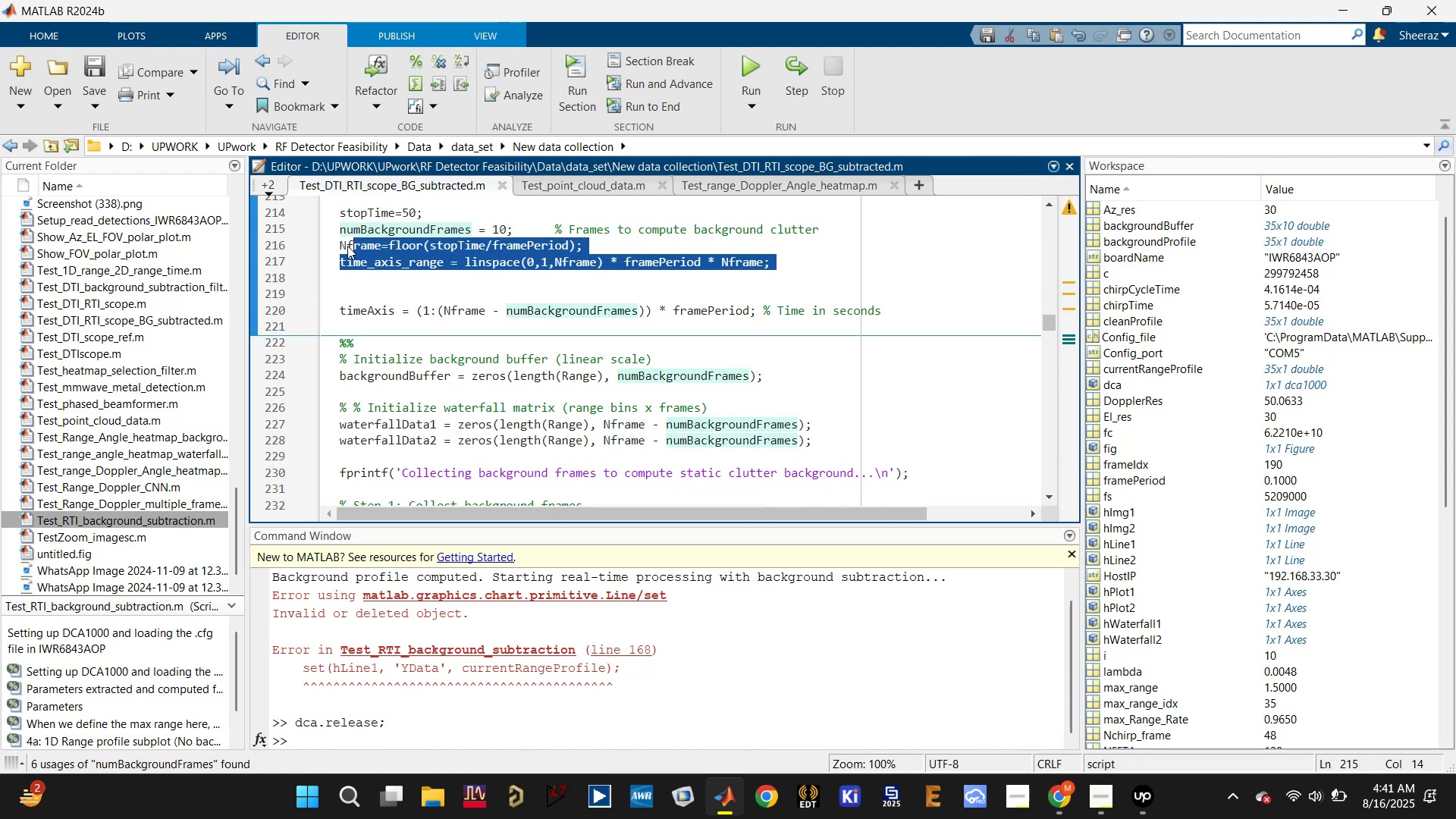 
key(Backspace)
 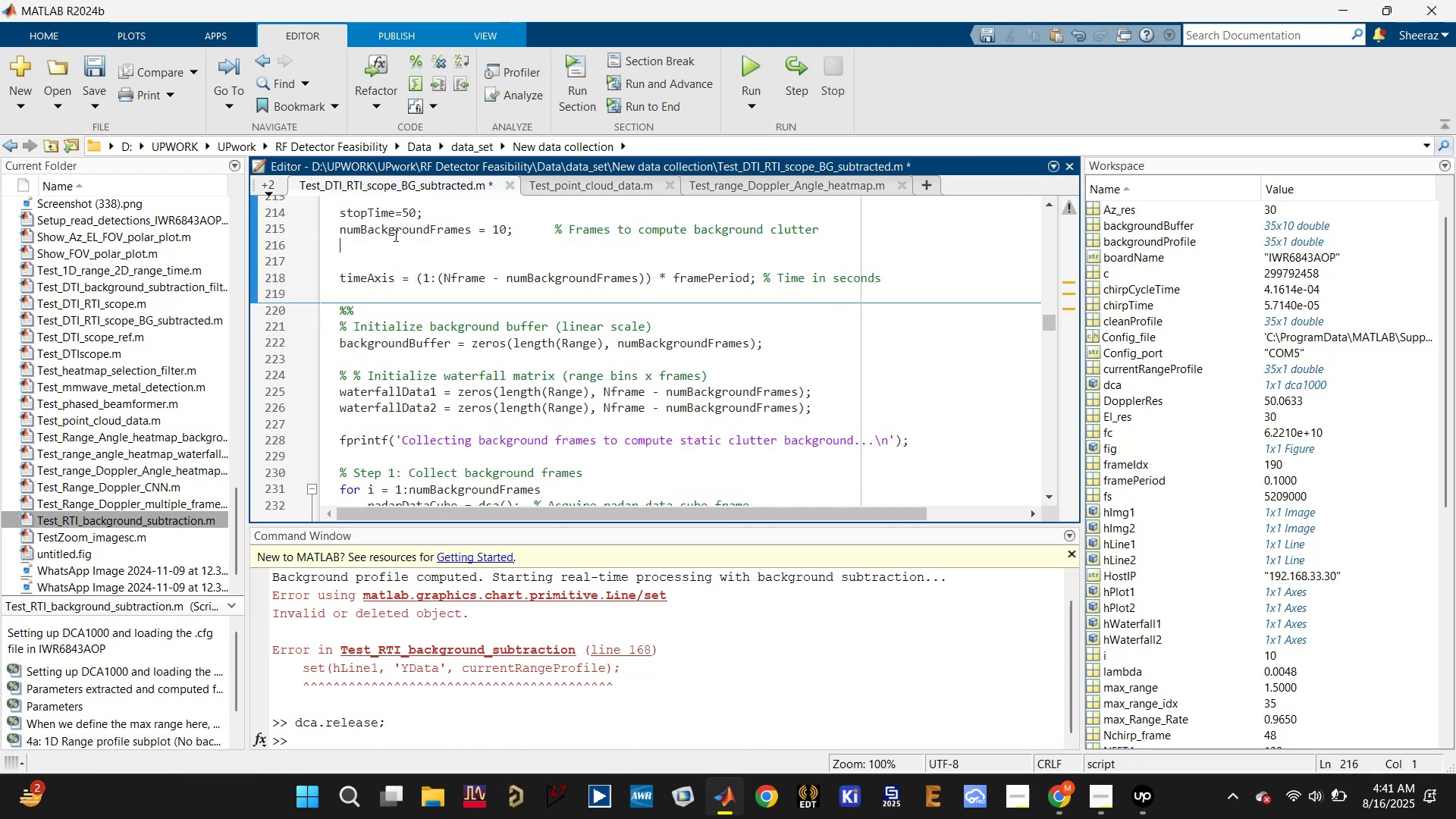 
scroll: coordinate [395, 235], scroll_direction: up, amount: 1.0
 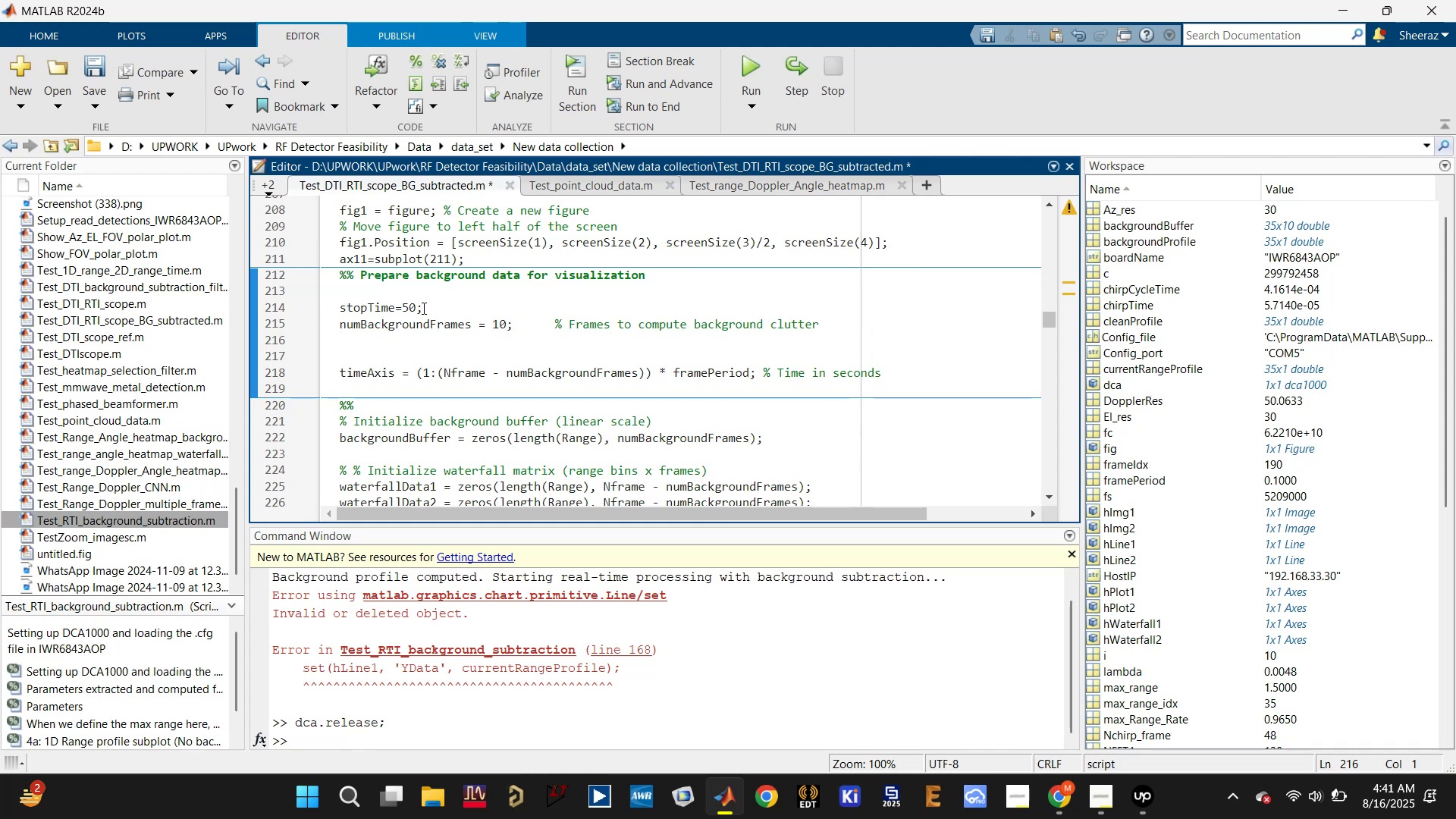 
double_click([422, 308])
 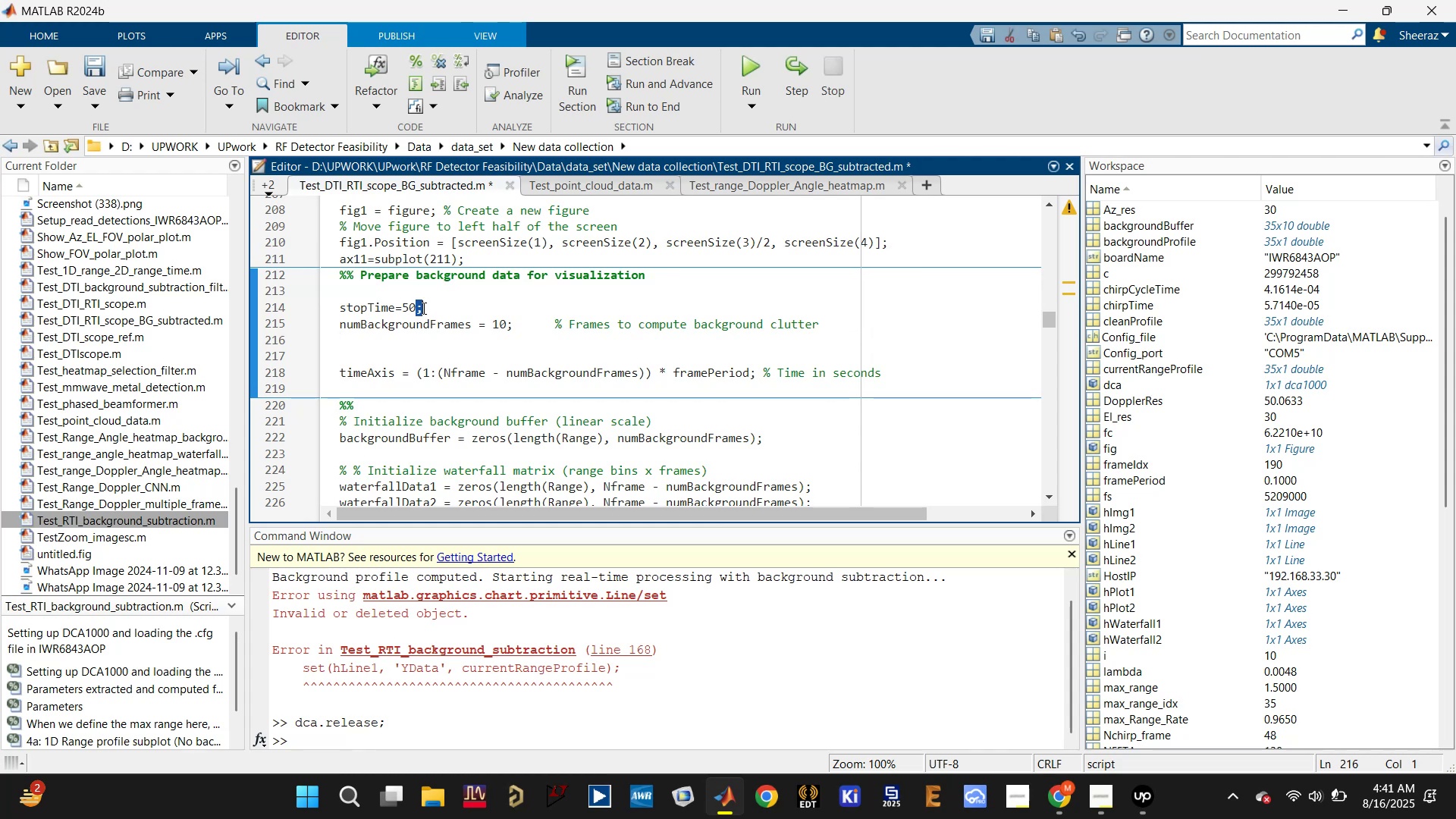 
triple_click([422, 308])
 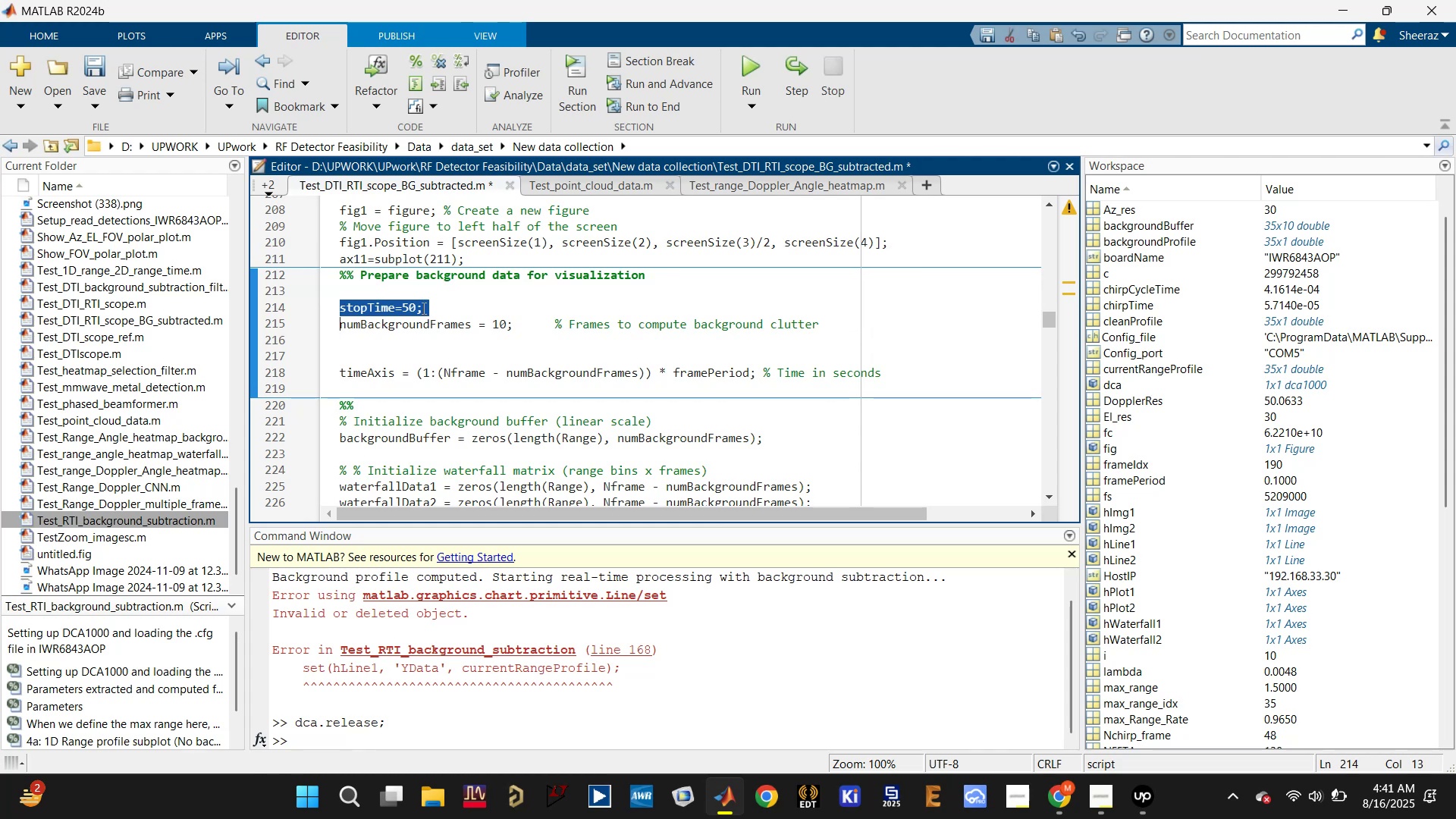 
key(Backspace)
 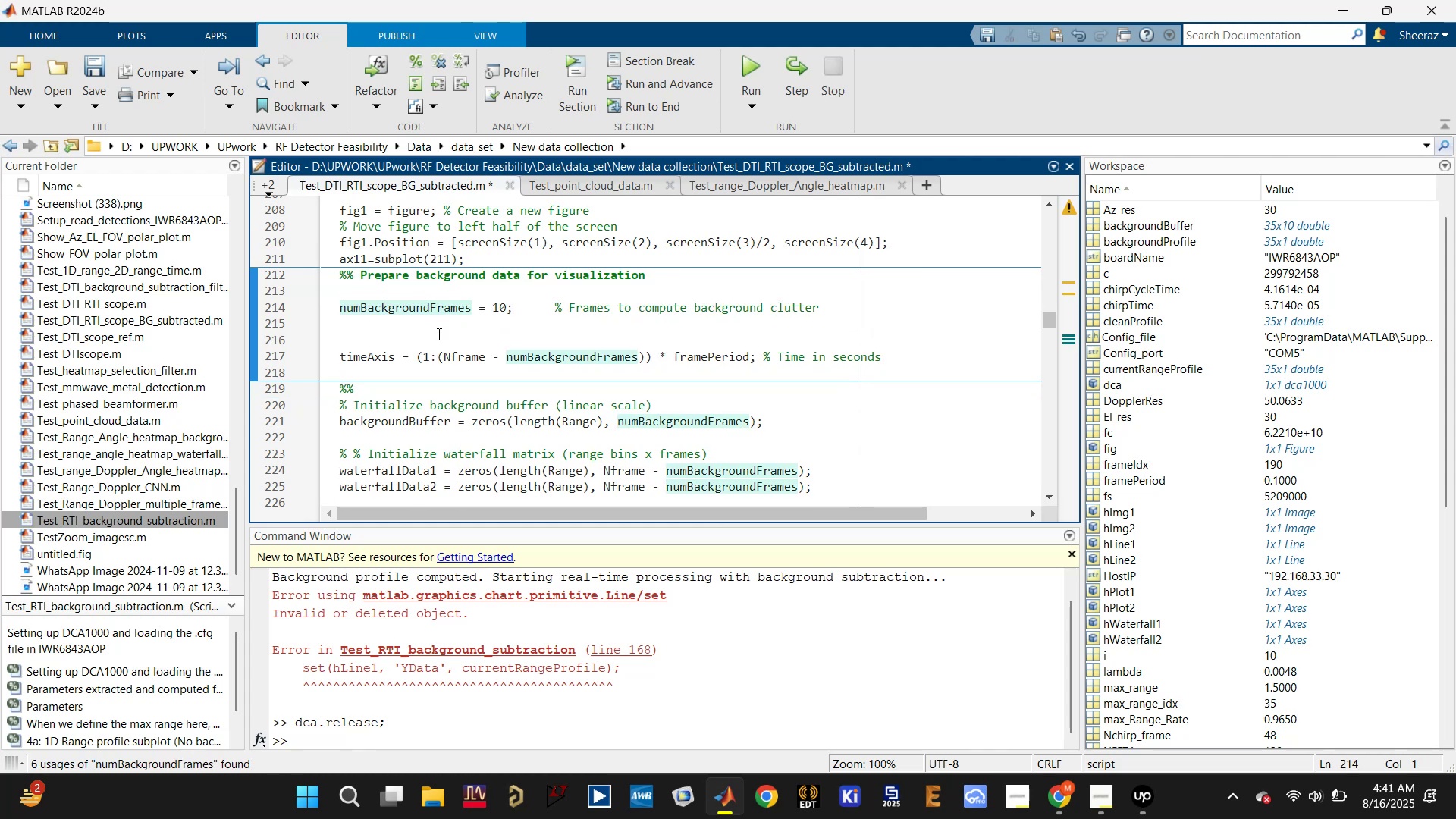 
double_click([429, 344])
 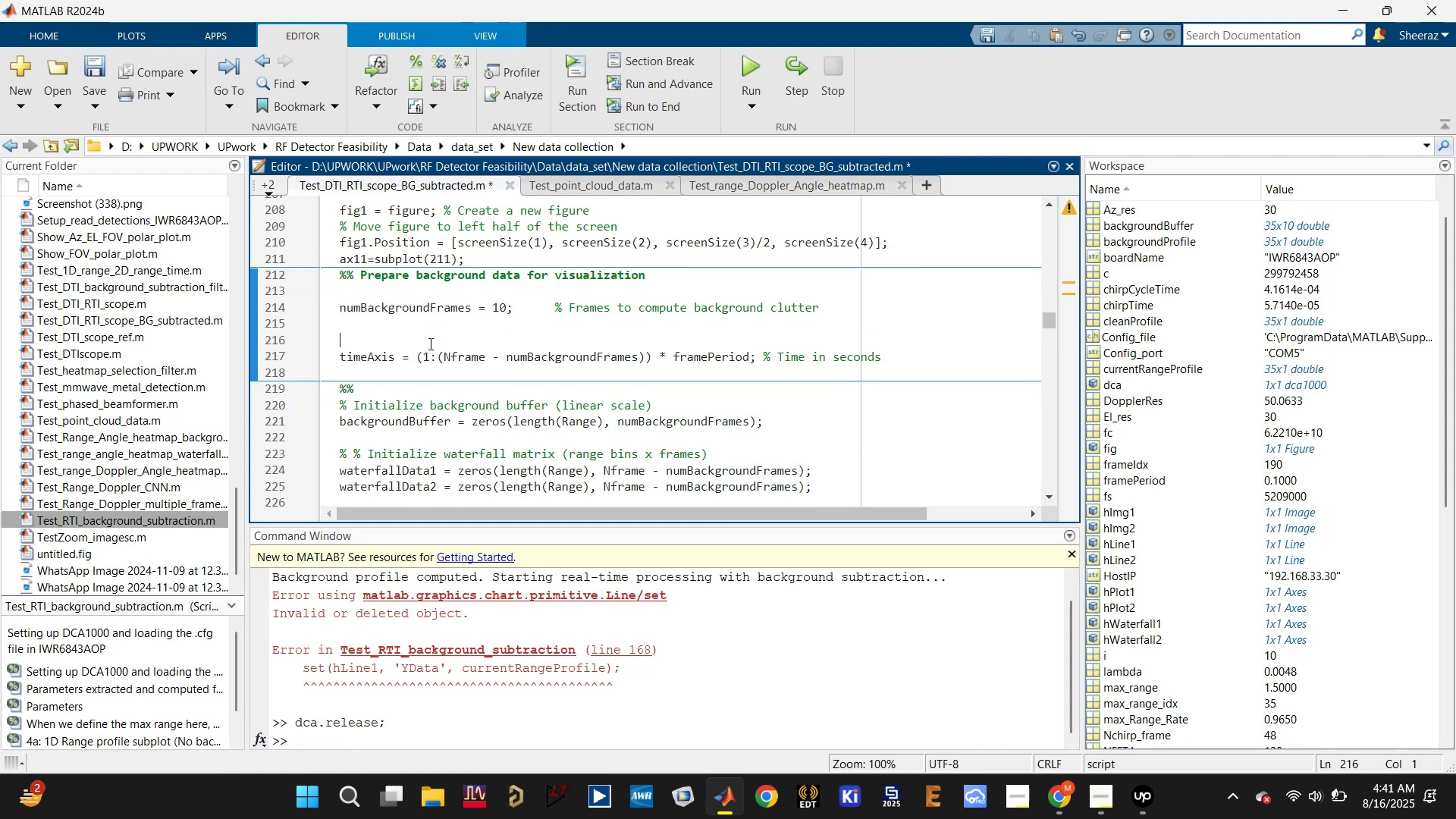 
key(Backspace)
 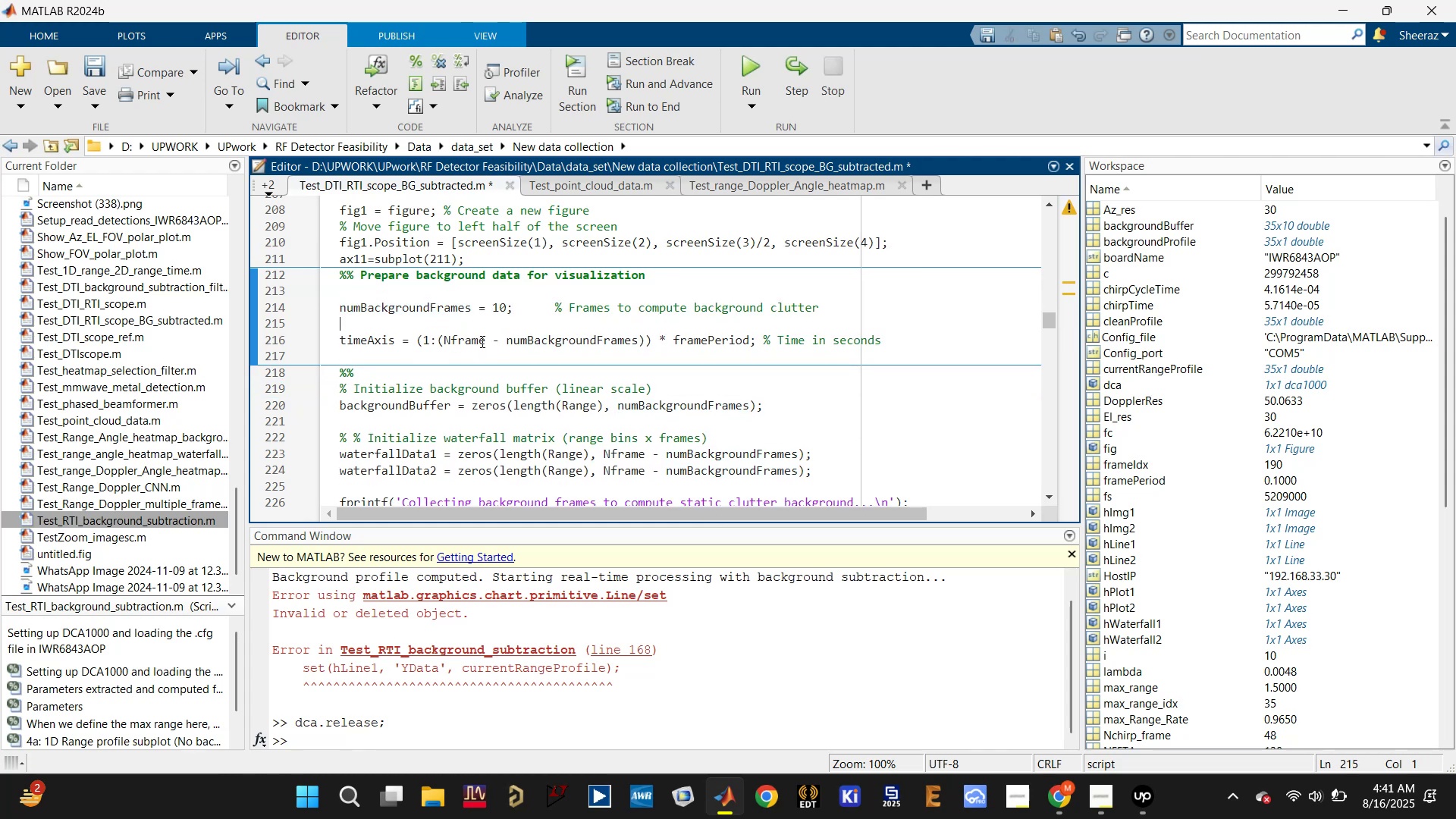 
wait(6.62)
 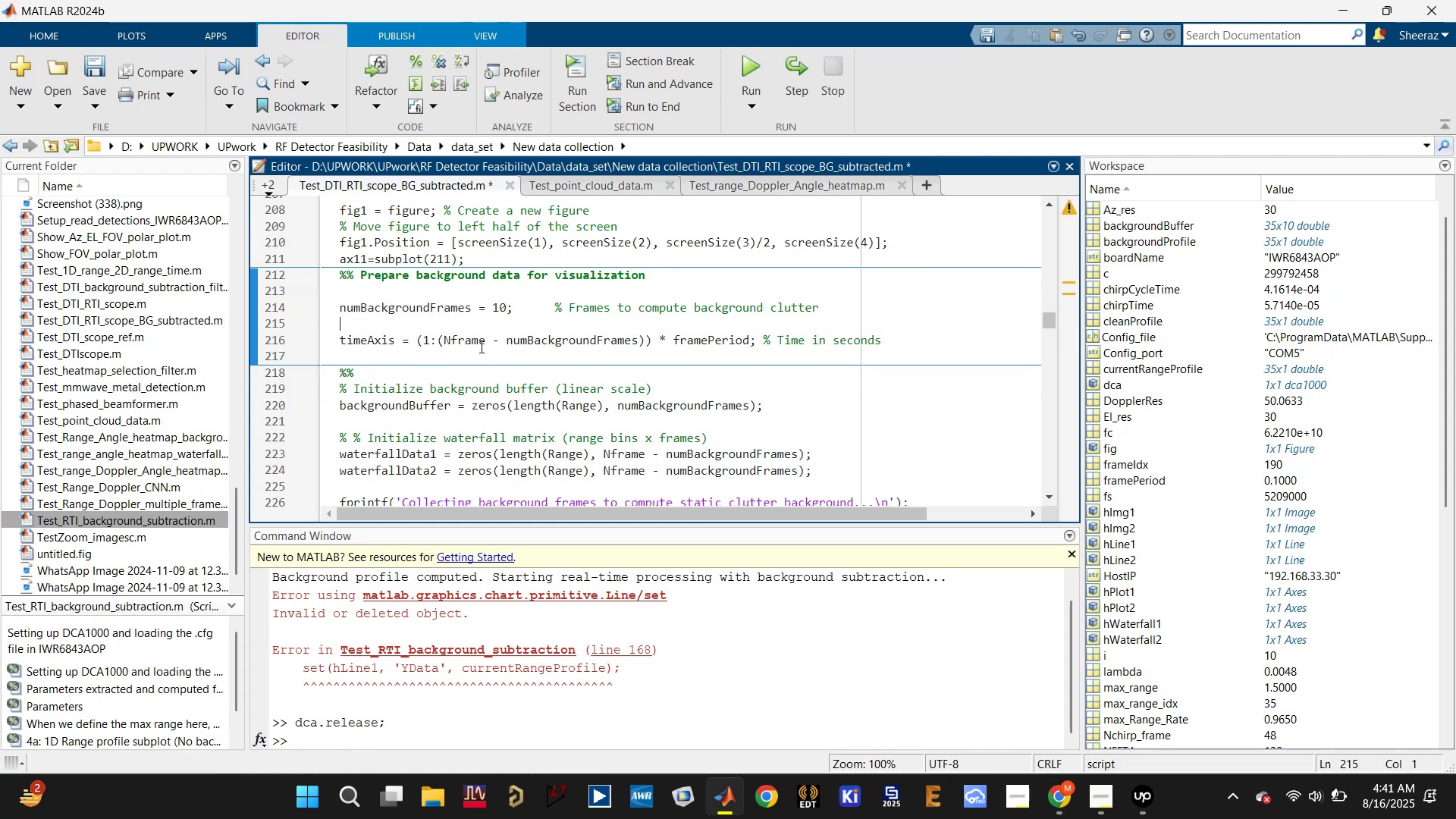 
left_click([457, 342])
 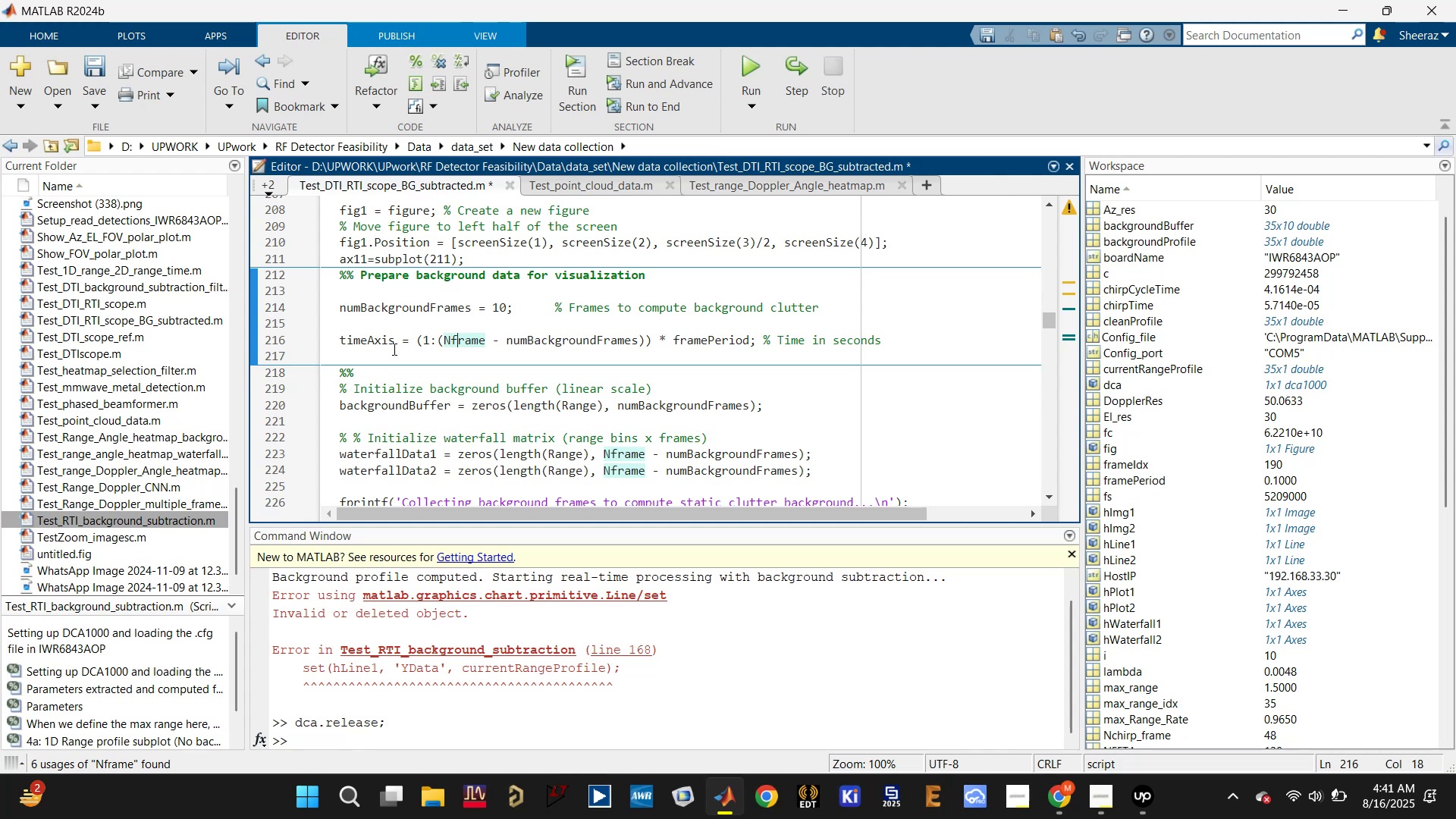 
left_click([381, 349])
 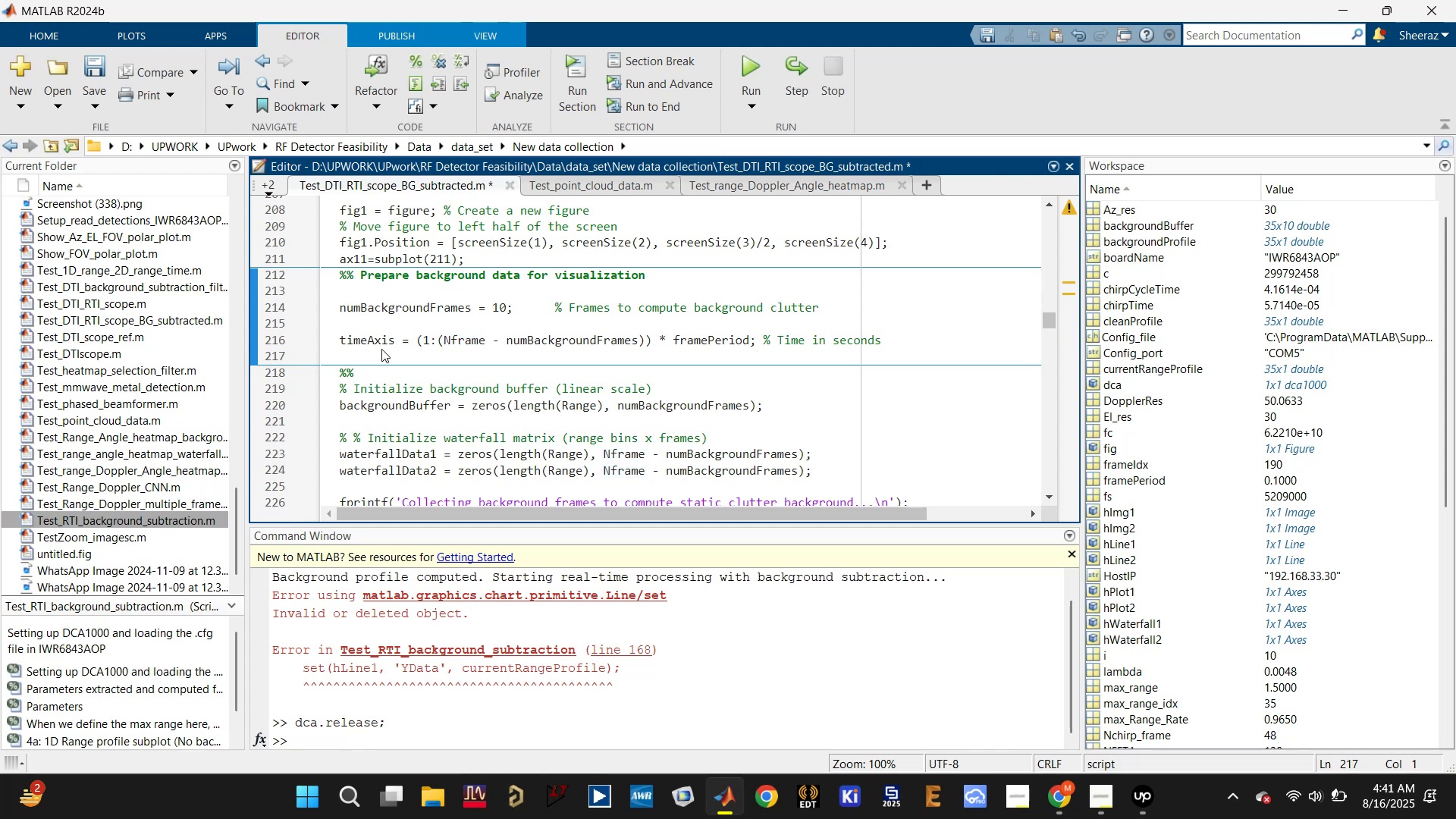 
scroll: coordinate [385, 367], scroll_direction: down, amount: 1.0
 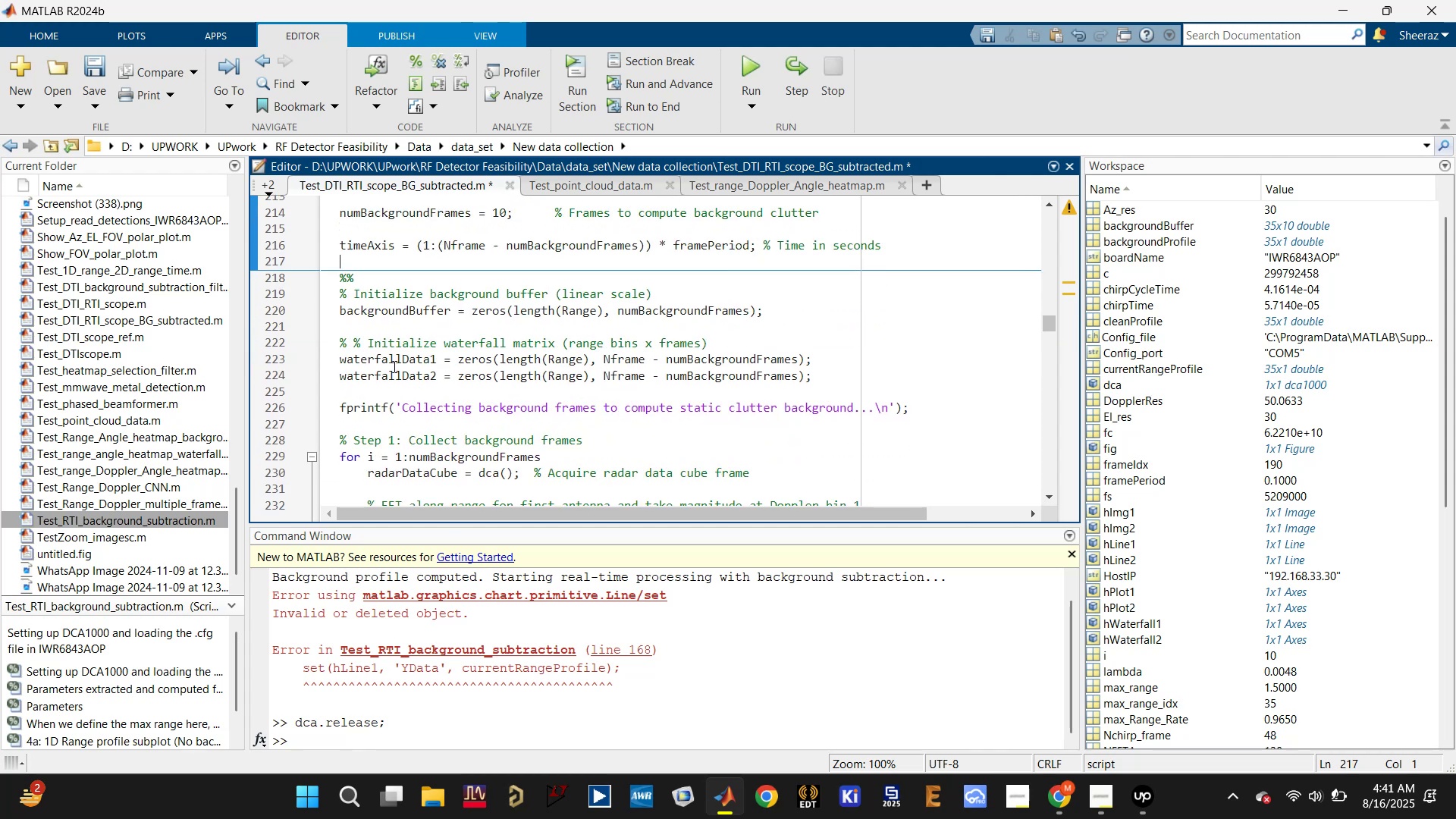 
left_click([400, 362])
 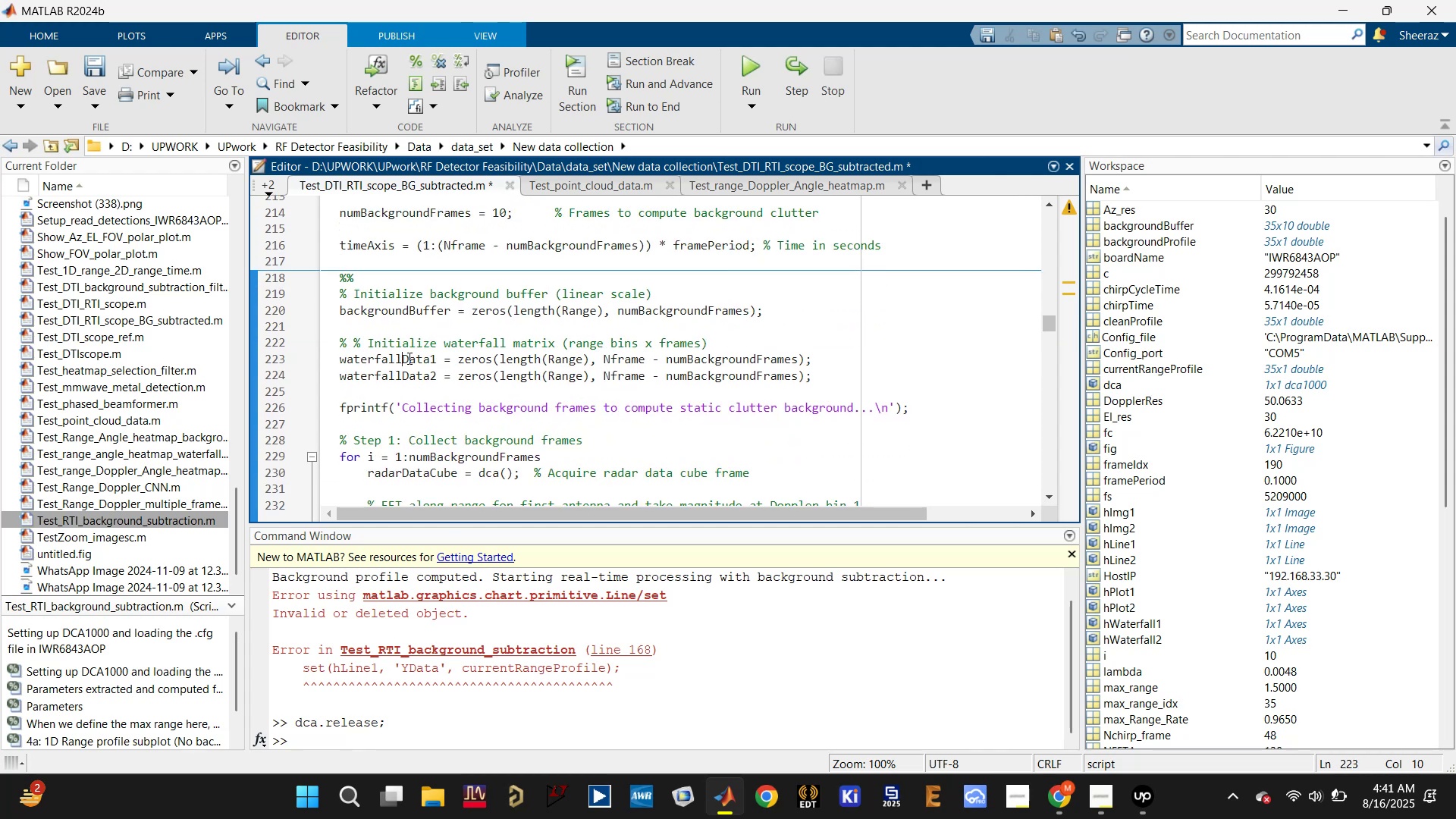 
left_click([409, 358])
 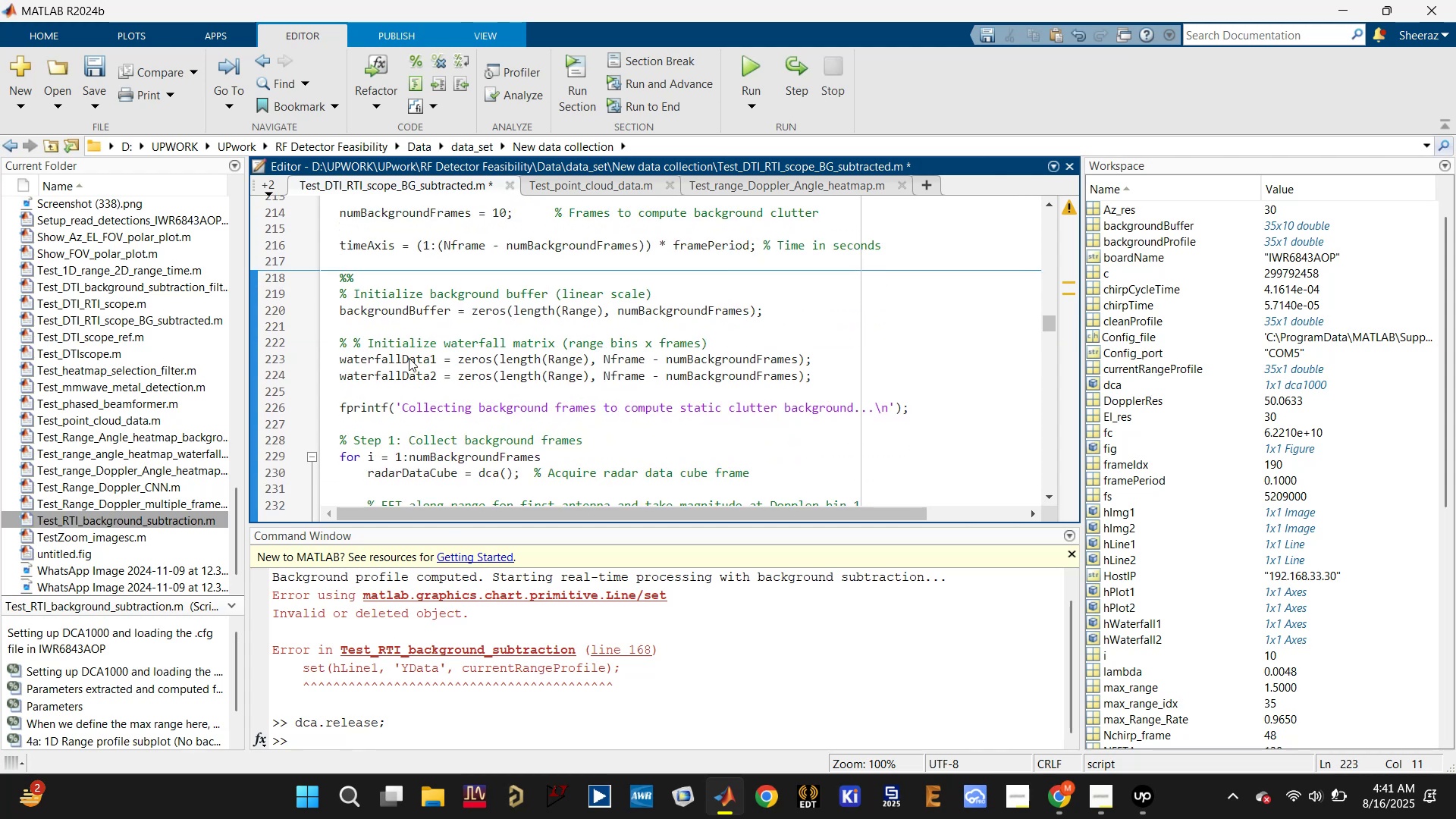 
right_click([409, 358])
 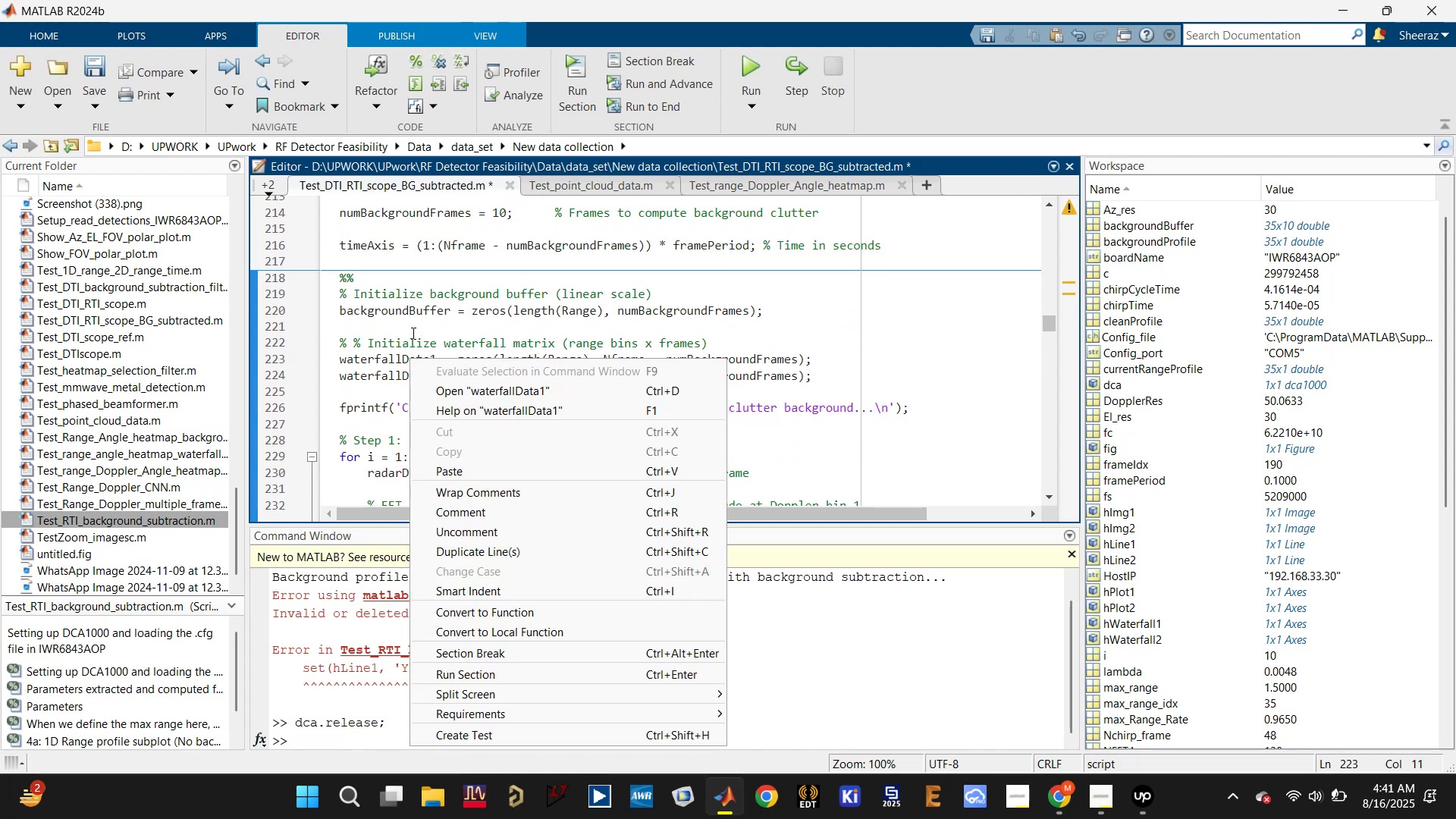 
left_click([414, 329])
 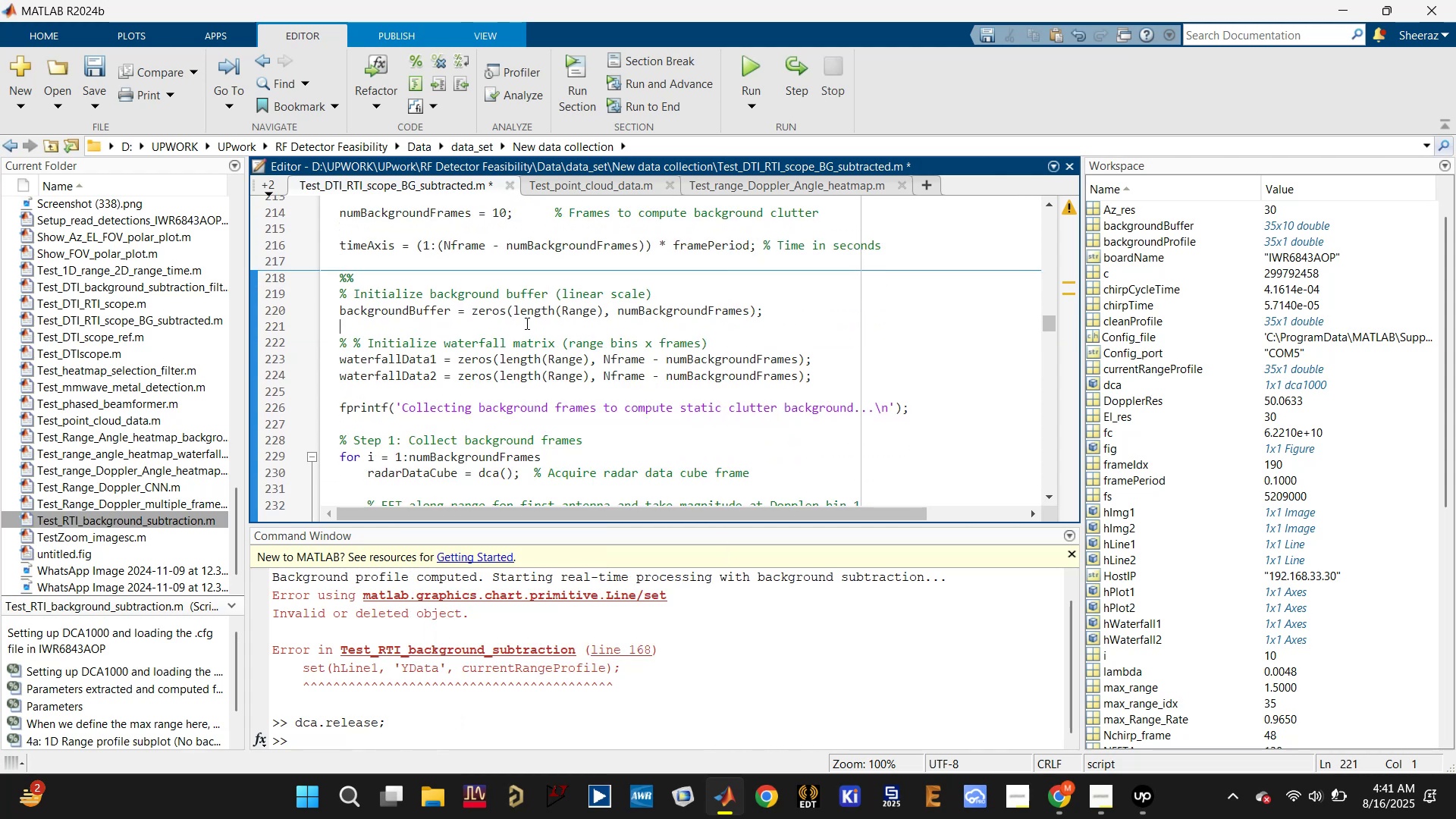 
left_click([667, 312])
 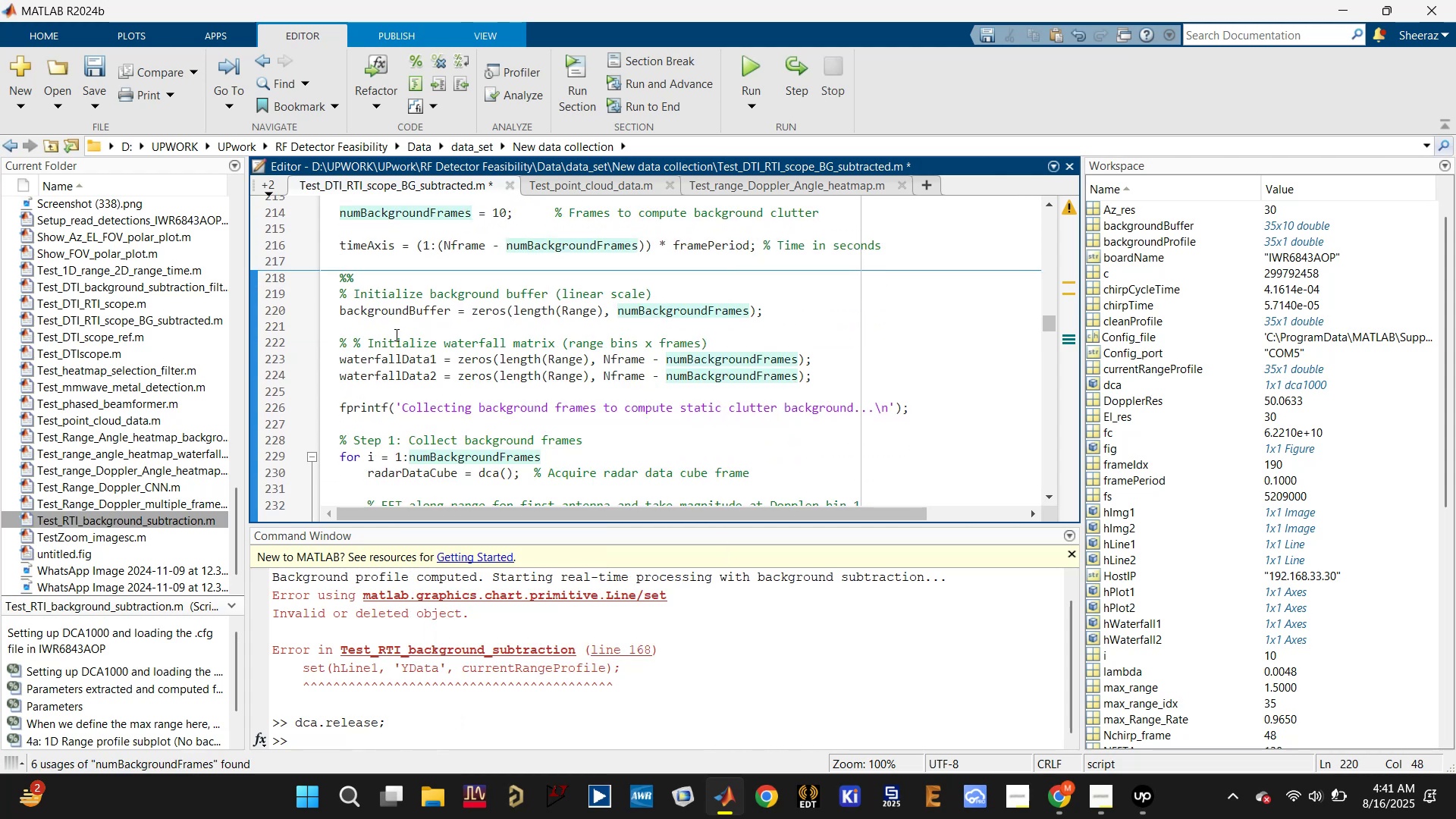 
left_click([422, 302])
 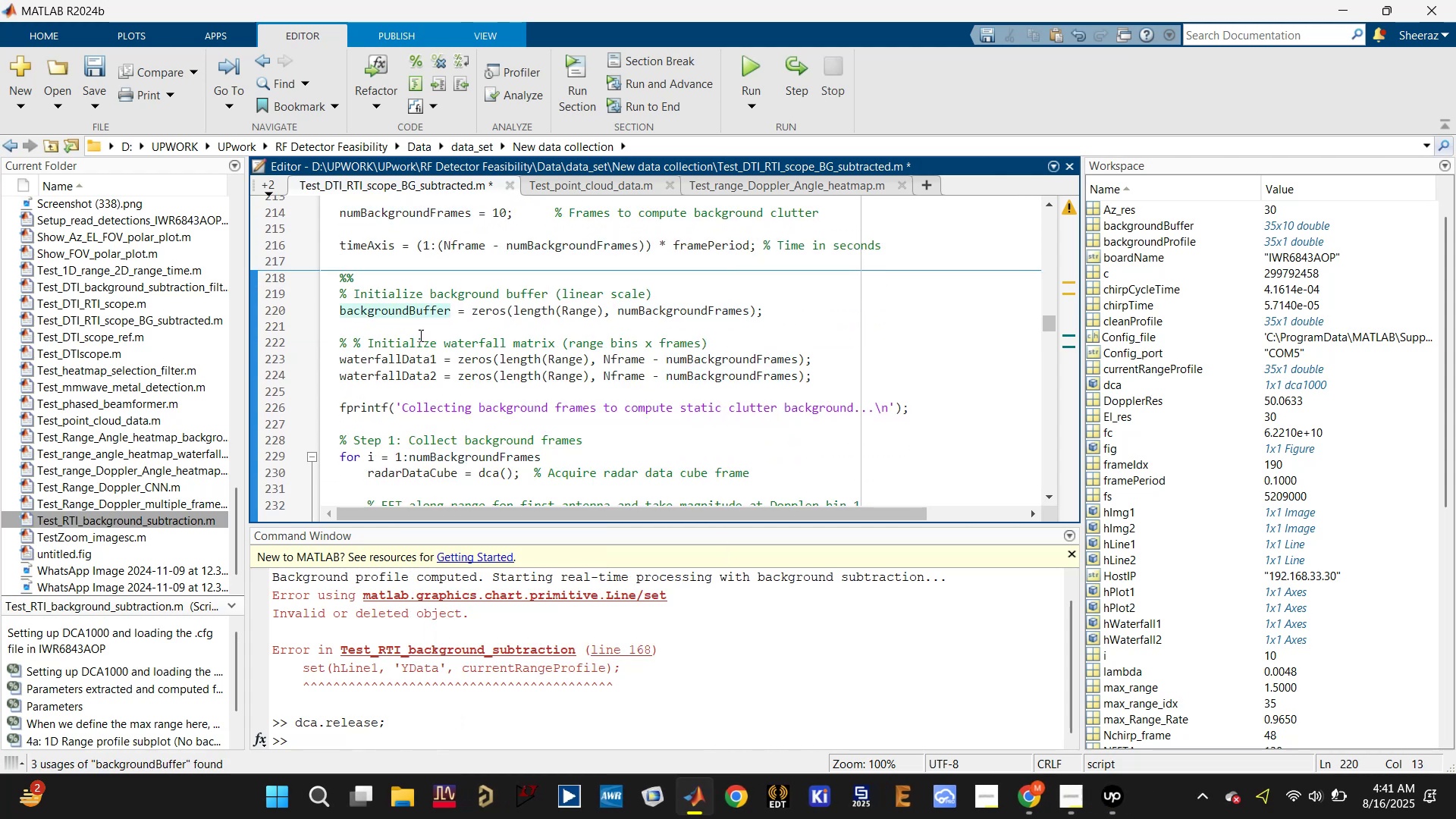 
left_click([404, 362])
 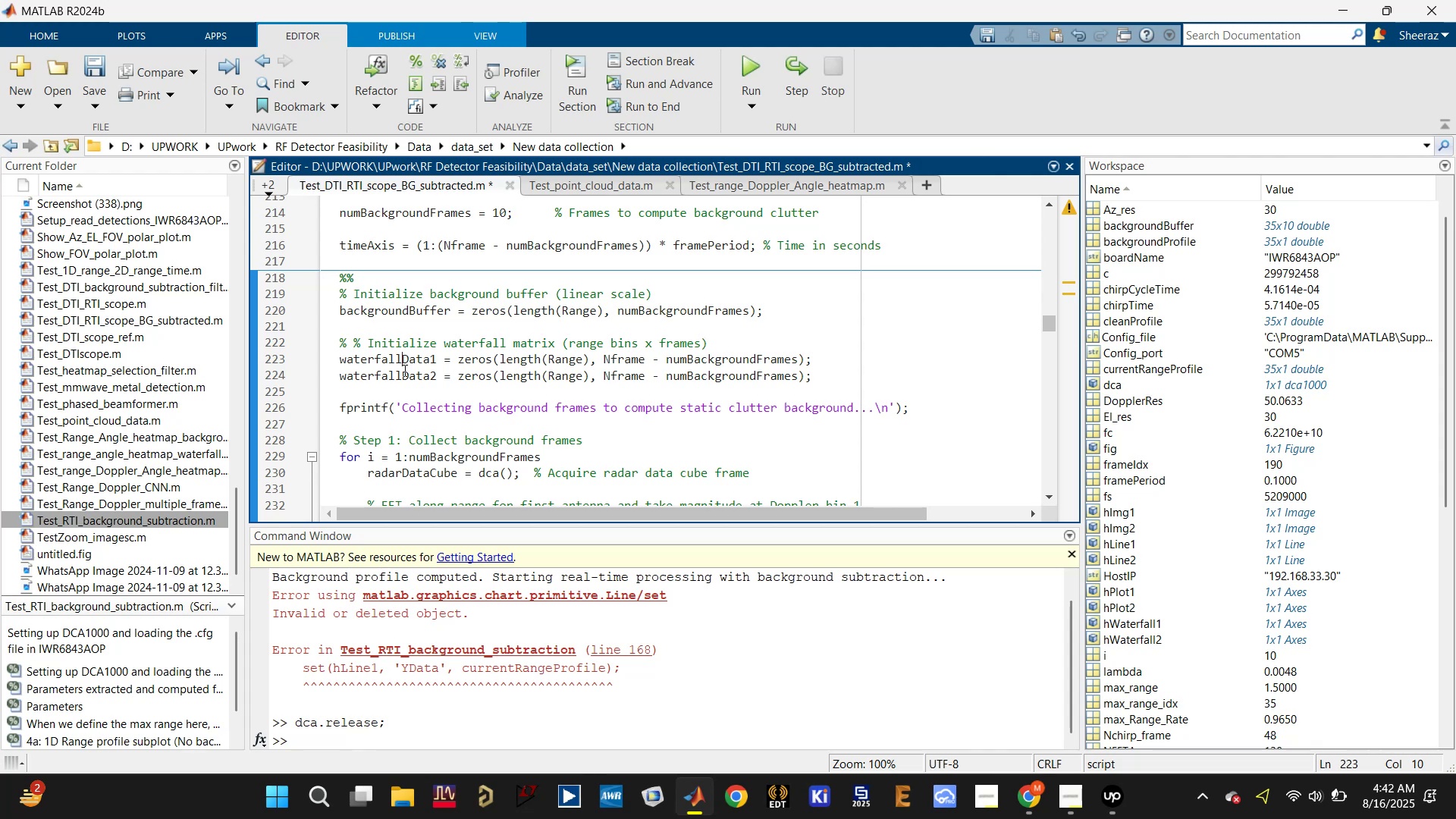 
left_click([402, 375])
 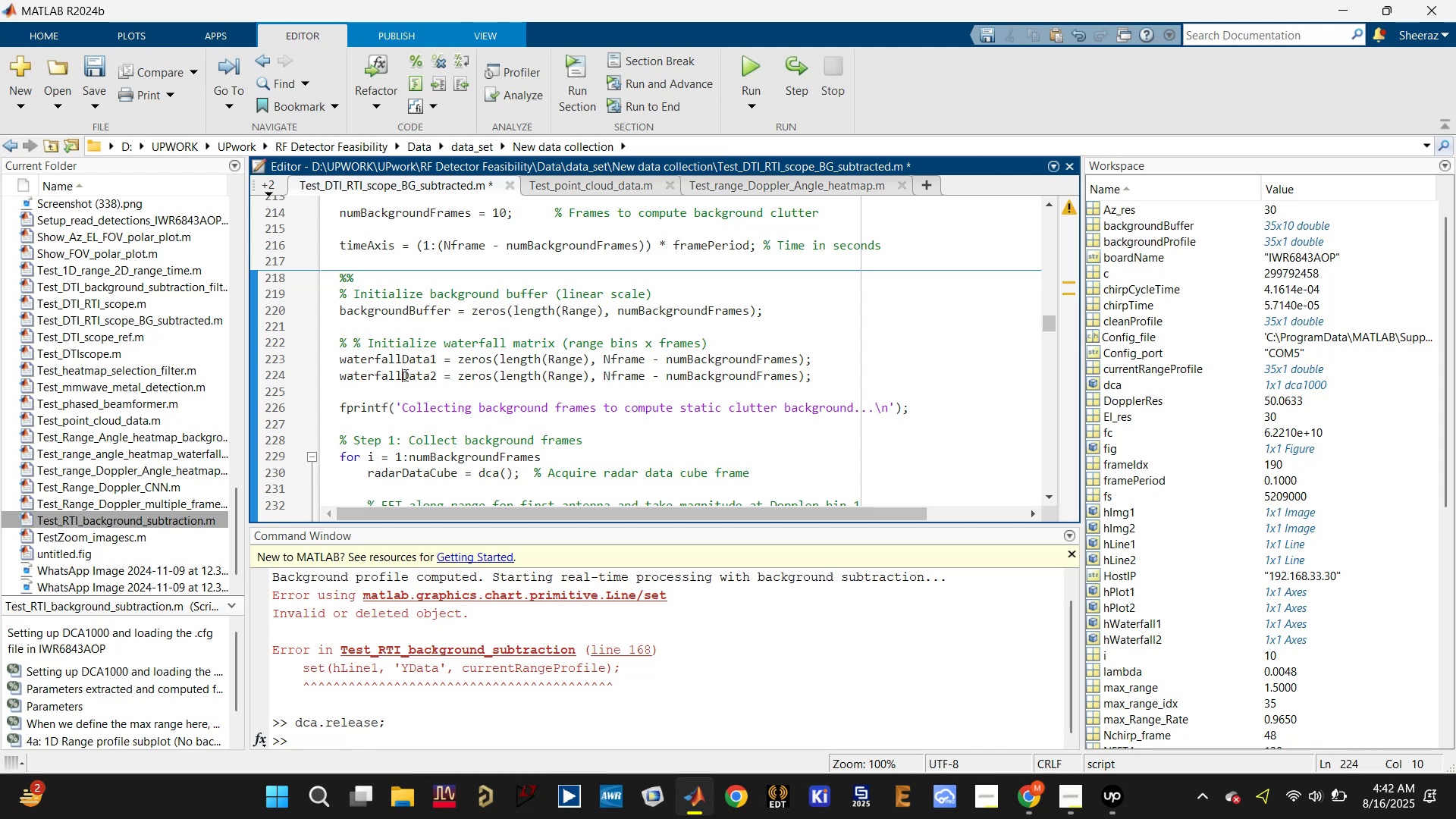 
scroll: coordinate [409, 373], scroll_direction: down, amount: 2.0
 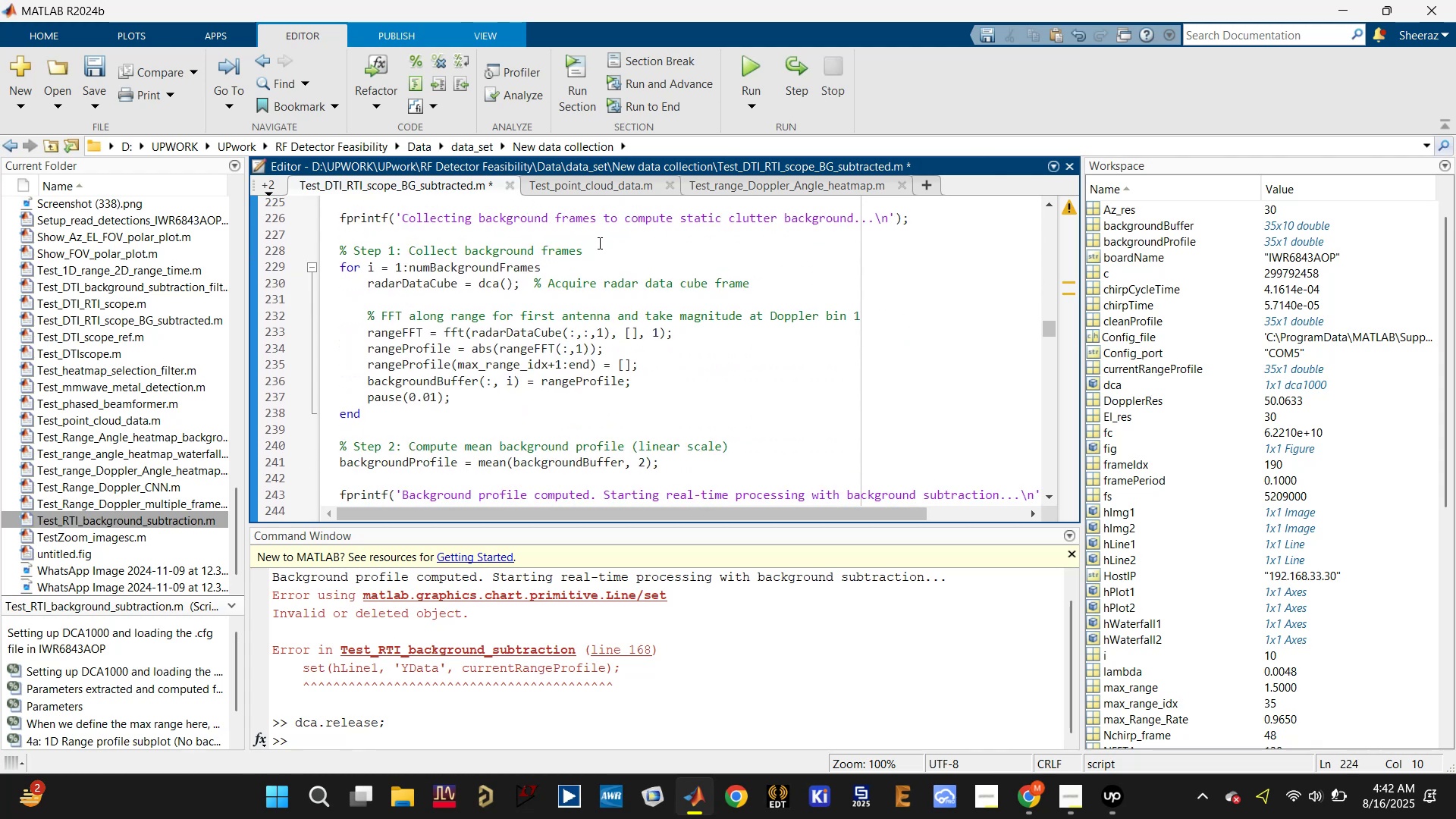 
double_click([522, 263])
 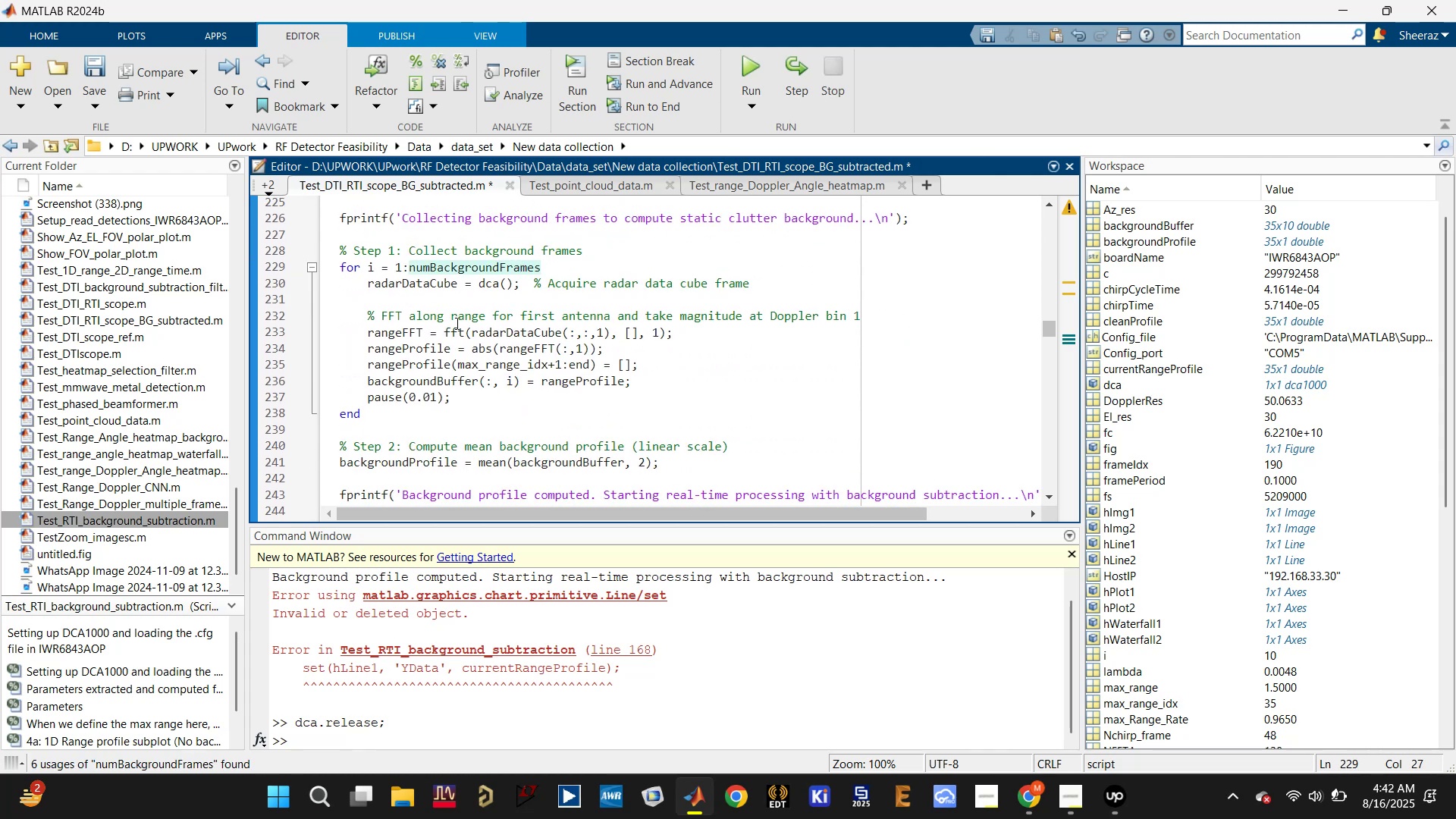 
left_click([510, 332])
 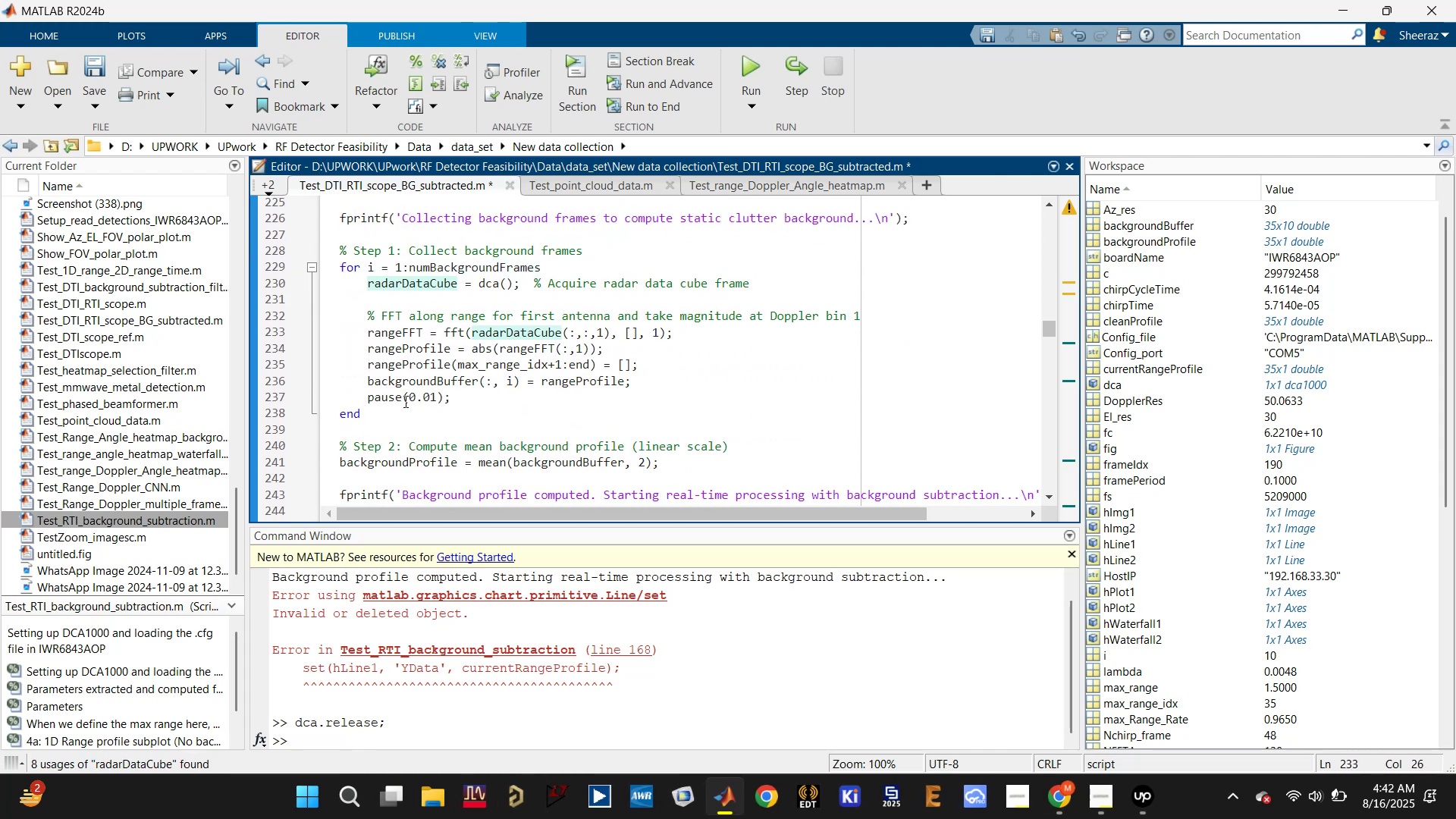 
left_click([400, 384])
 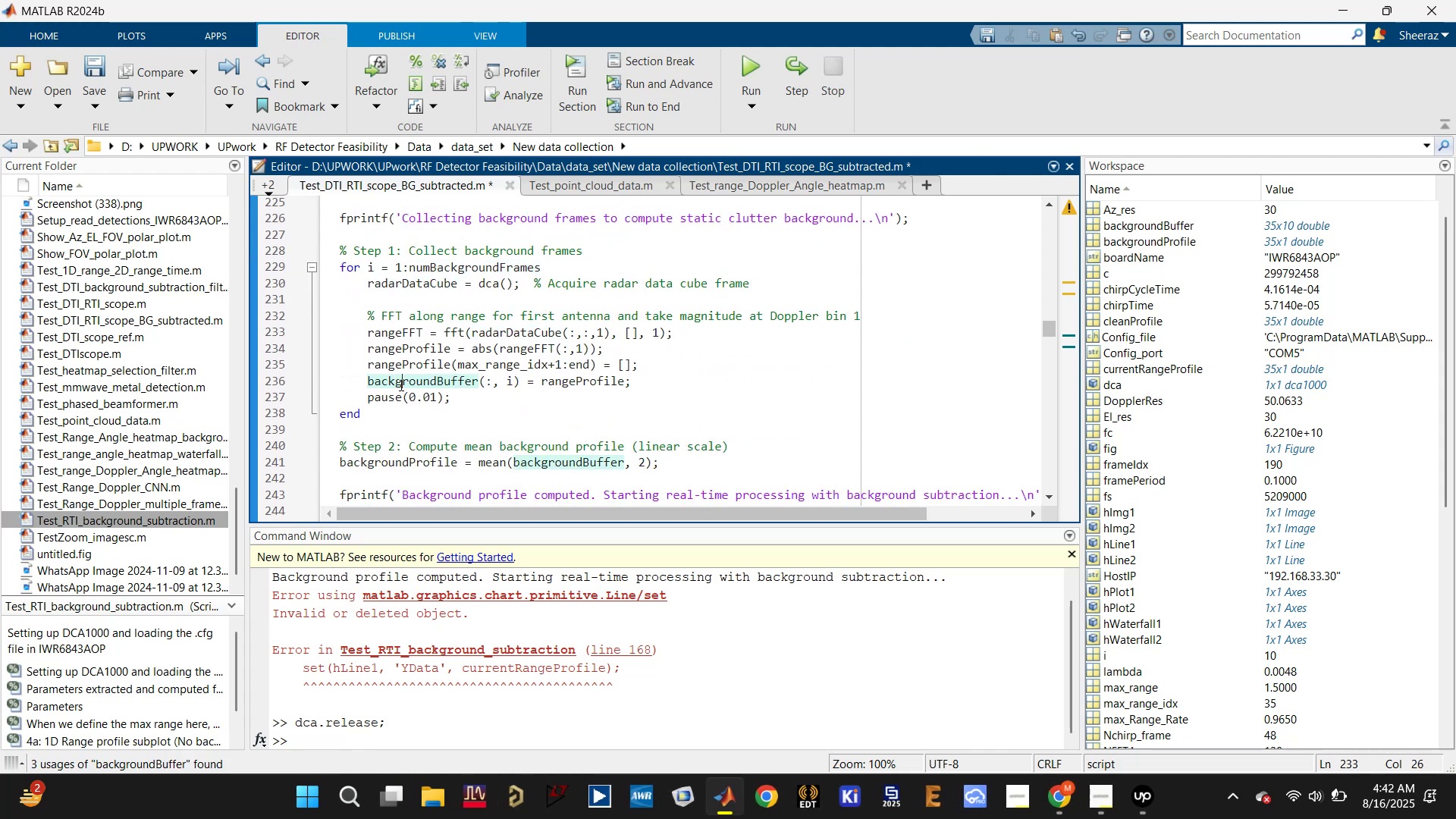 
scroll: coordinate [400, 384], scroll_direction: down, amount: 1.0
 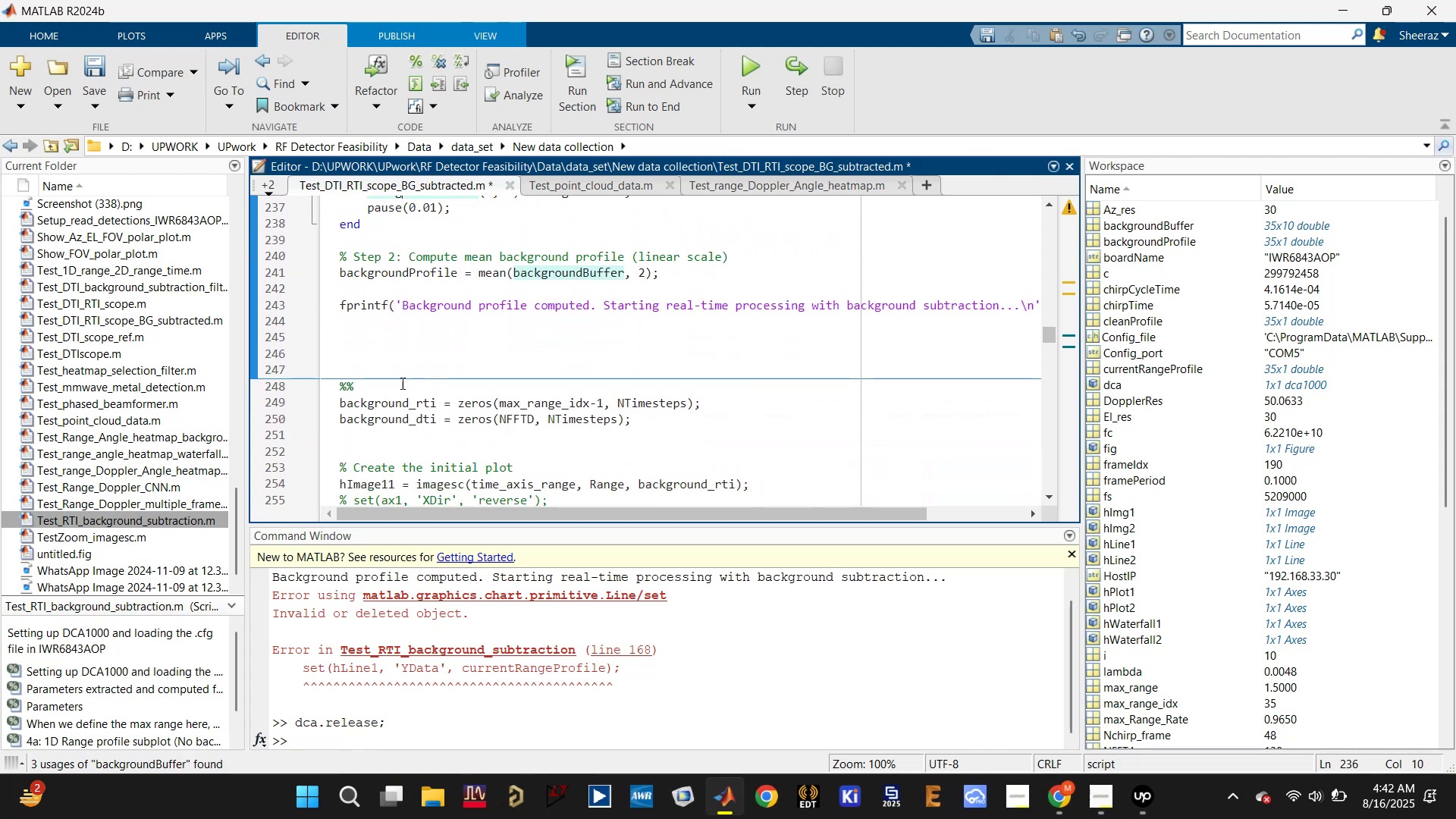 
left_click([409, 370])
 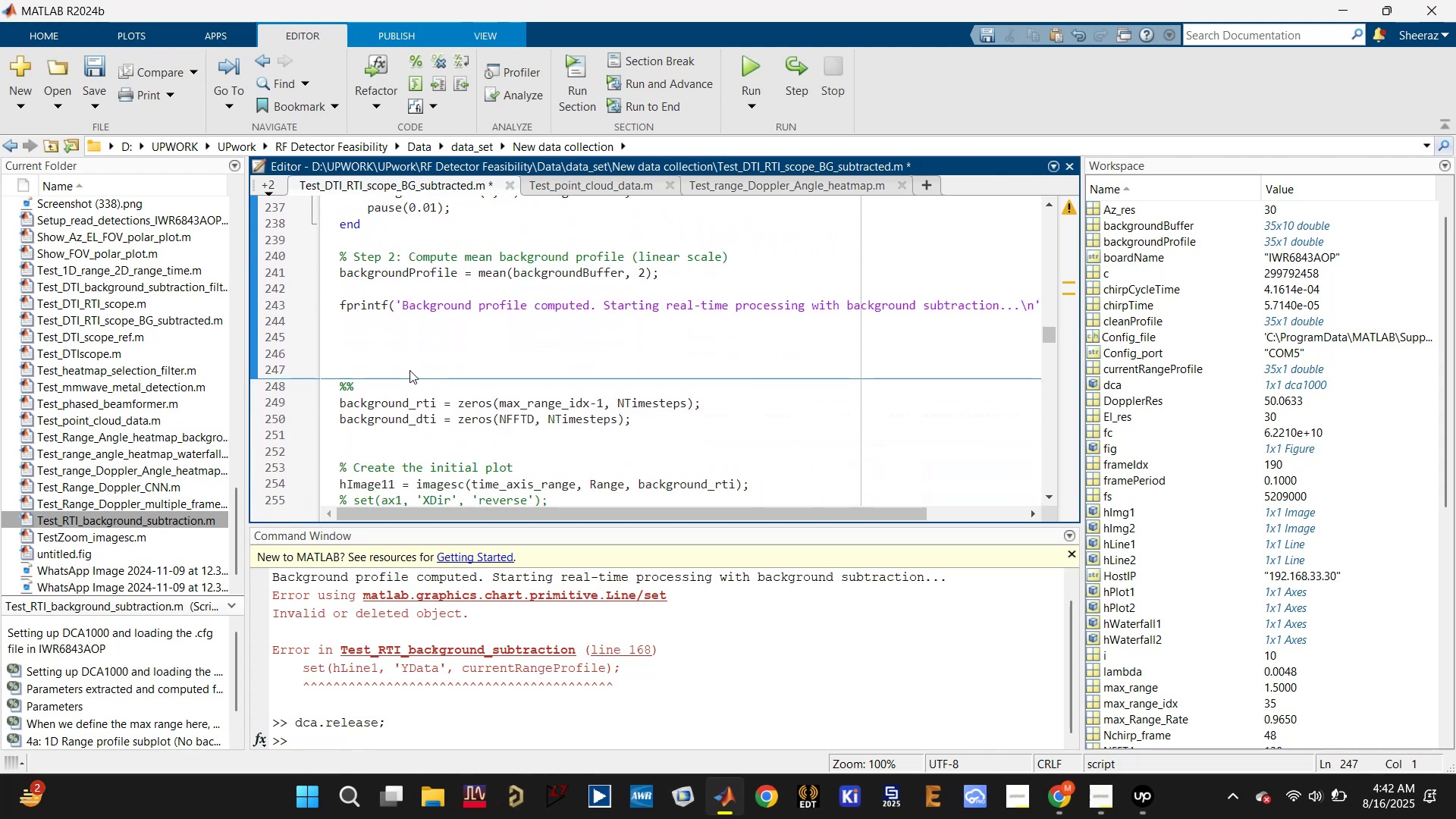 
key(Backspace)
 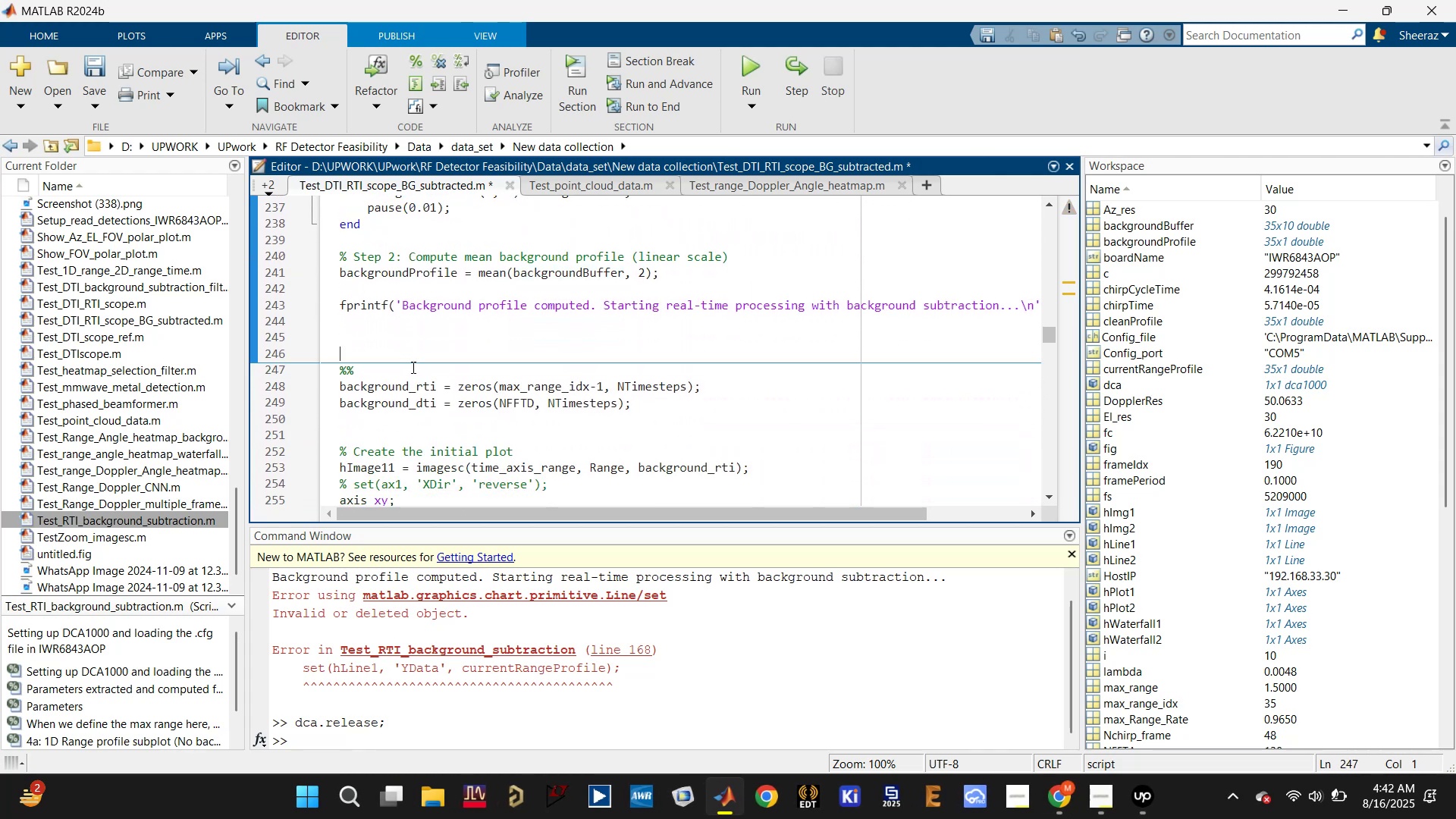 
key(Backspace)
 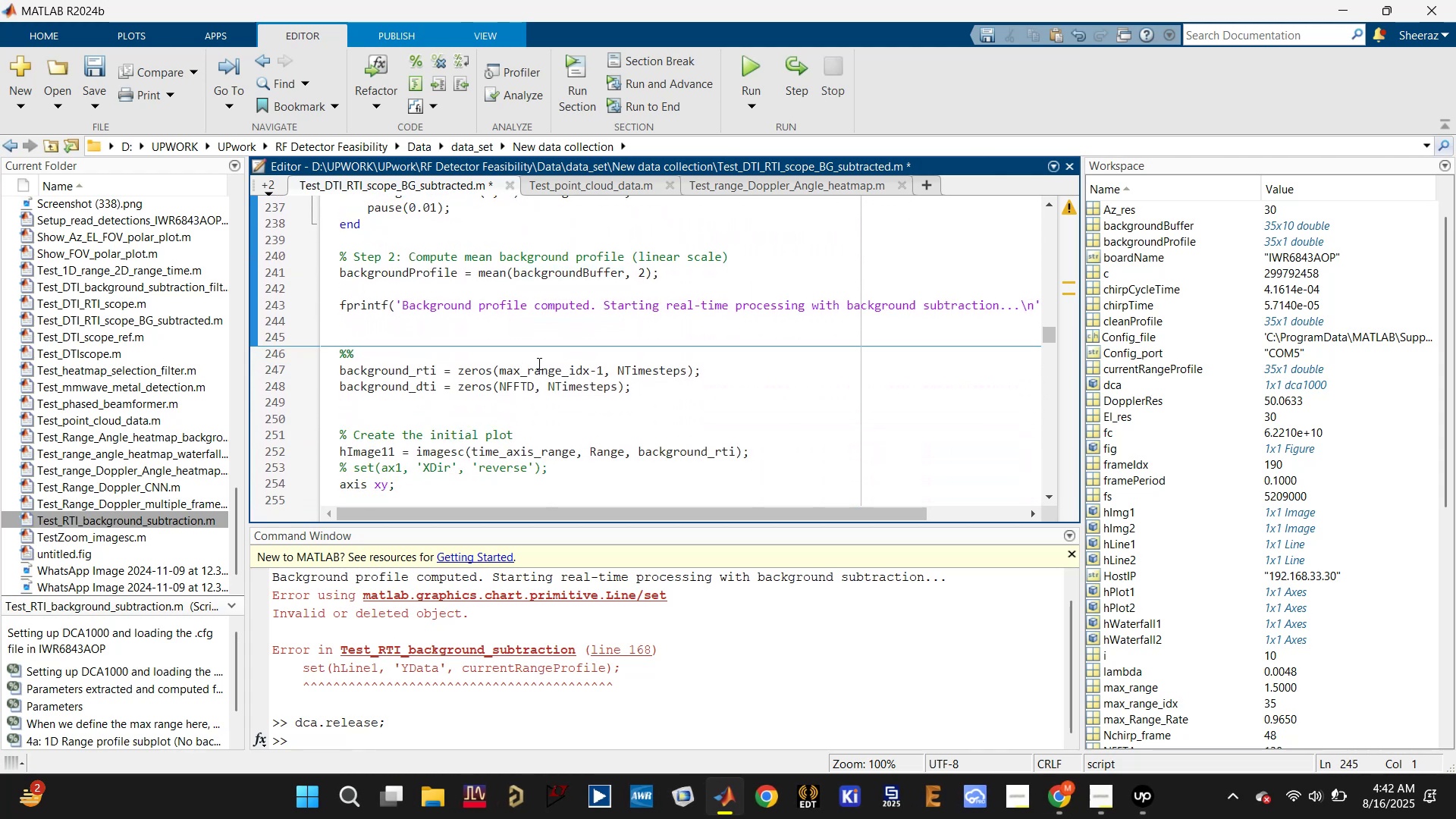 
left_click([540, 374])
 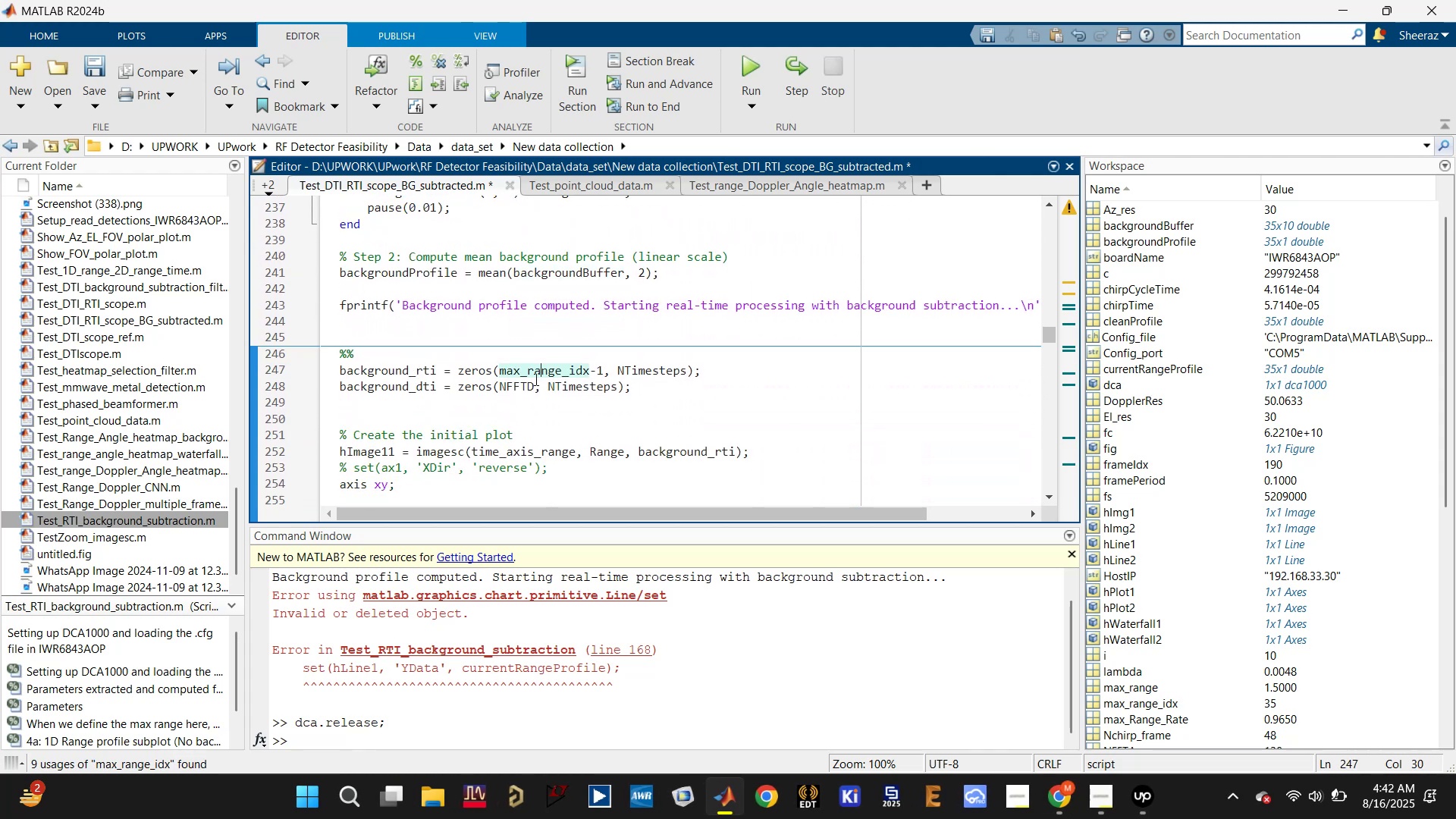 
scroll: coordinate [500, 389], scroll_direction: up, amount: 1.0
 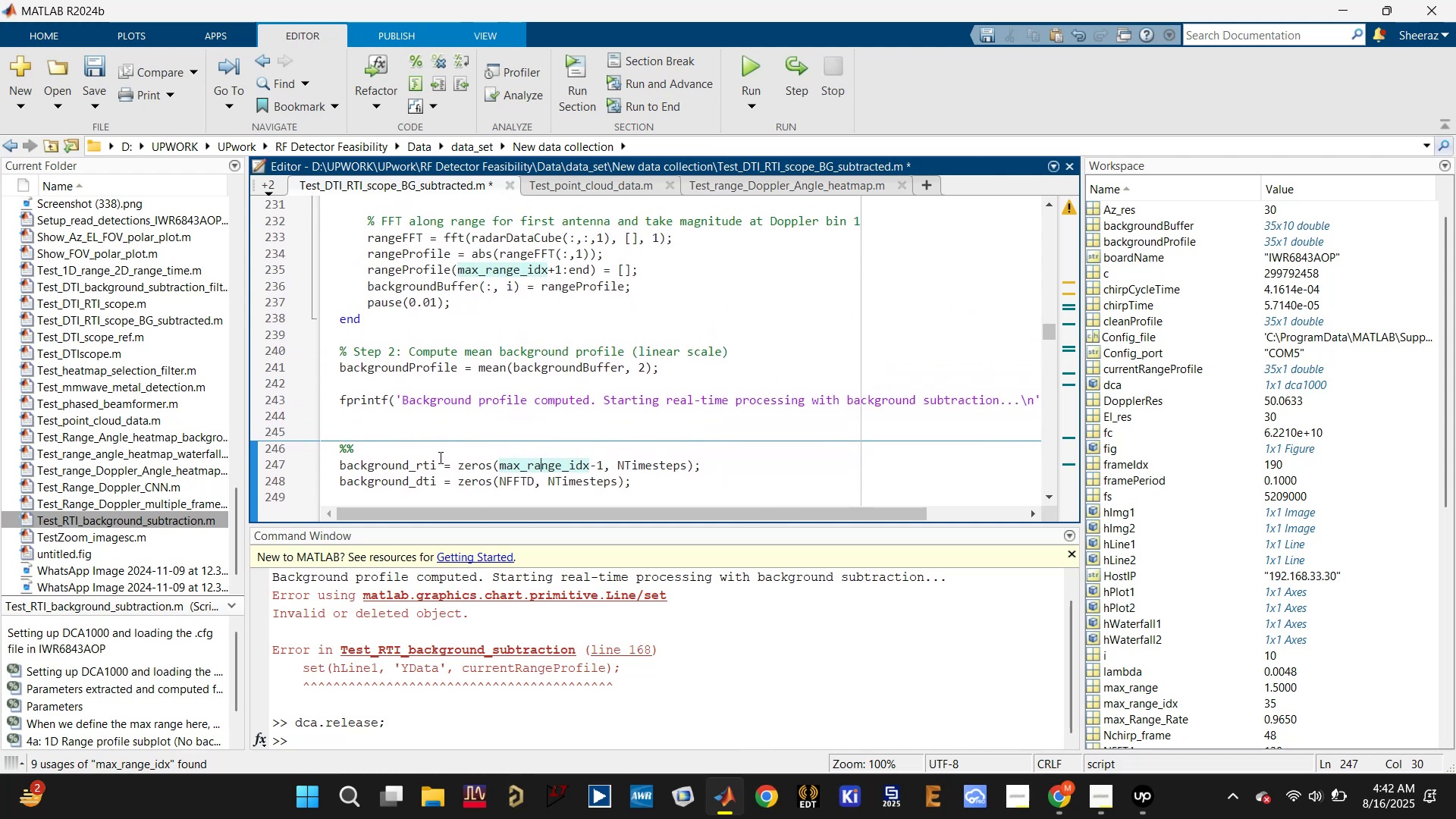 
left_click([407, 475])
 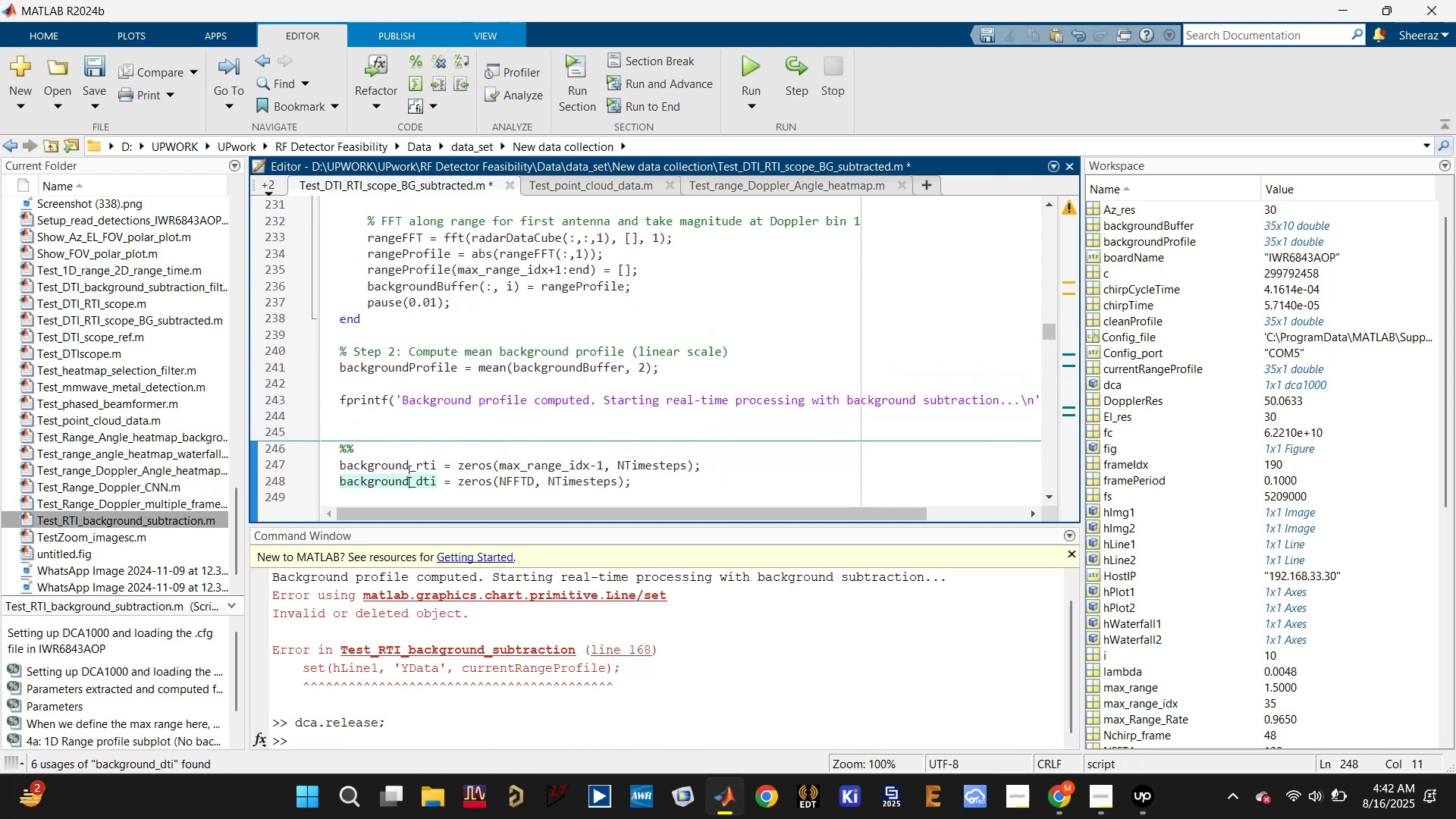 
left_click([408, 465])
 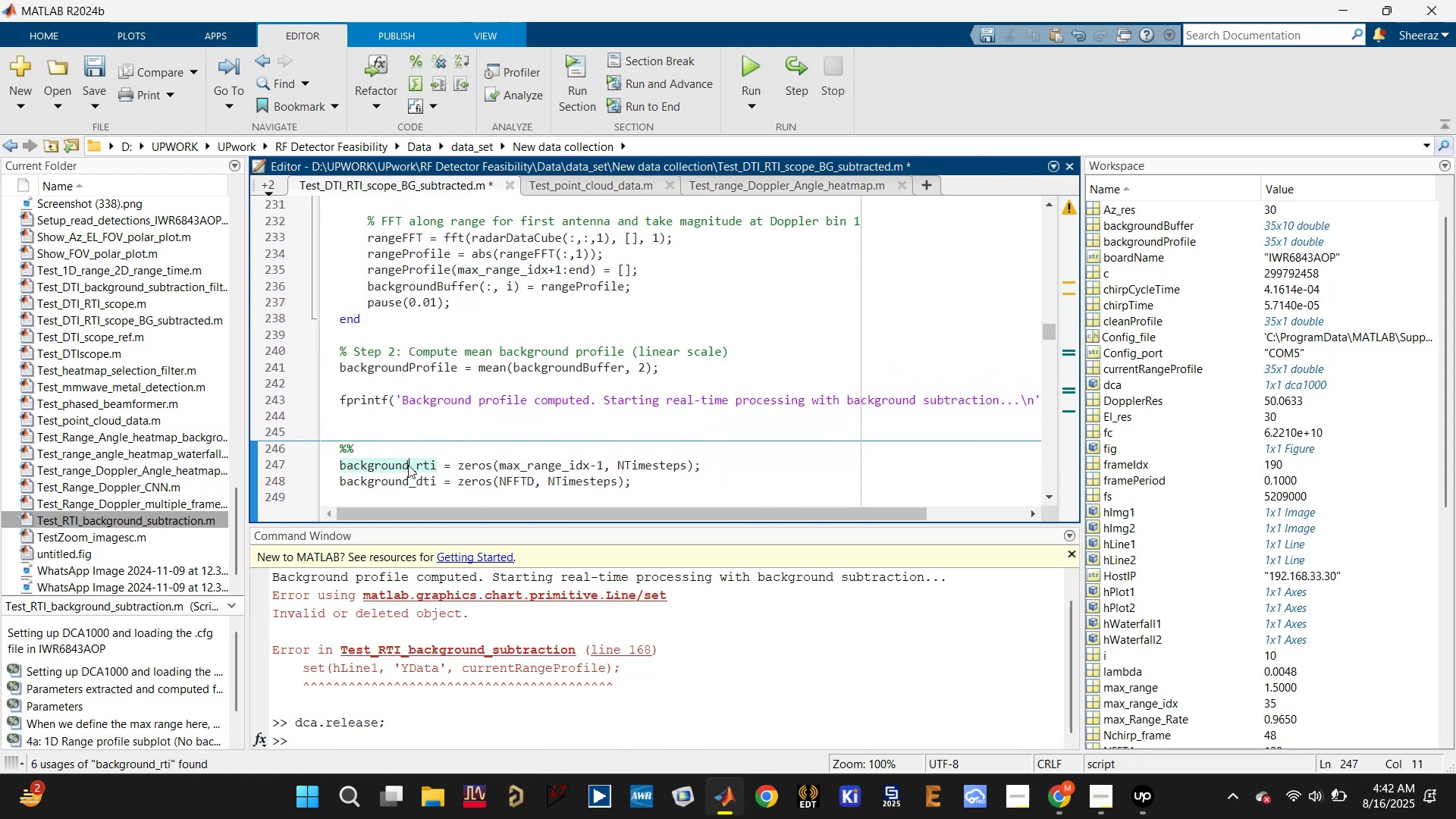 
scroll: coordinate [410, 463], scroll_direction: down, amount: 1.0
 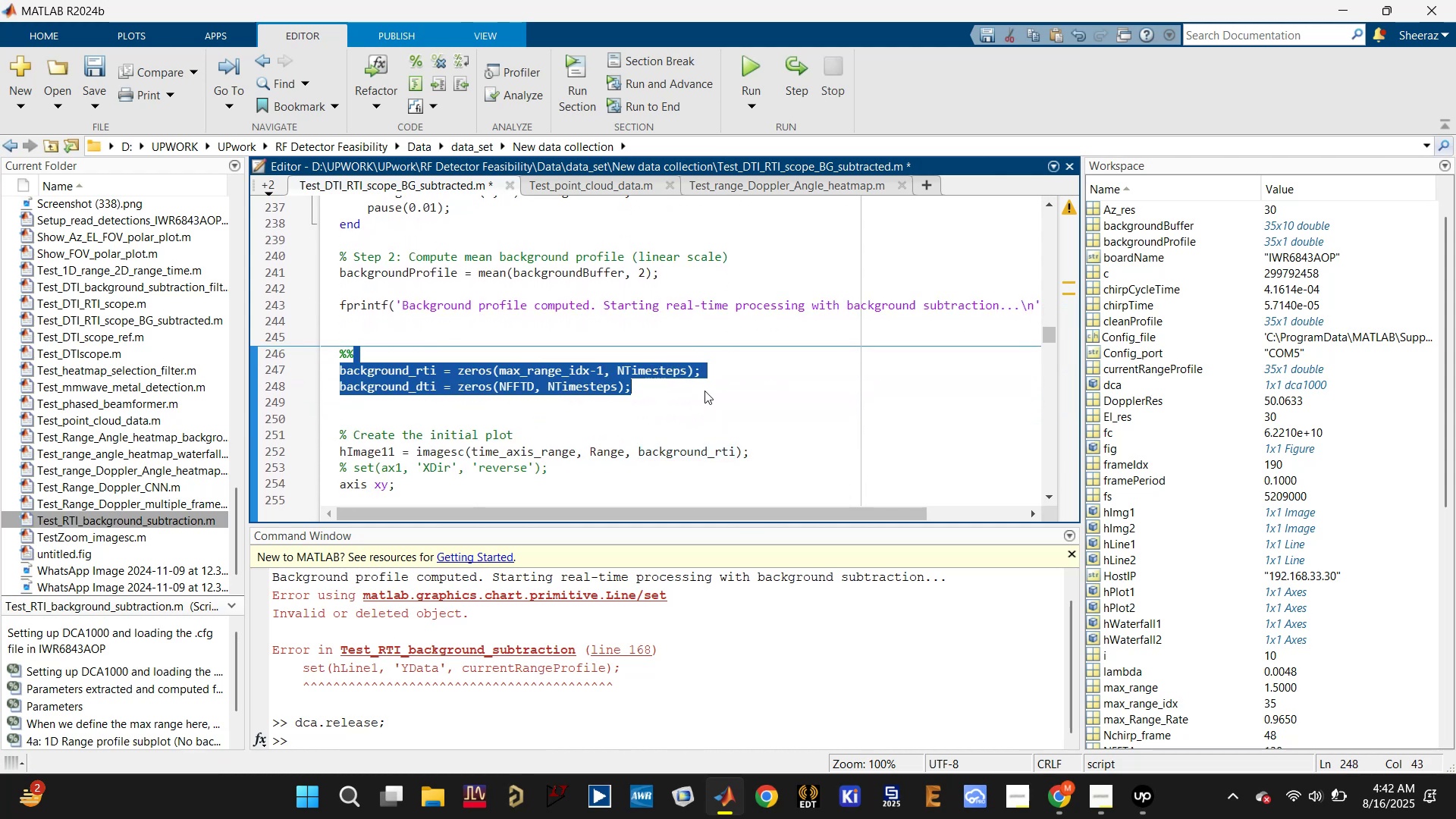 
key(Backspace)
 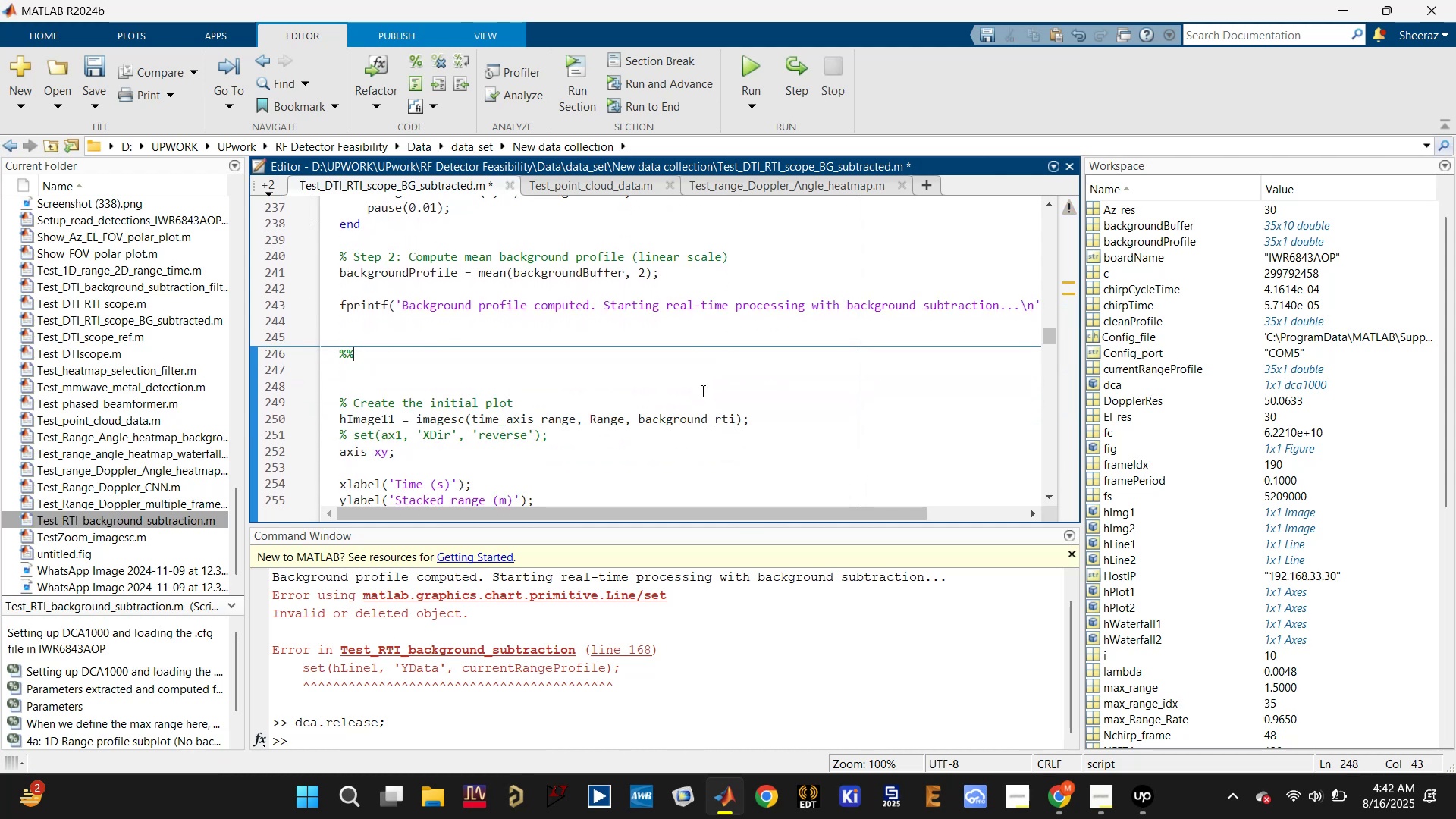 
scroll: coordinate [699, 391], scroll_direction: down, amount: 1.0
 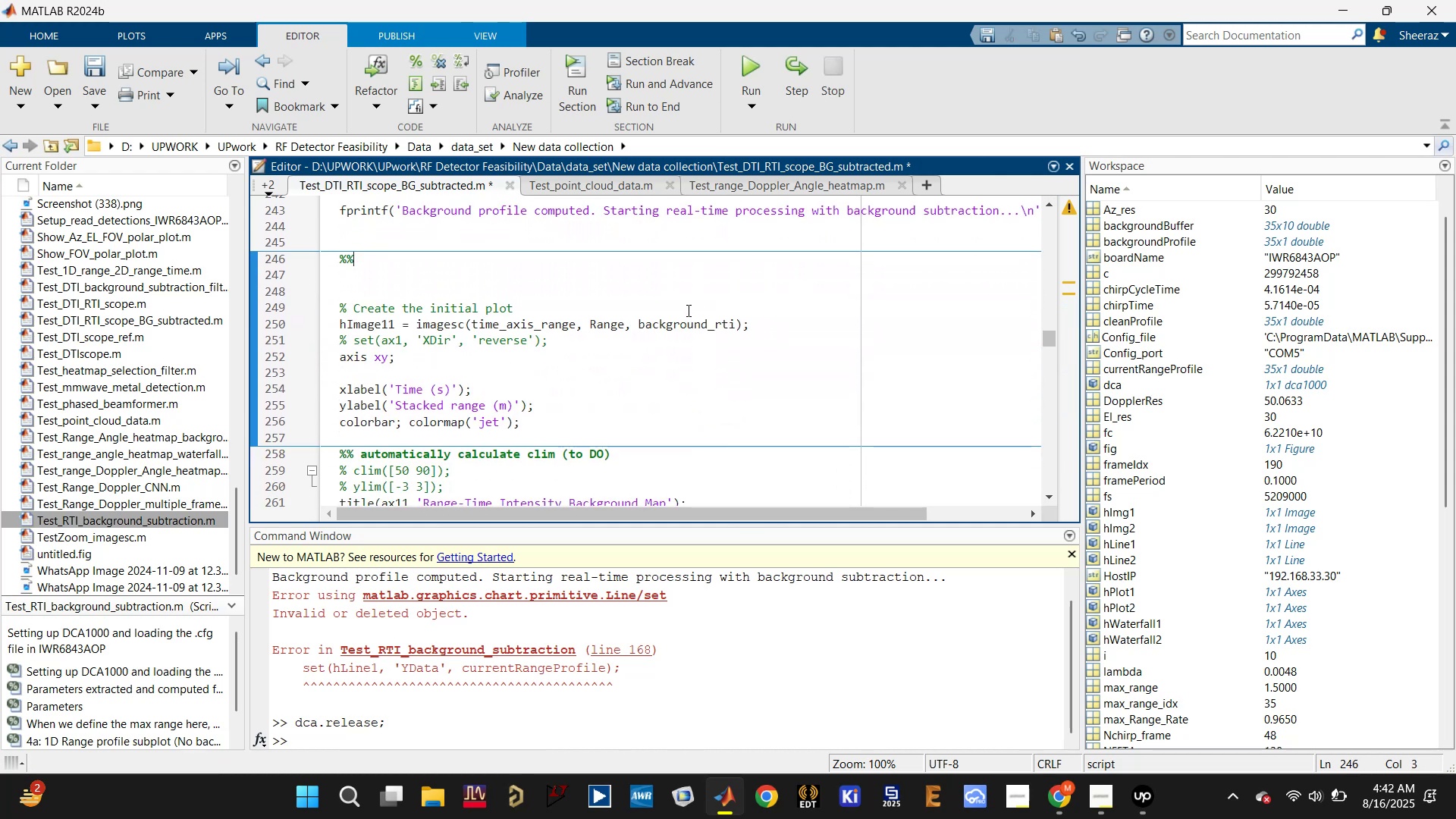 
left_click([685, 318])
 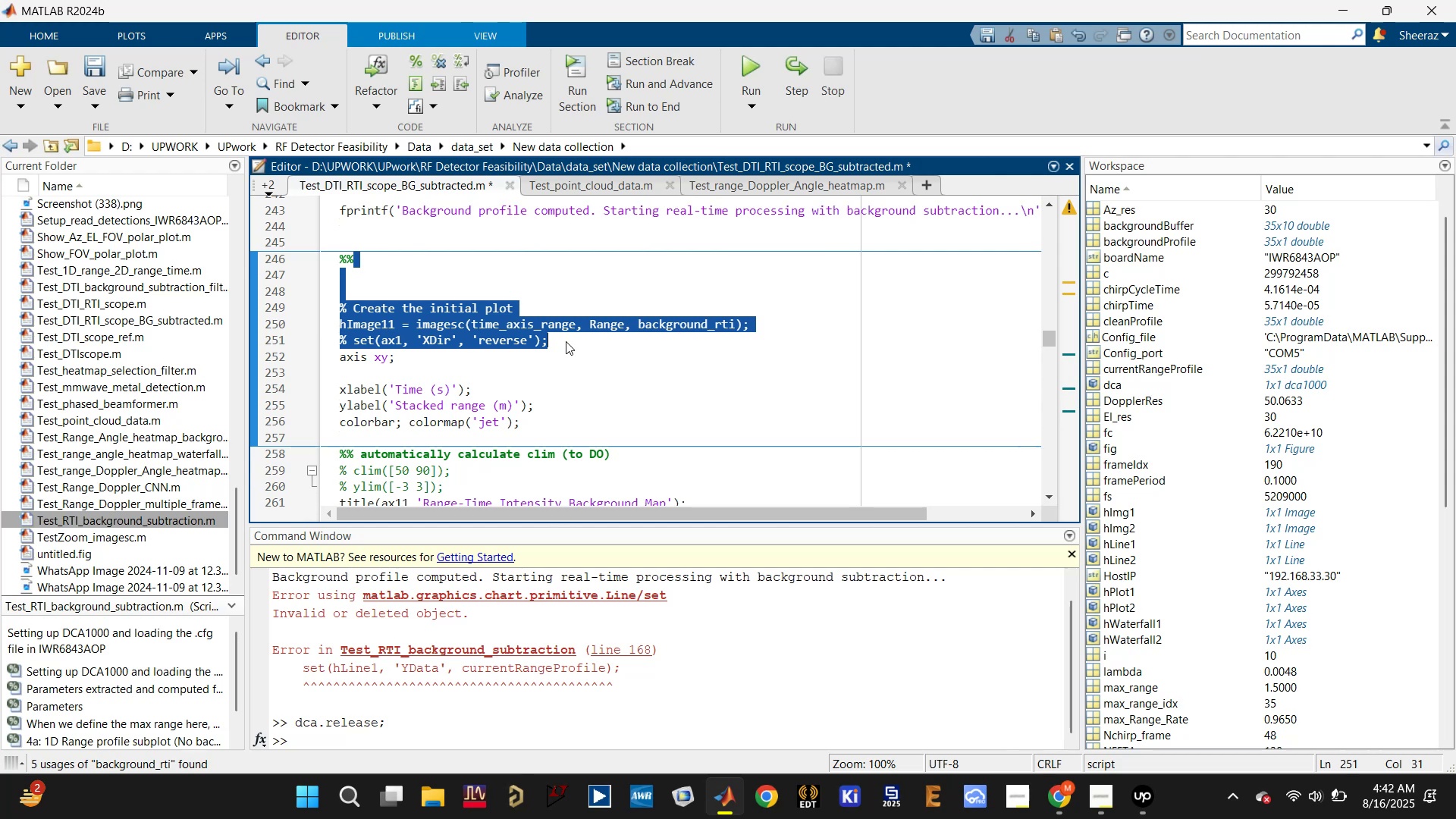 
left_click([570, 351])
 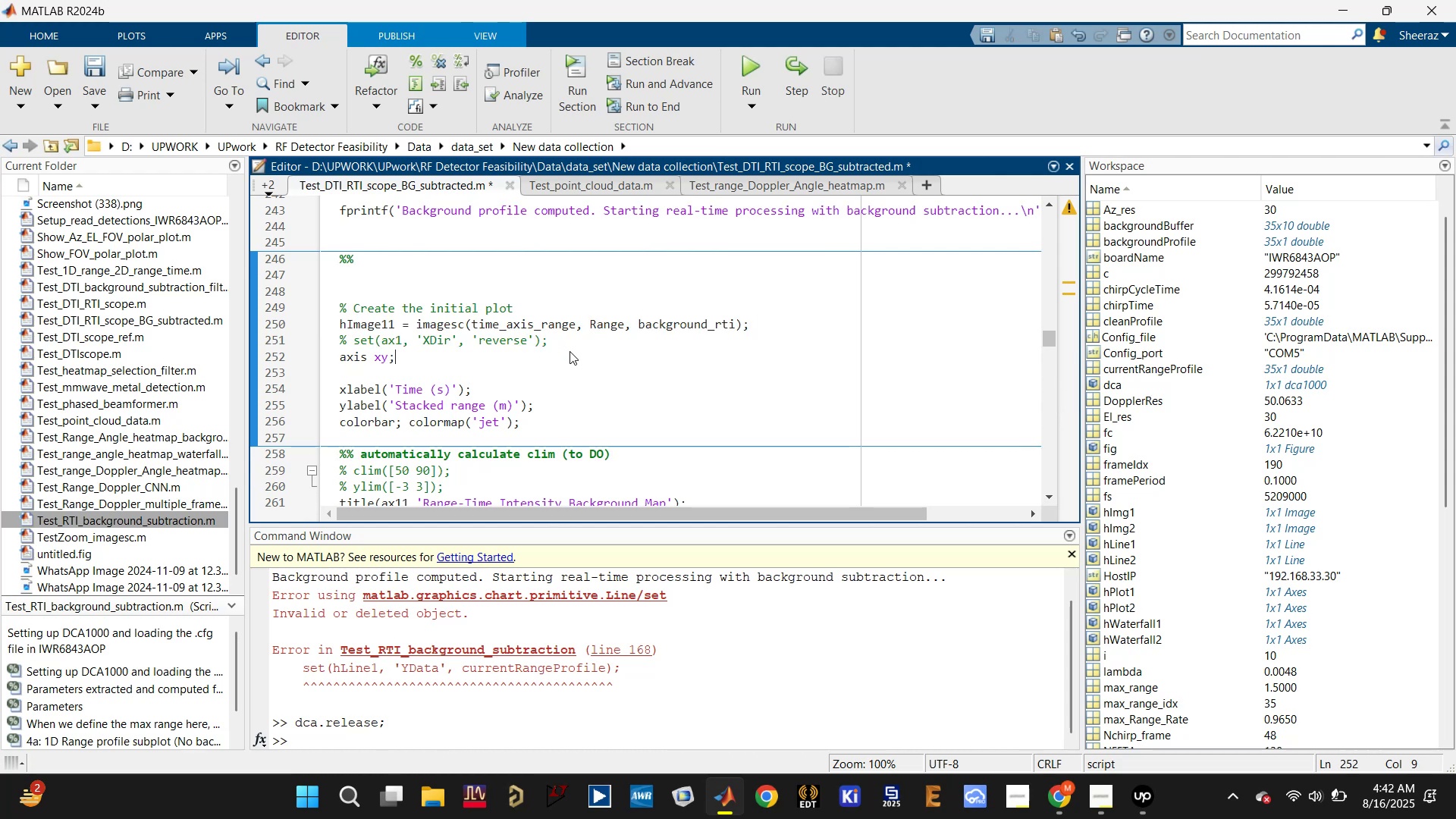 
left_click([545, 275])
 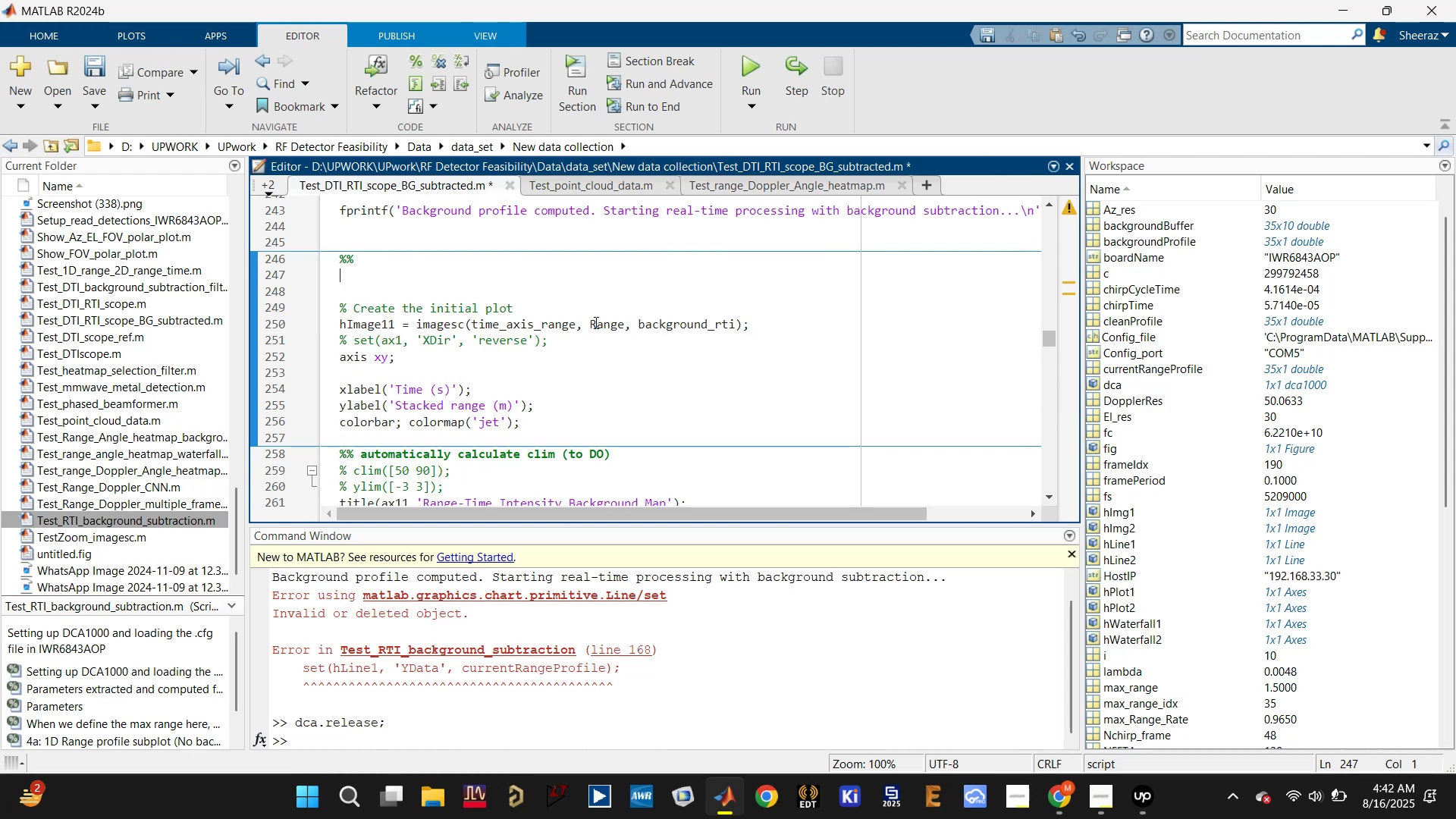 
wait(5.26)
 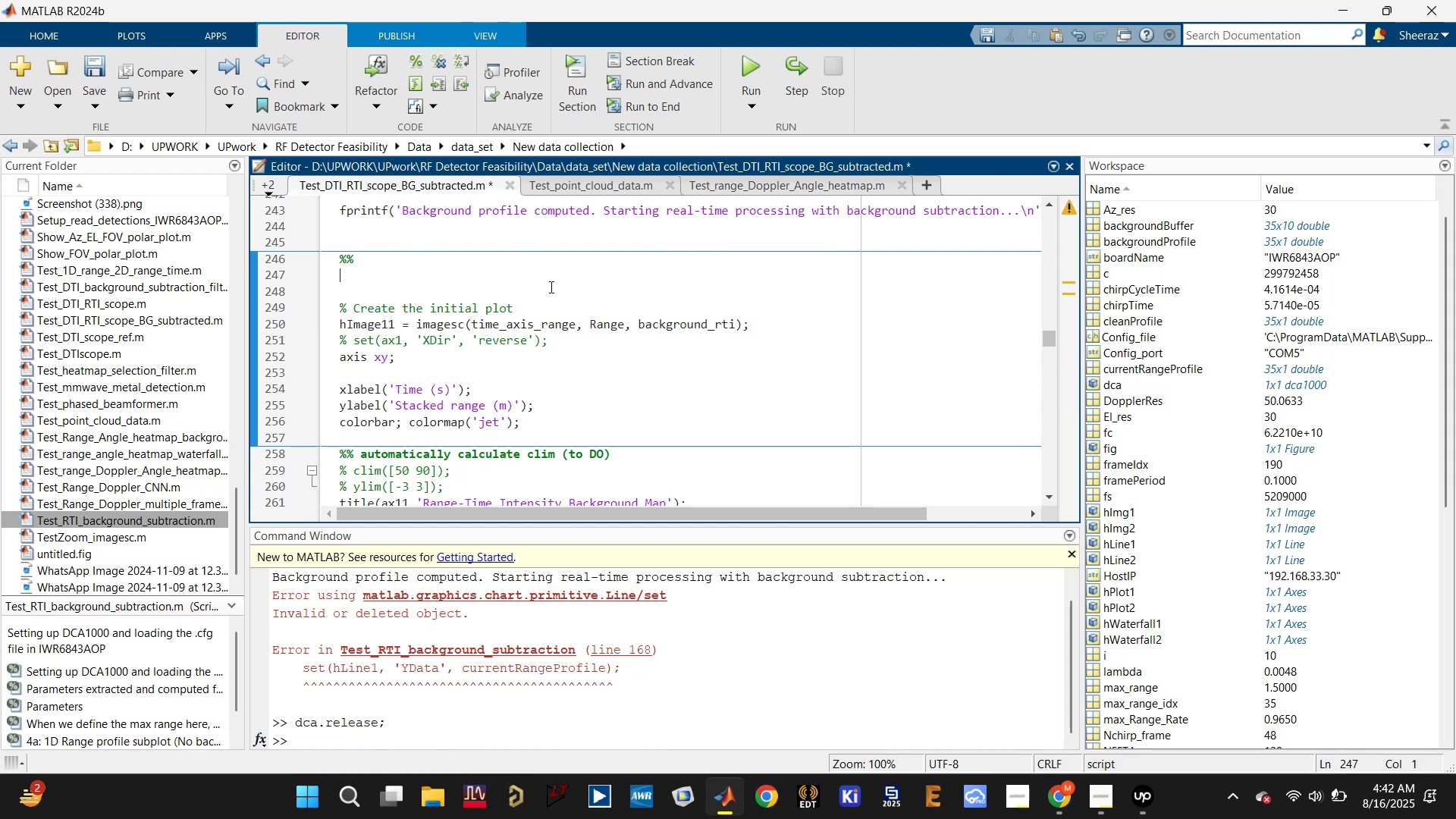 
left_click([683, 328])
 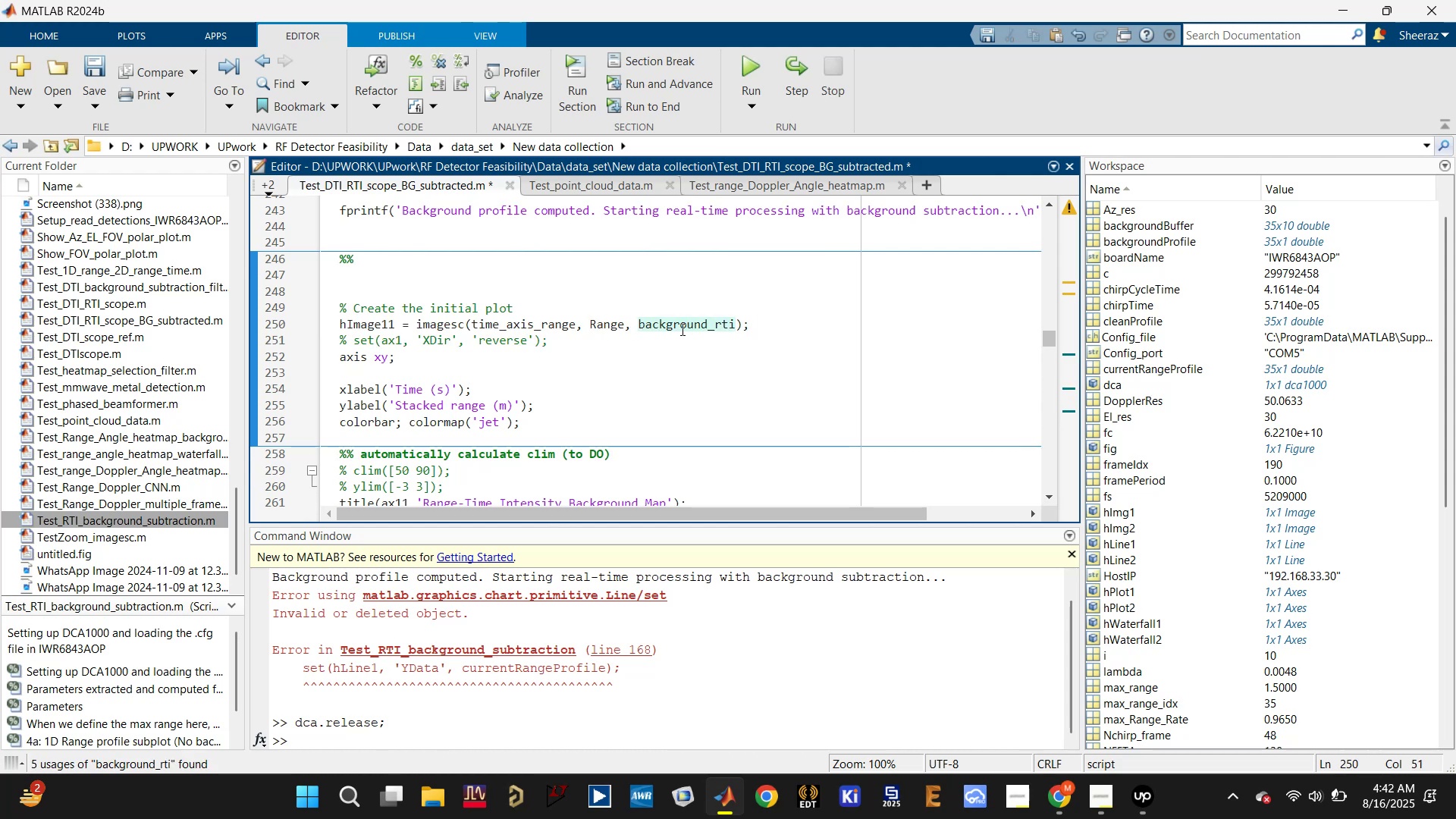 
key(Control+Z)
 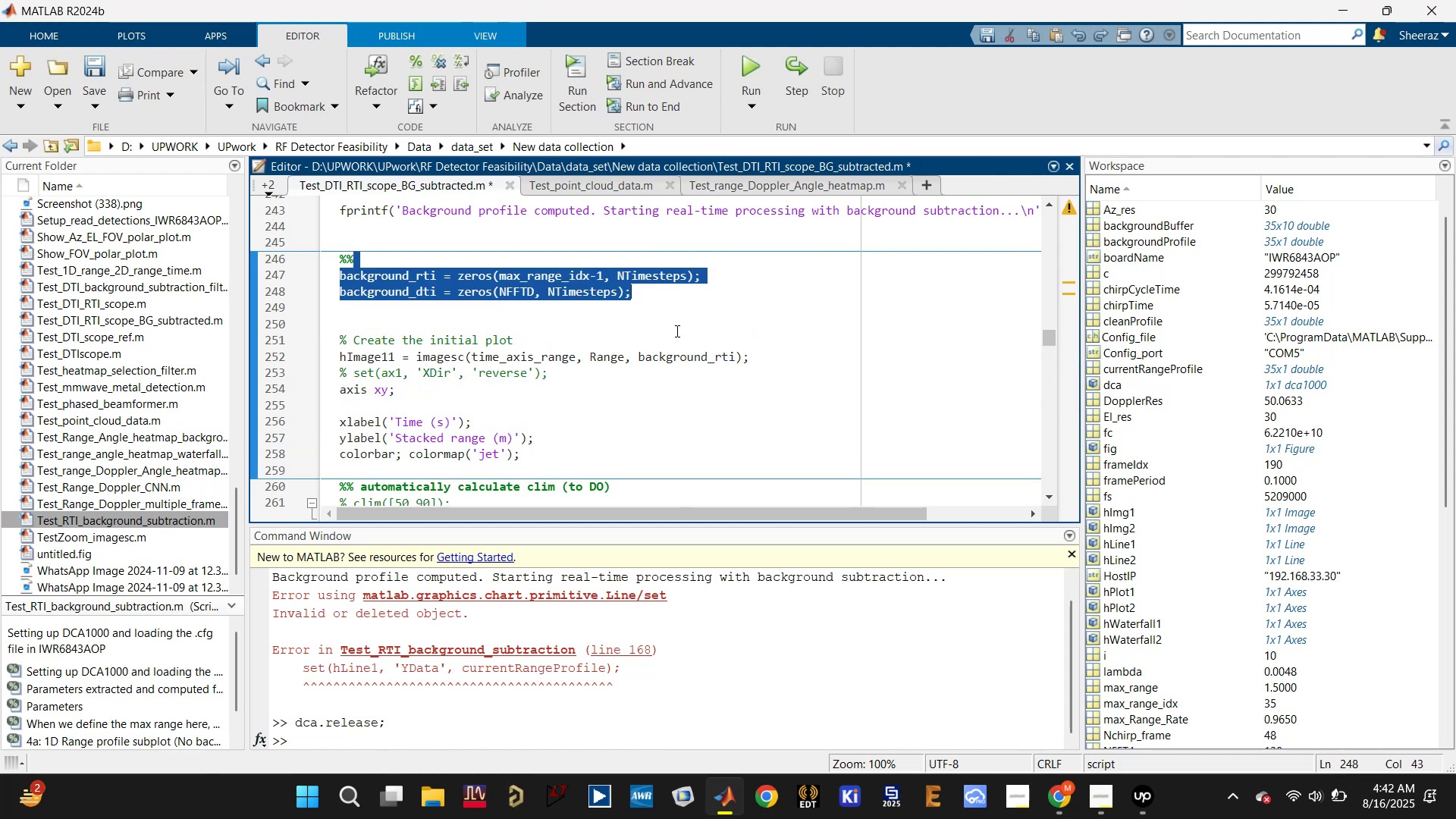 
left_click([676, 331])
 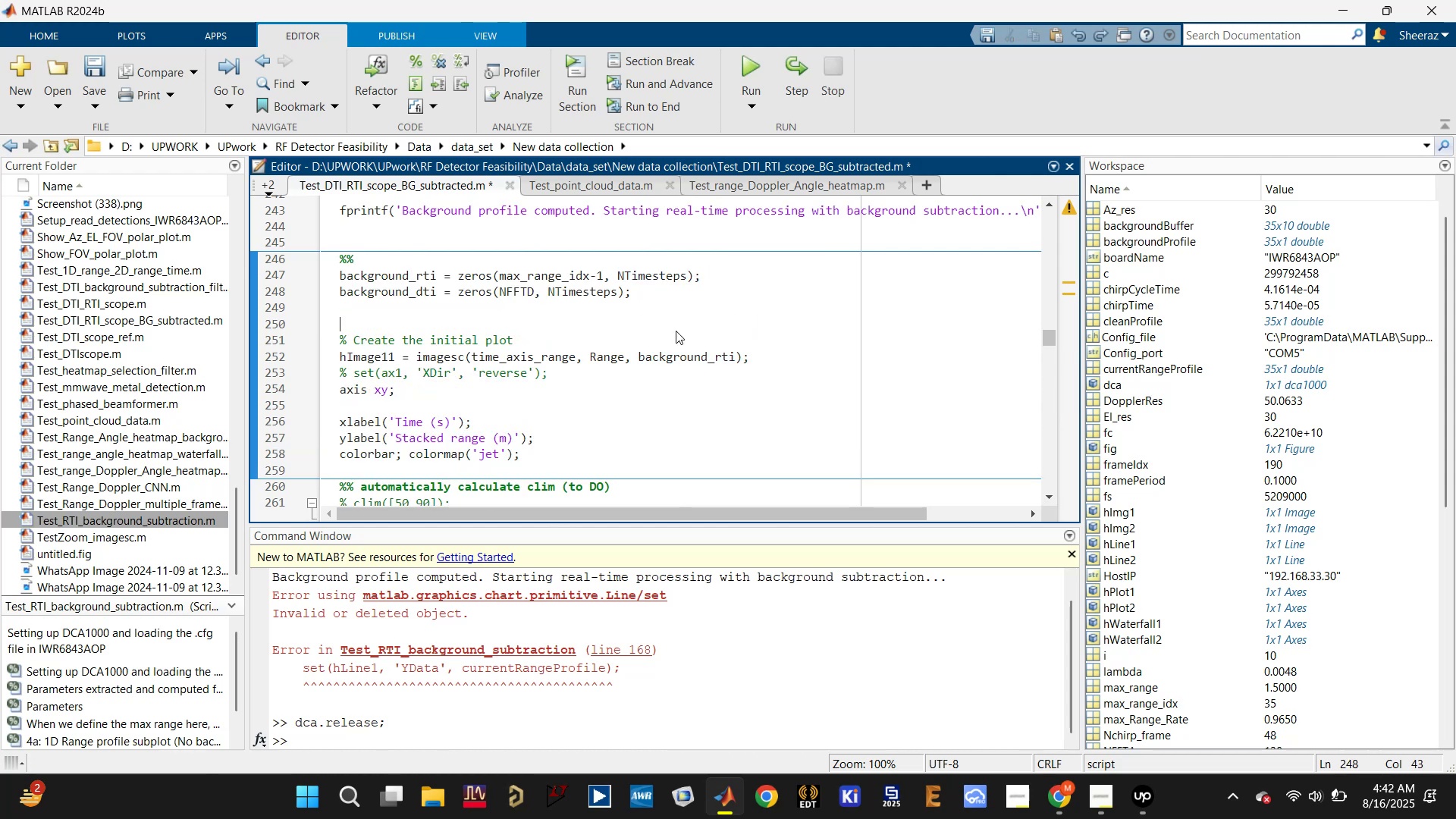 
key(Control+S)
 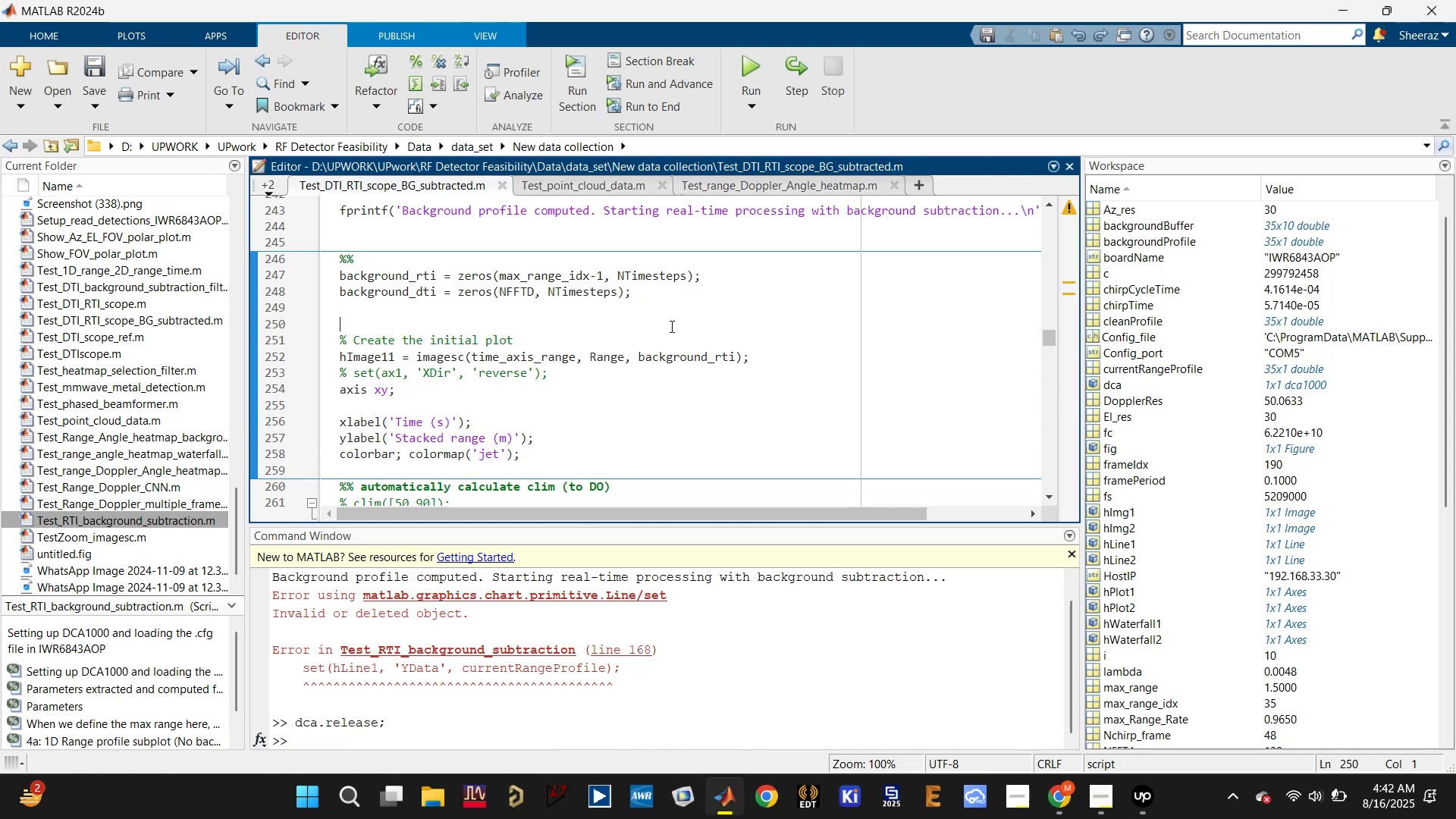 
scroll: coordinate [539, 328], scroll_direction: down, amount: 4.0
 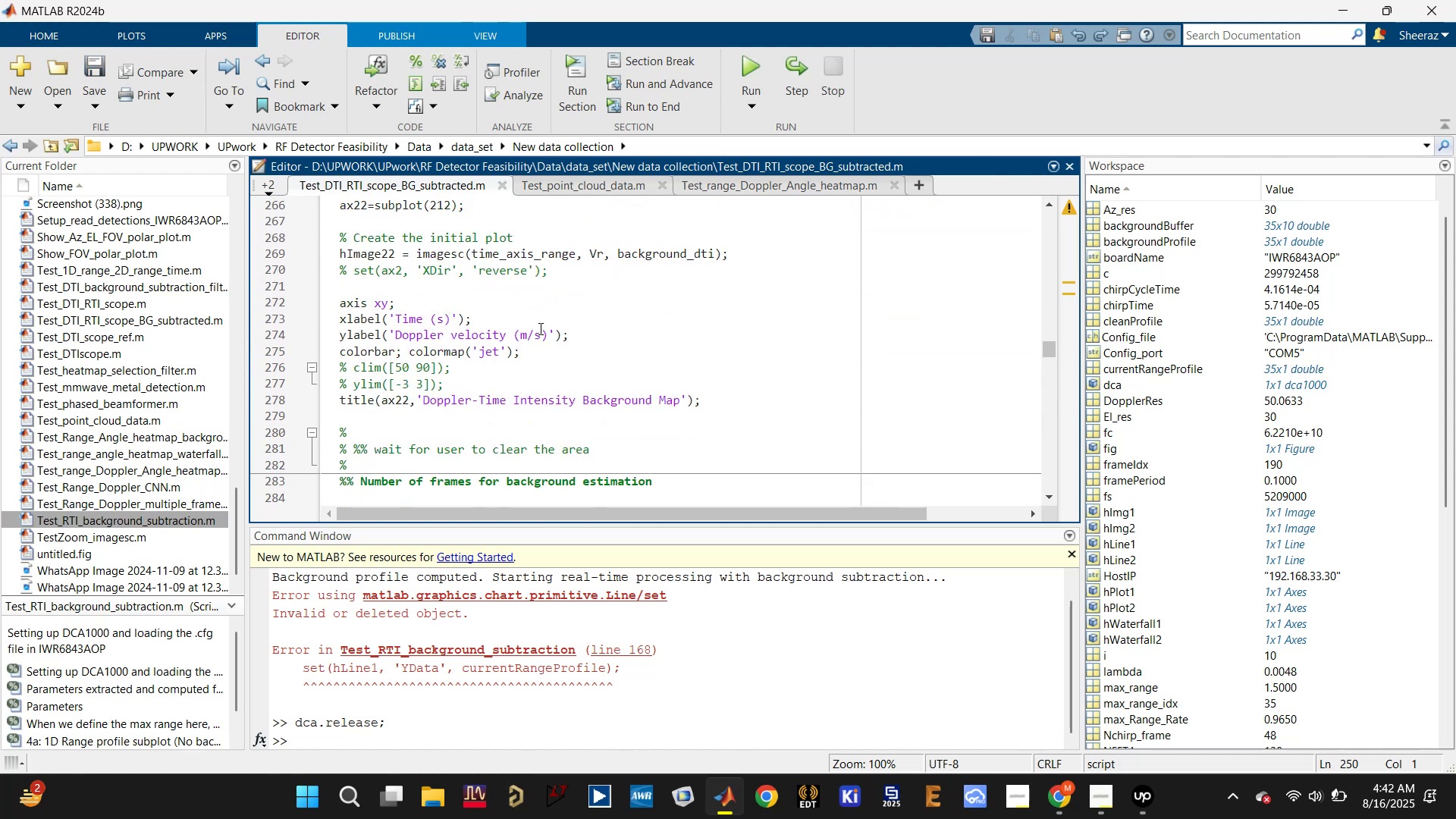 
scroll: coordinate [539, 328], scroll_direction: up, amount: 1.0
 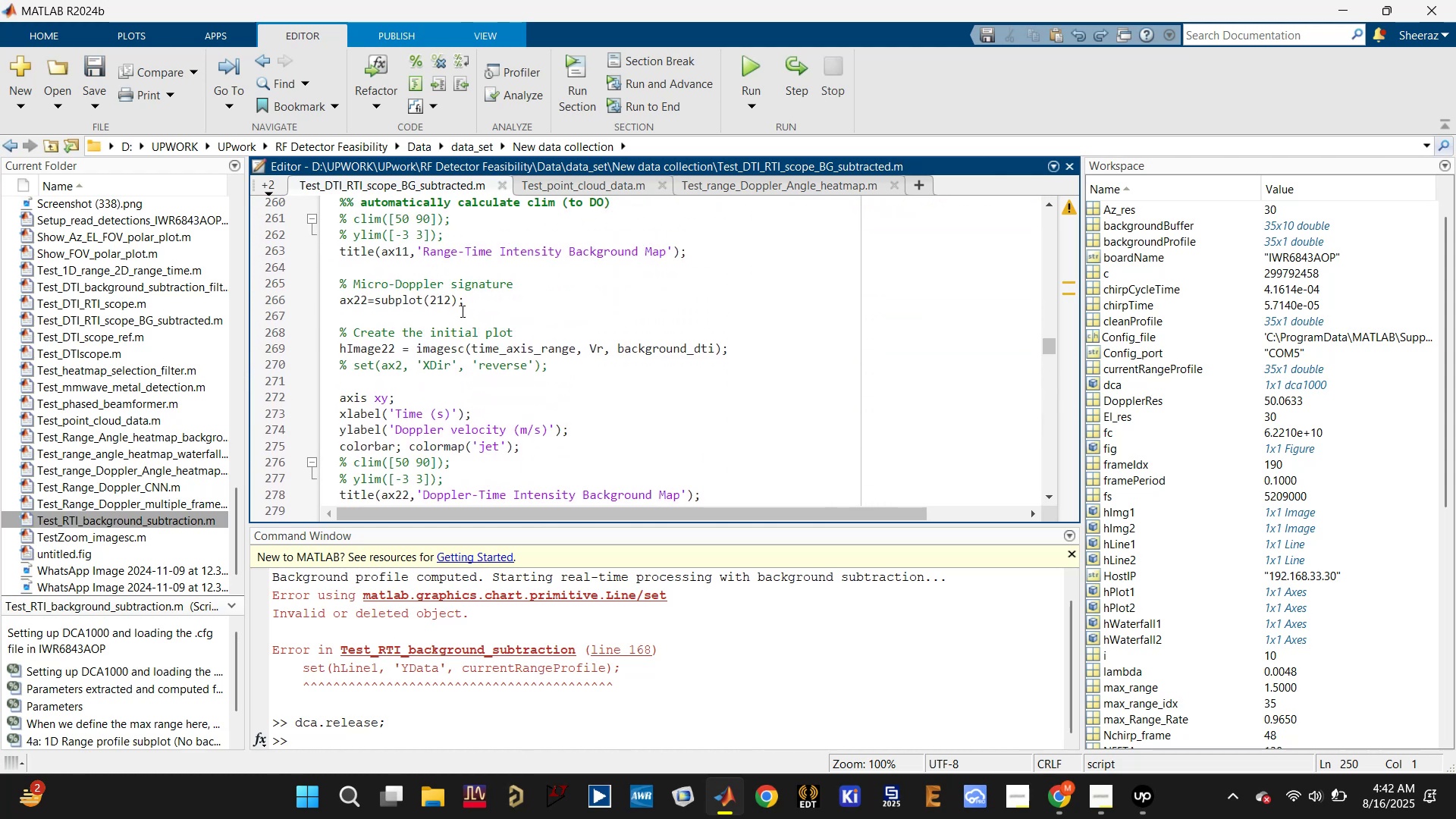 
left_click([451, 303])
 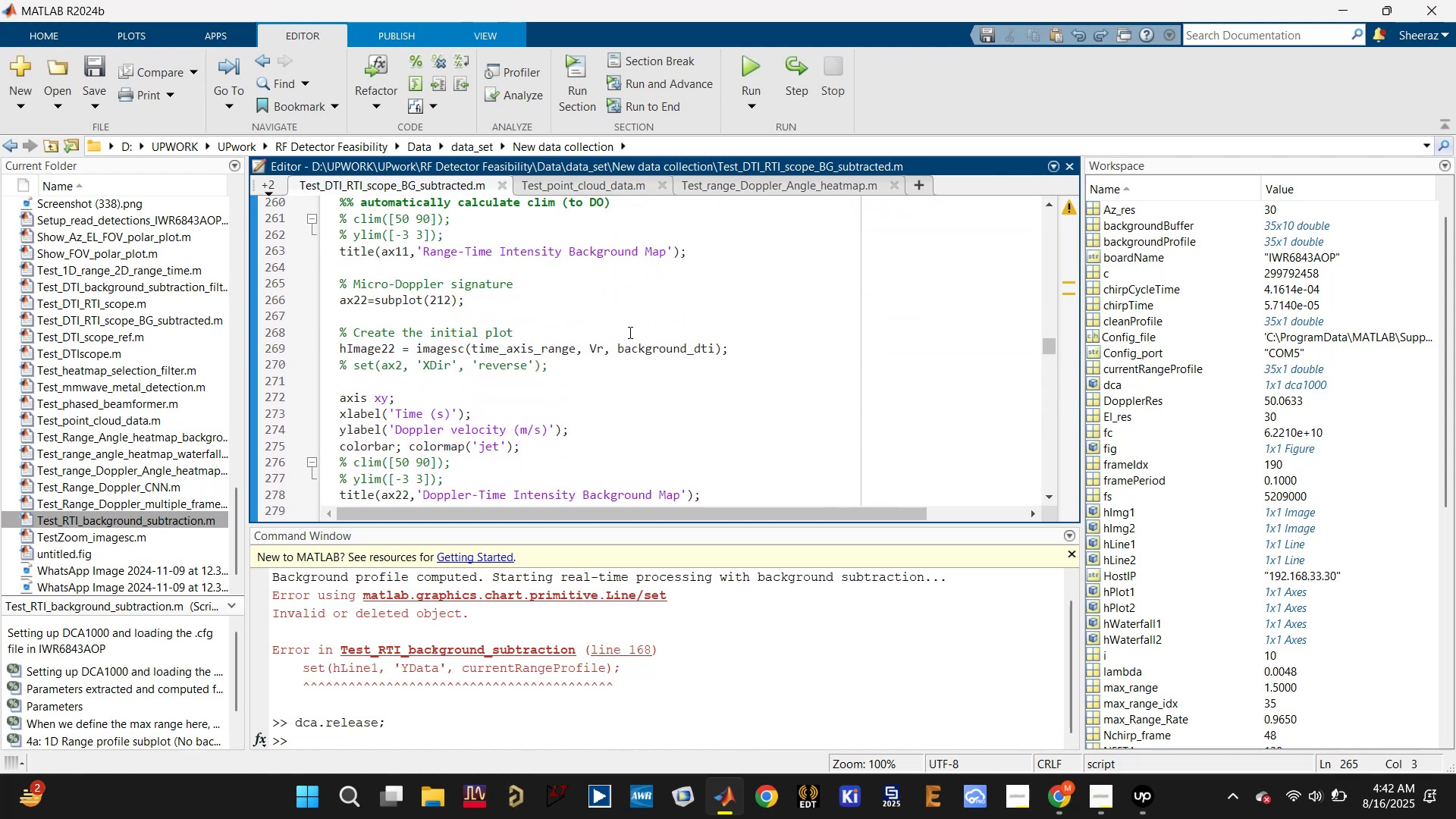 
left_click([669, 344])
 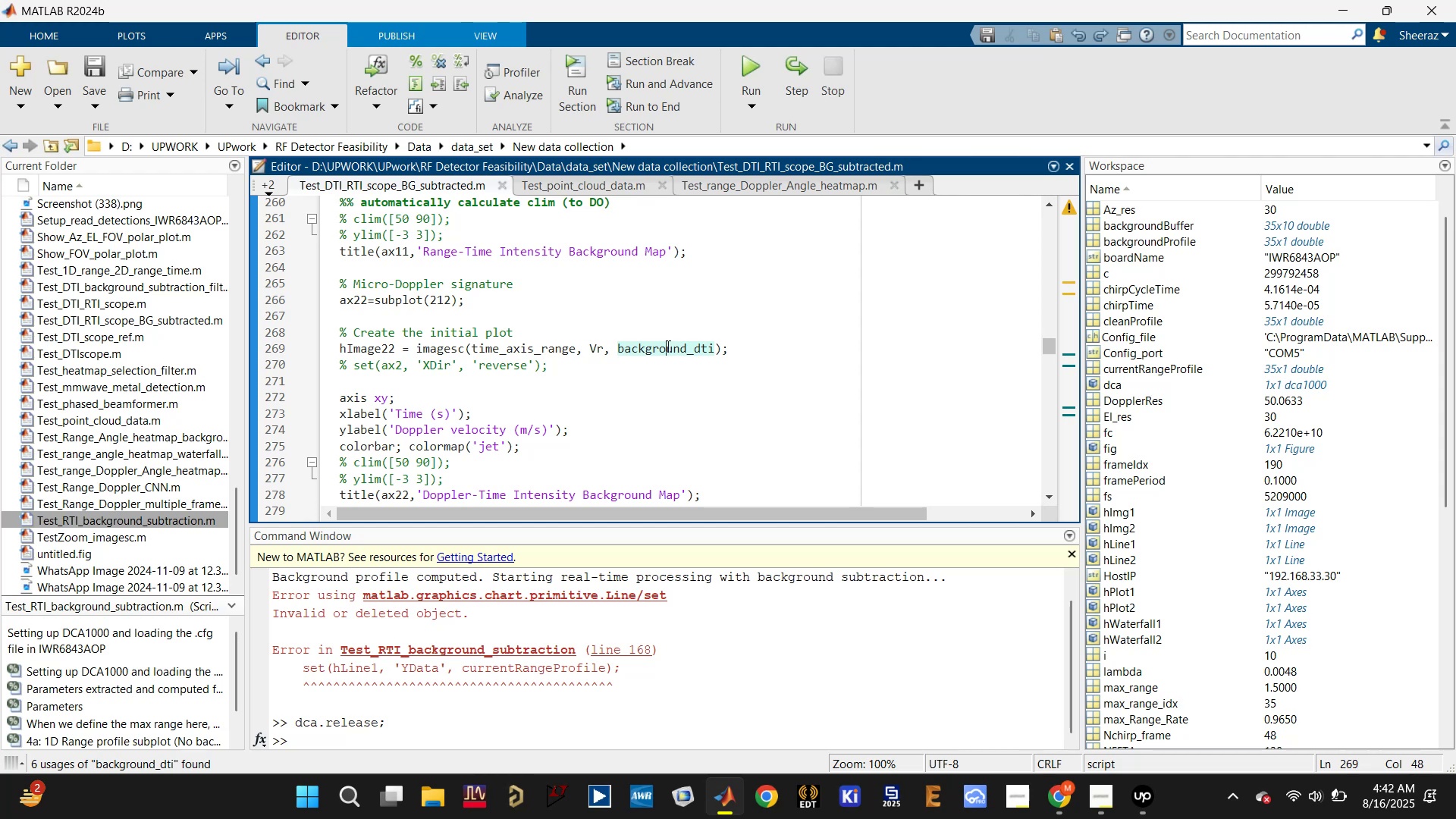 
scroll: coordinate [666, 346], scroll_direction: down, amount: 2.0
 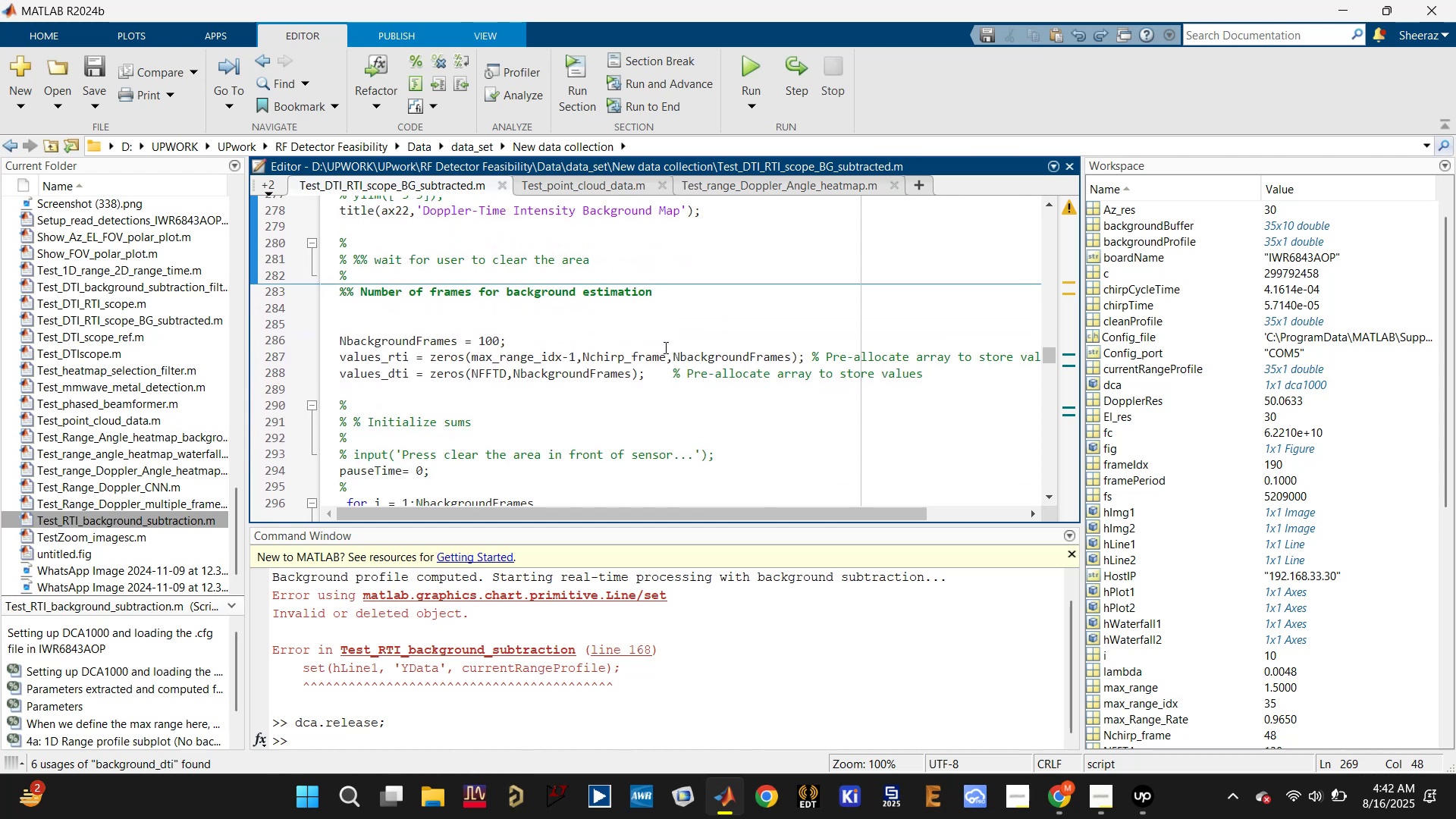 
scroll: coordinate [664, 347], scroll_direction: up, amount: 1.0
 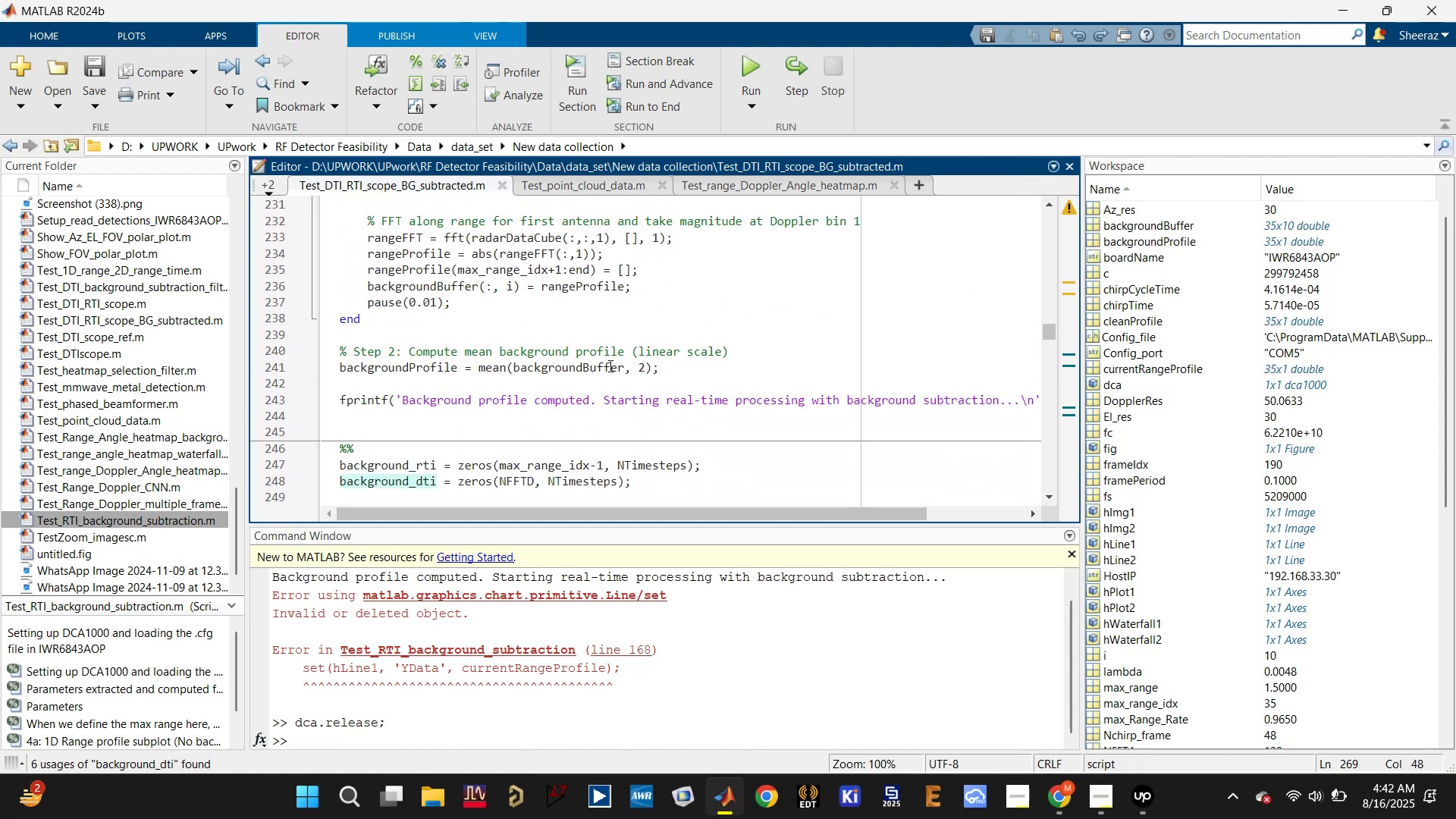 
scroll: coordinate [560, 428], scroll_direction: down, amount: 2.0
 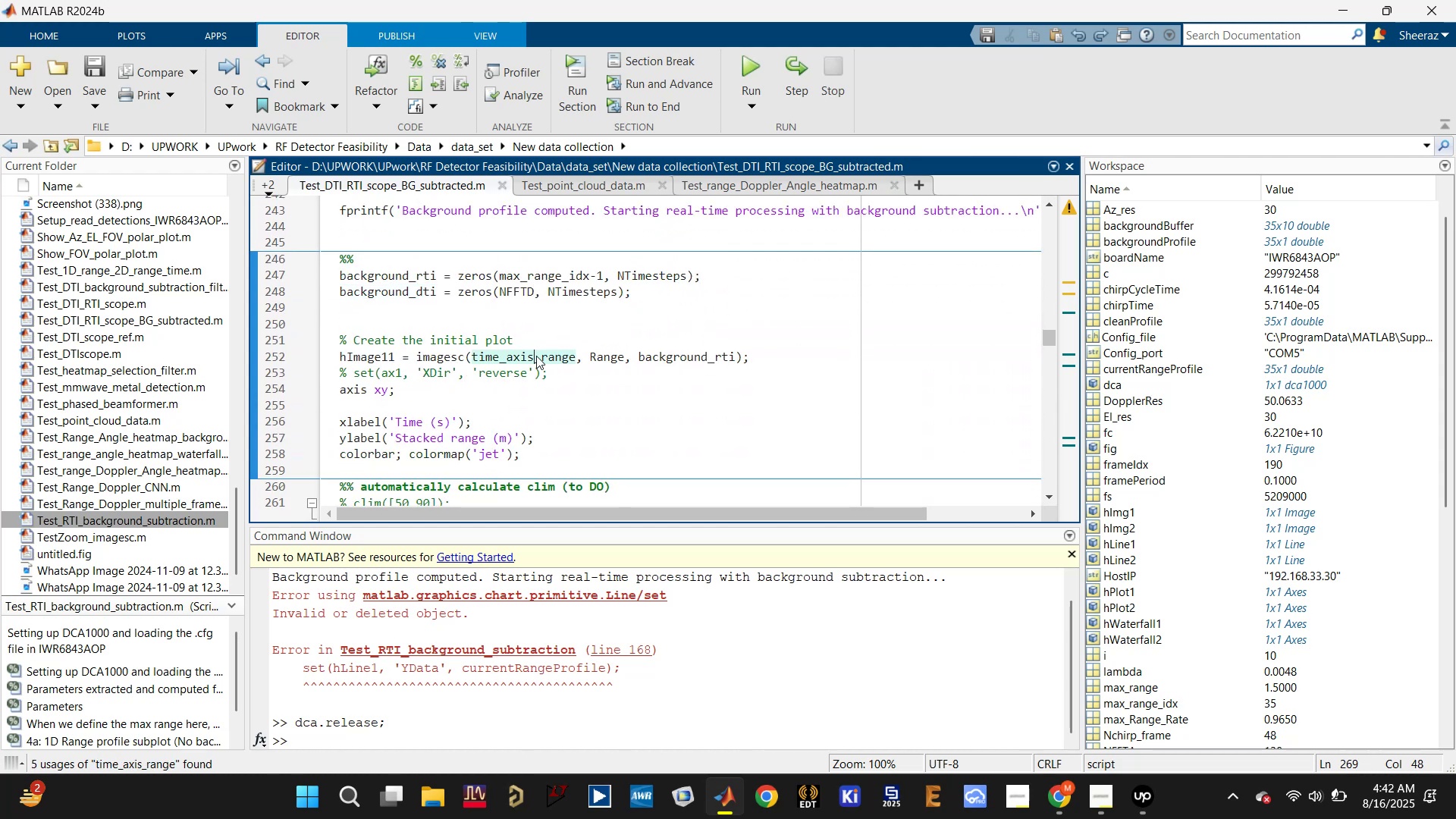 
left_click([615, 356])
 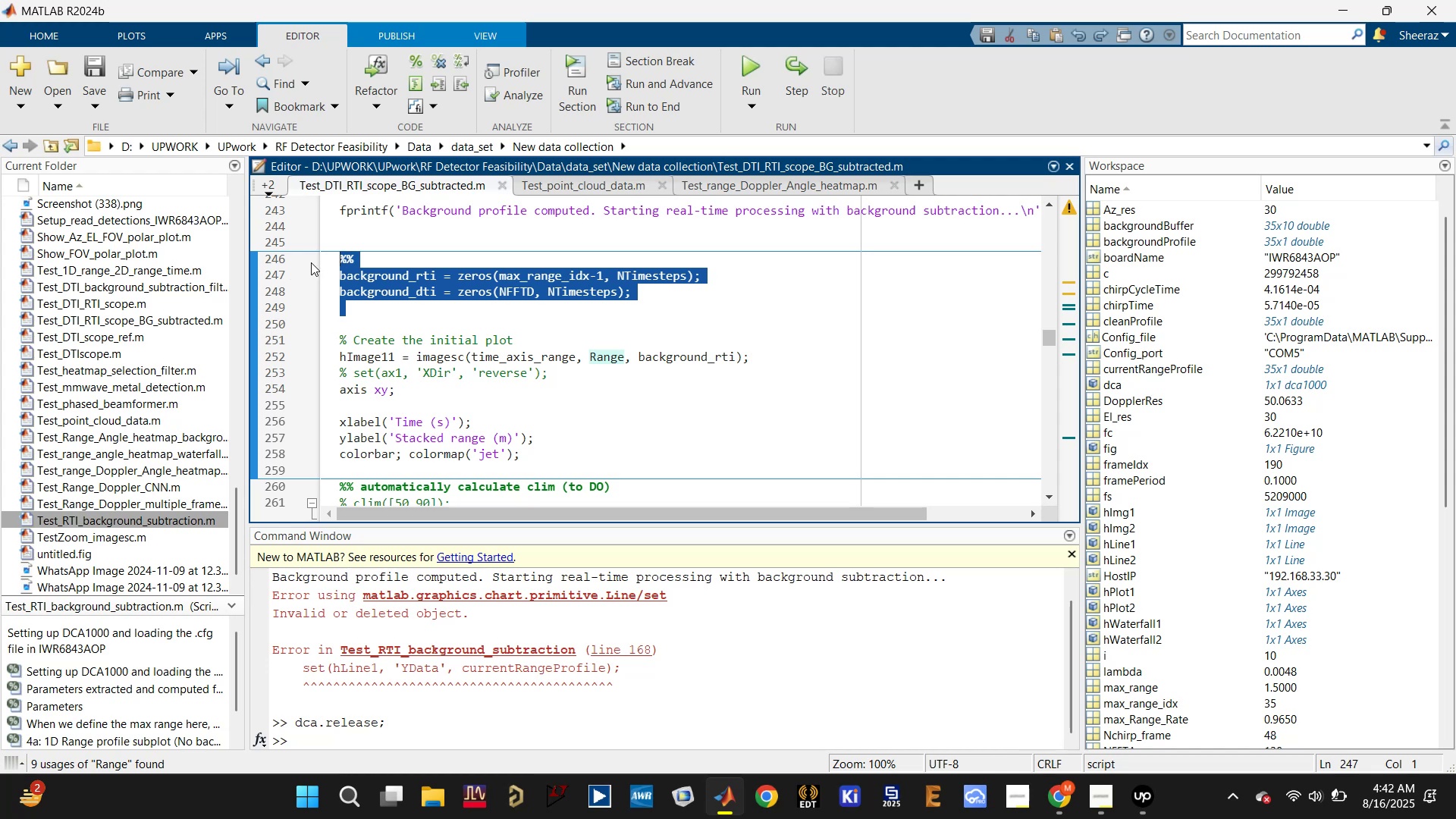 
key(Backspace)
 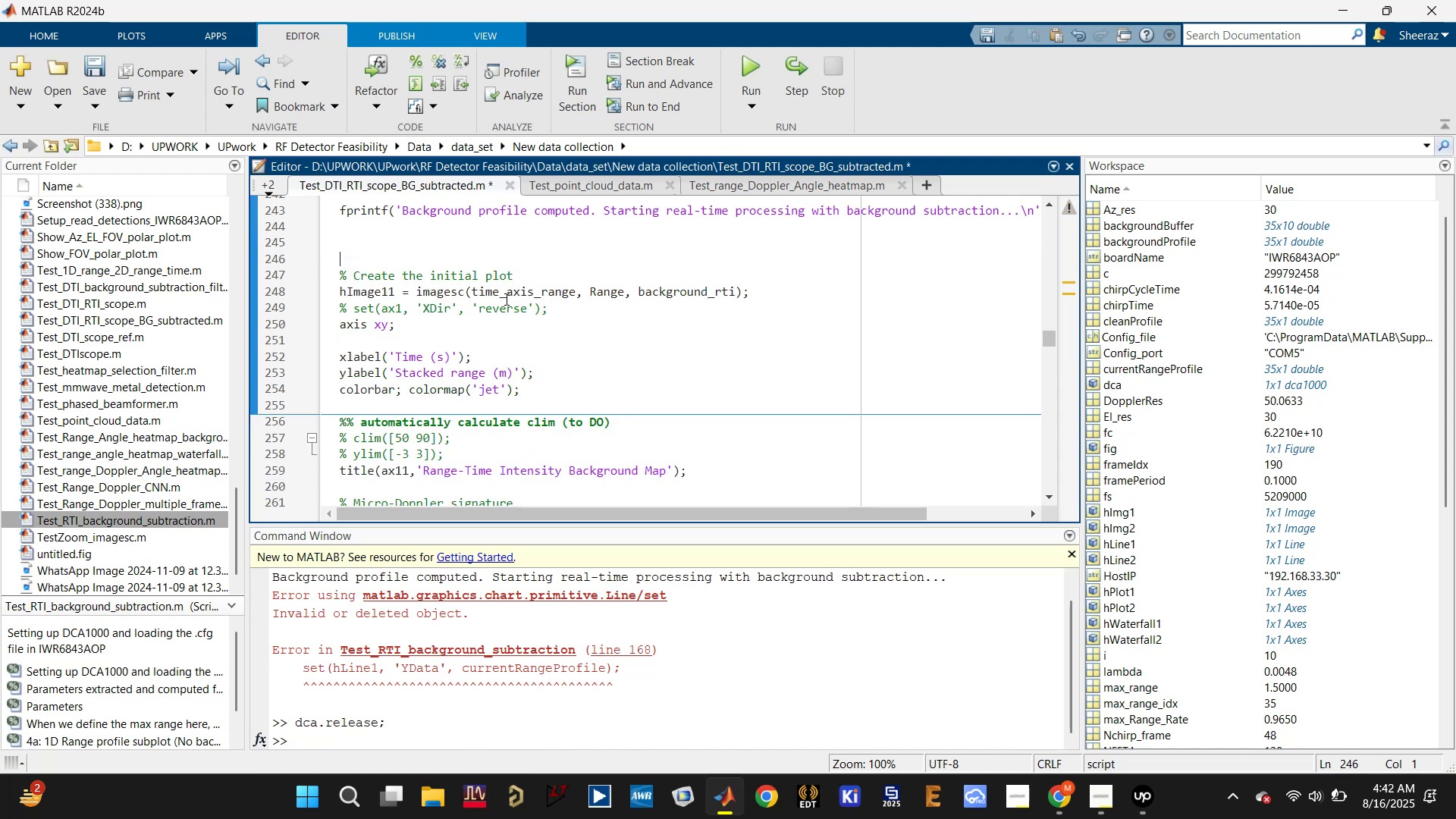 
key(Backspace)
 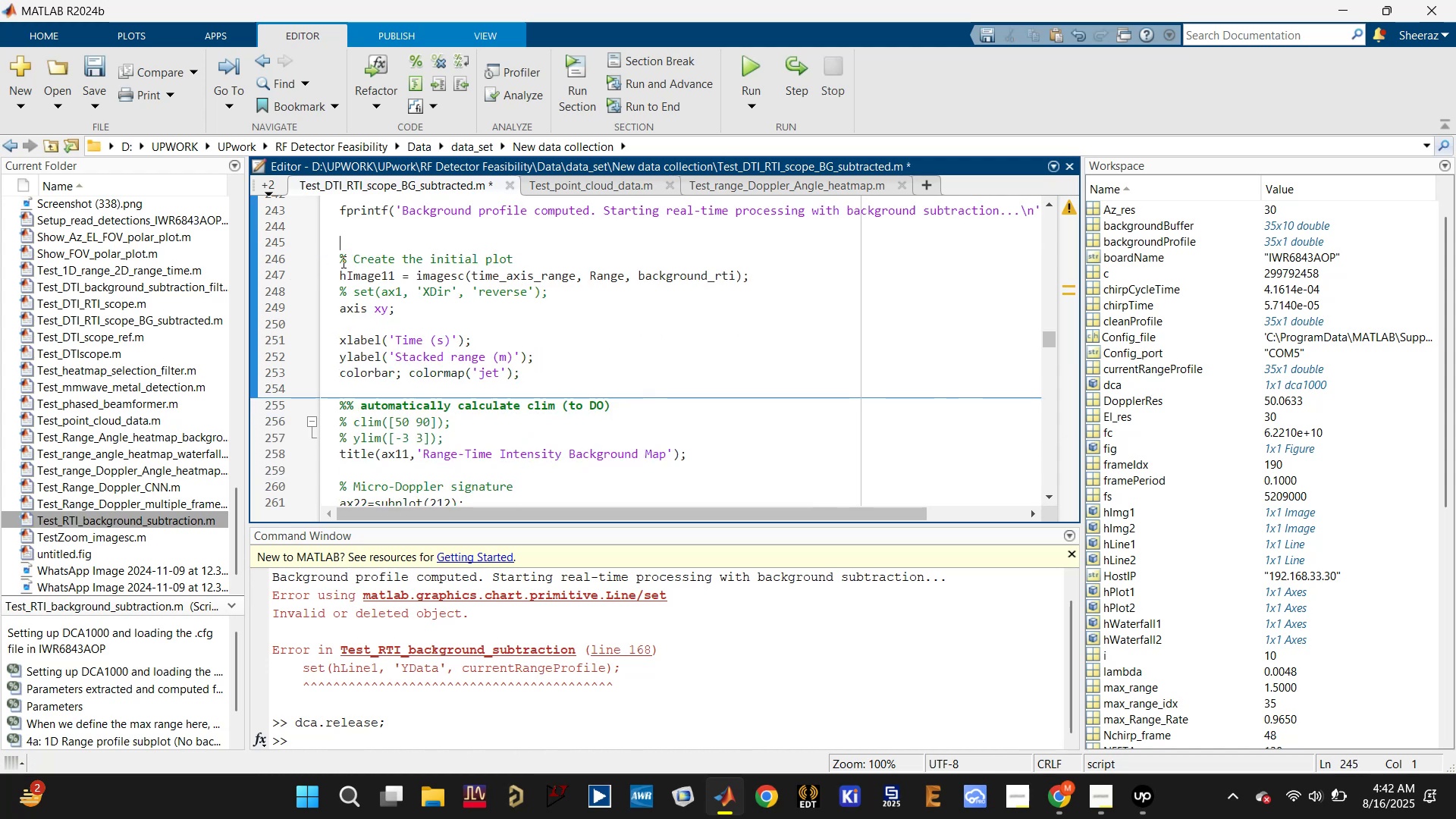 
left_click([347, 256])
 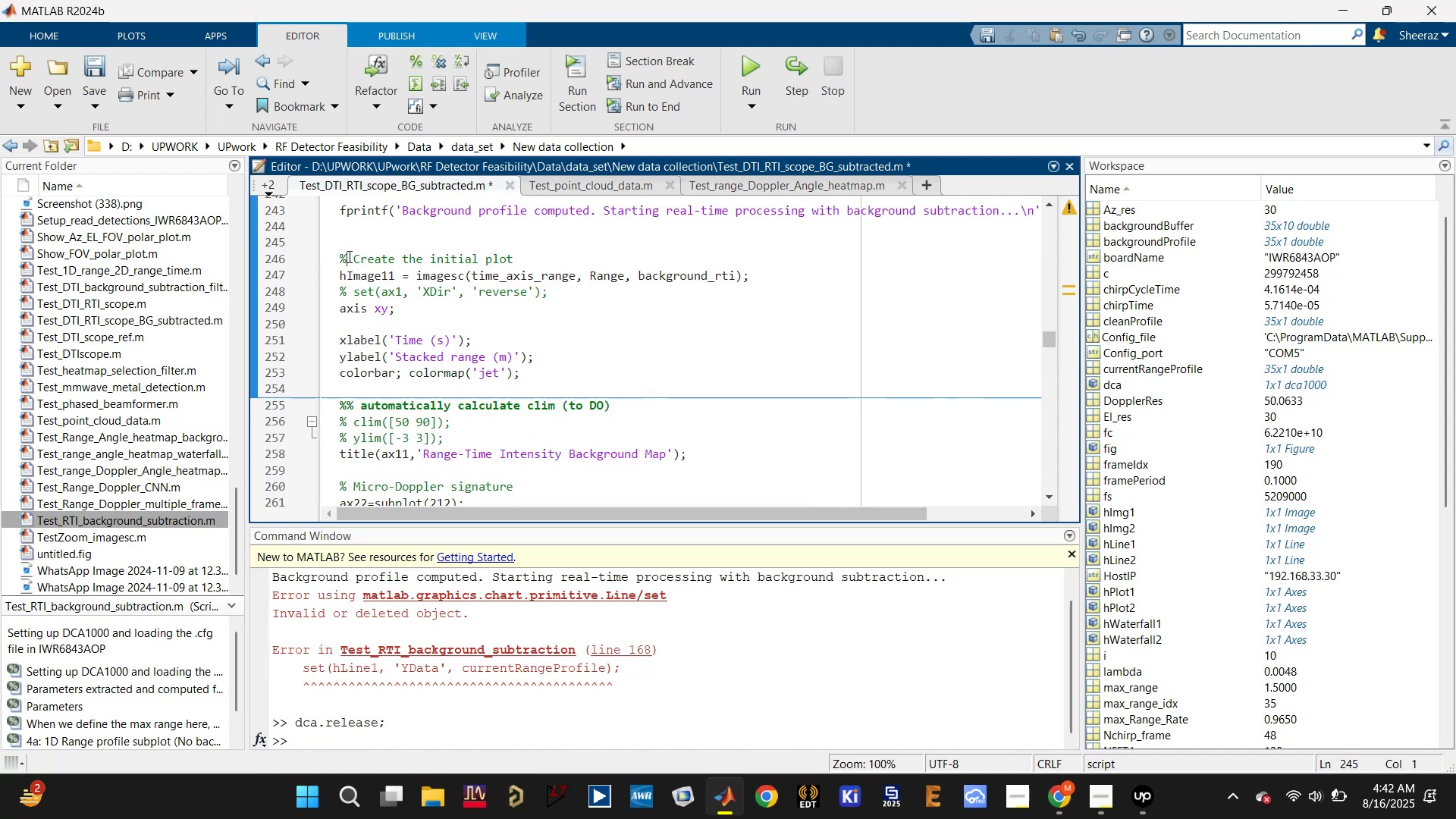 
key(Shift+5)
 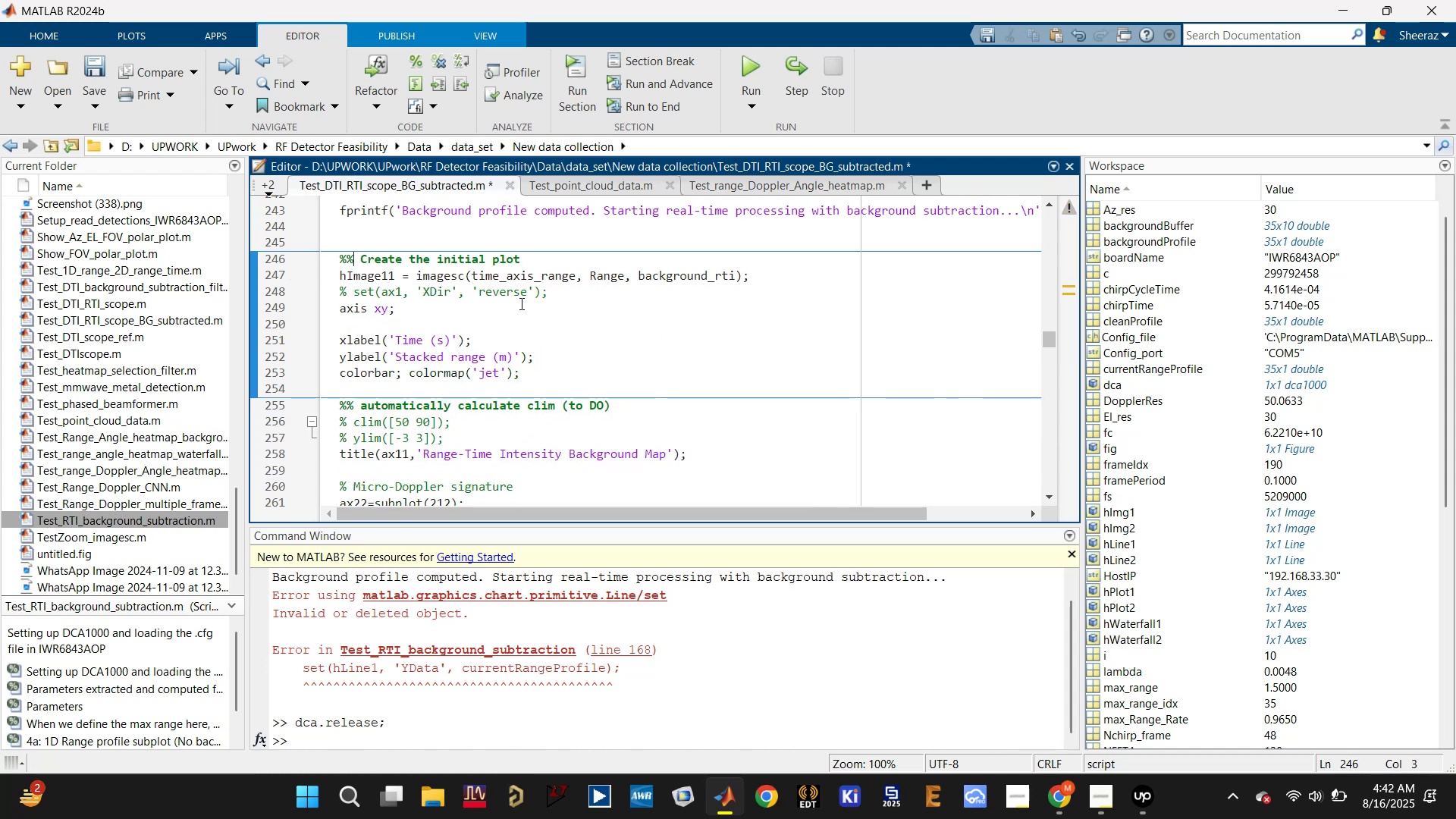 
scroll: coordinate [521, 303], scroll_direction: up, amount: 1.0
 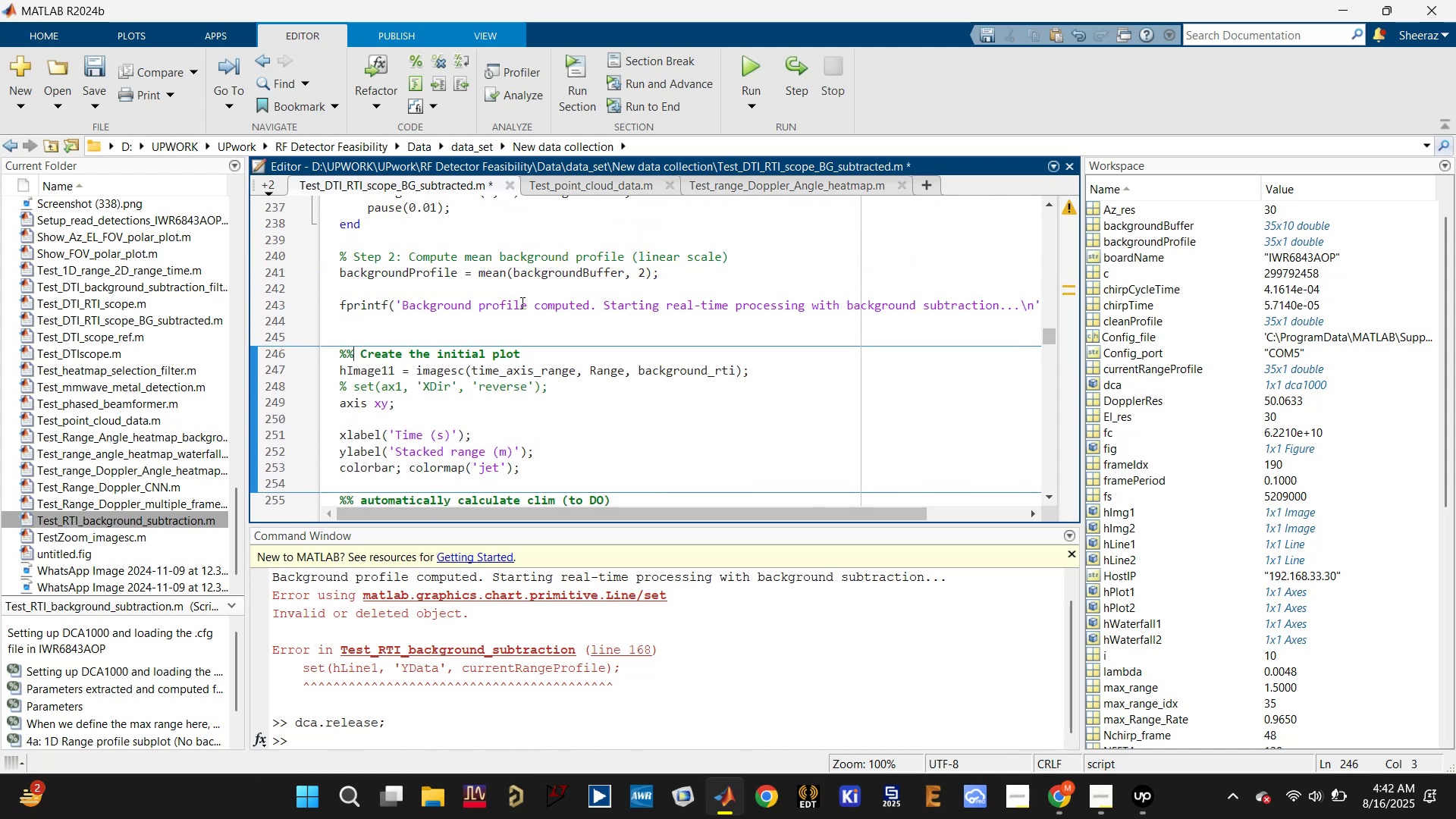 
key(Control+S)
 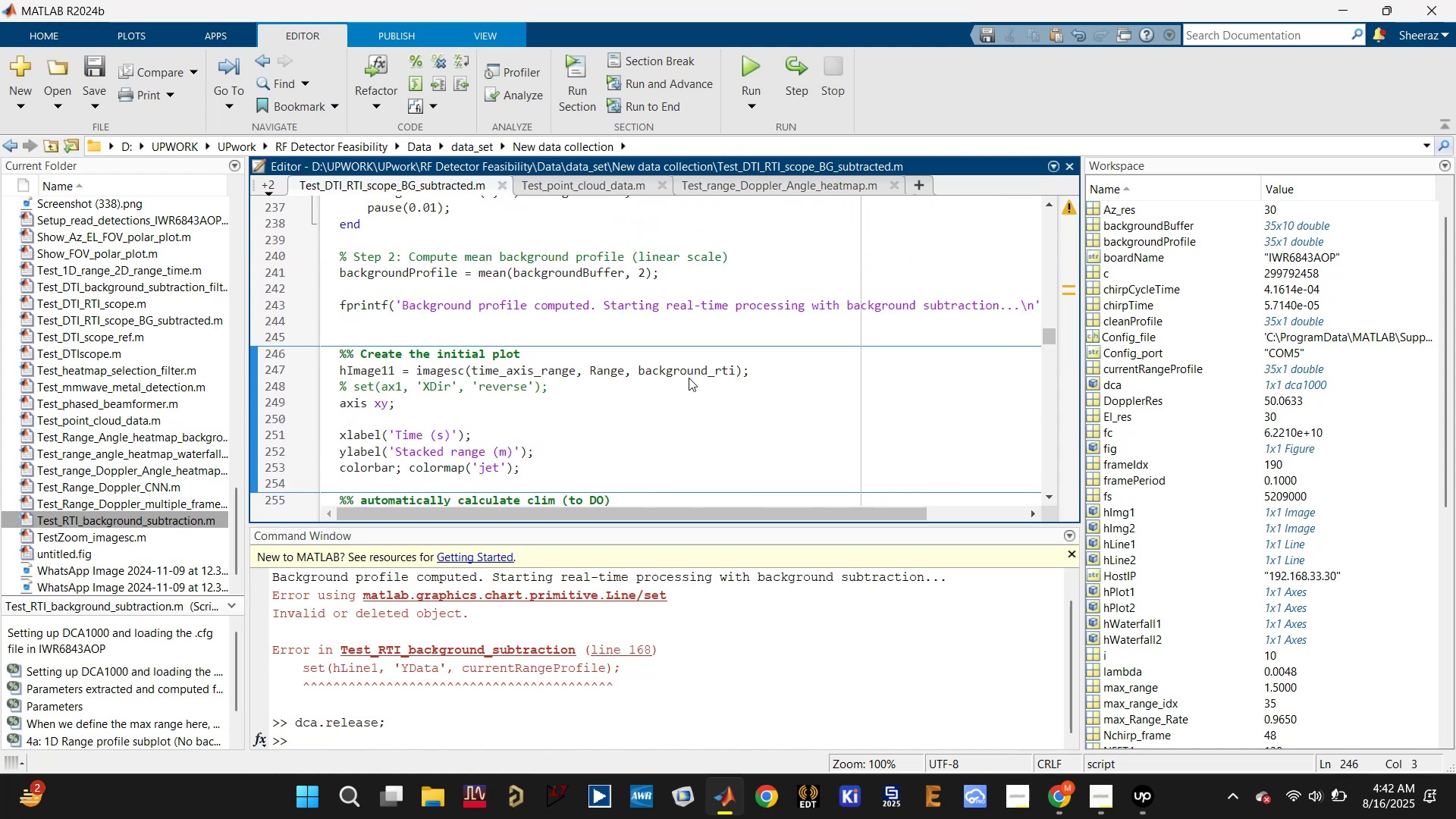 
left_click([688, 370])
 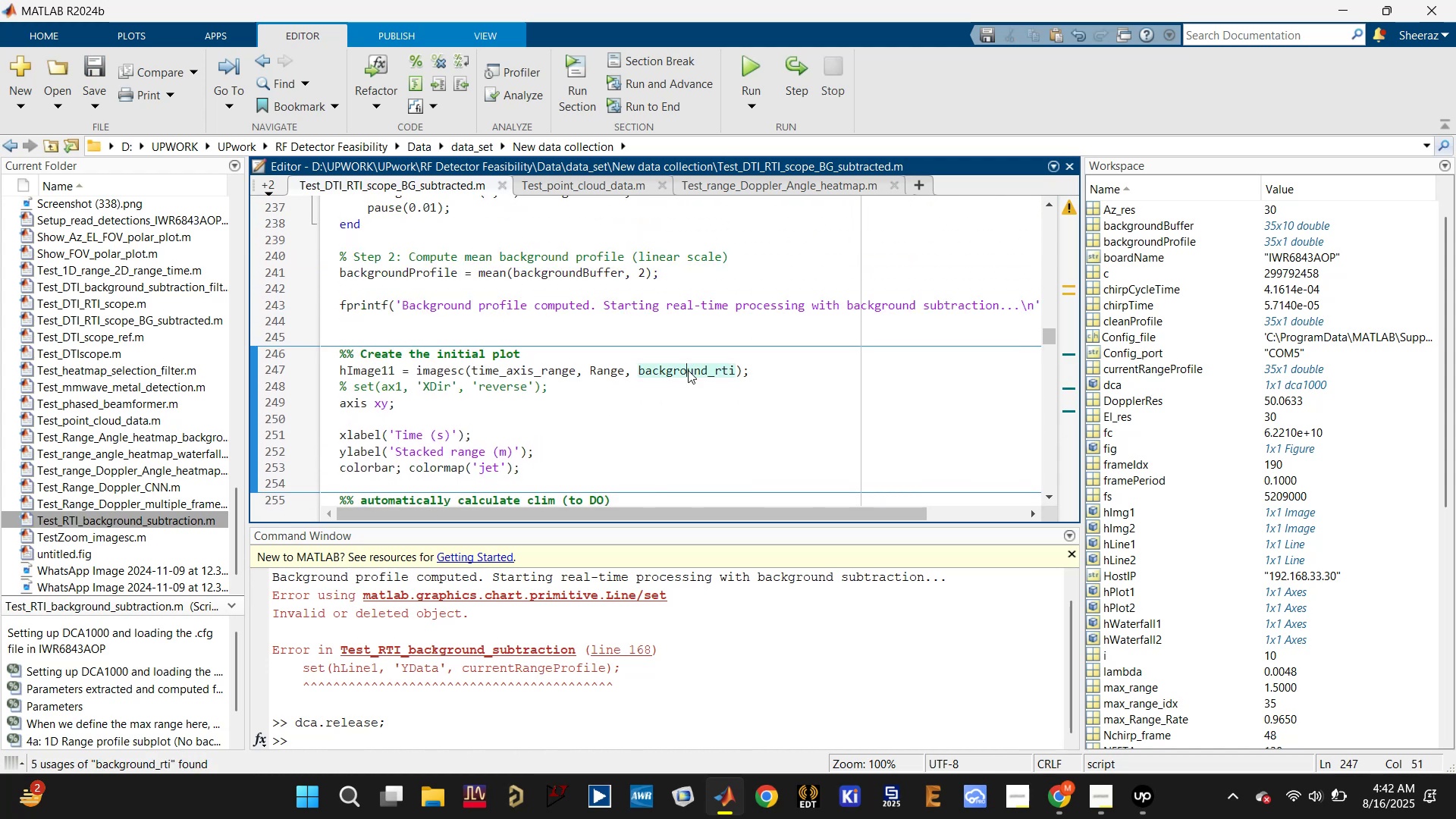 
scroll: coordinate [686, 371], scroll_direction: up, amount: 2.0
 